 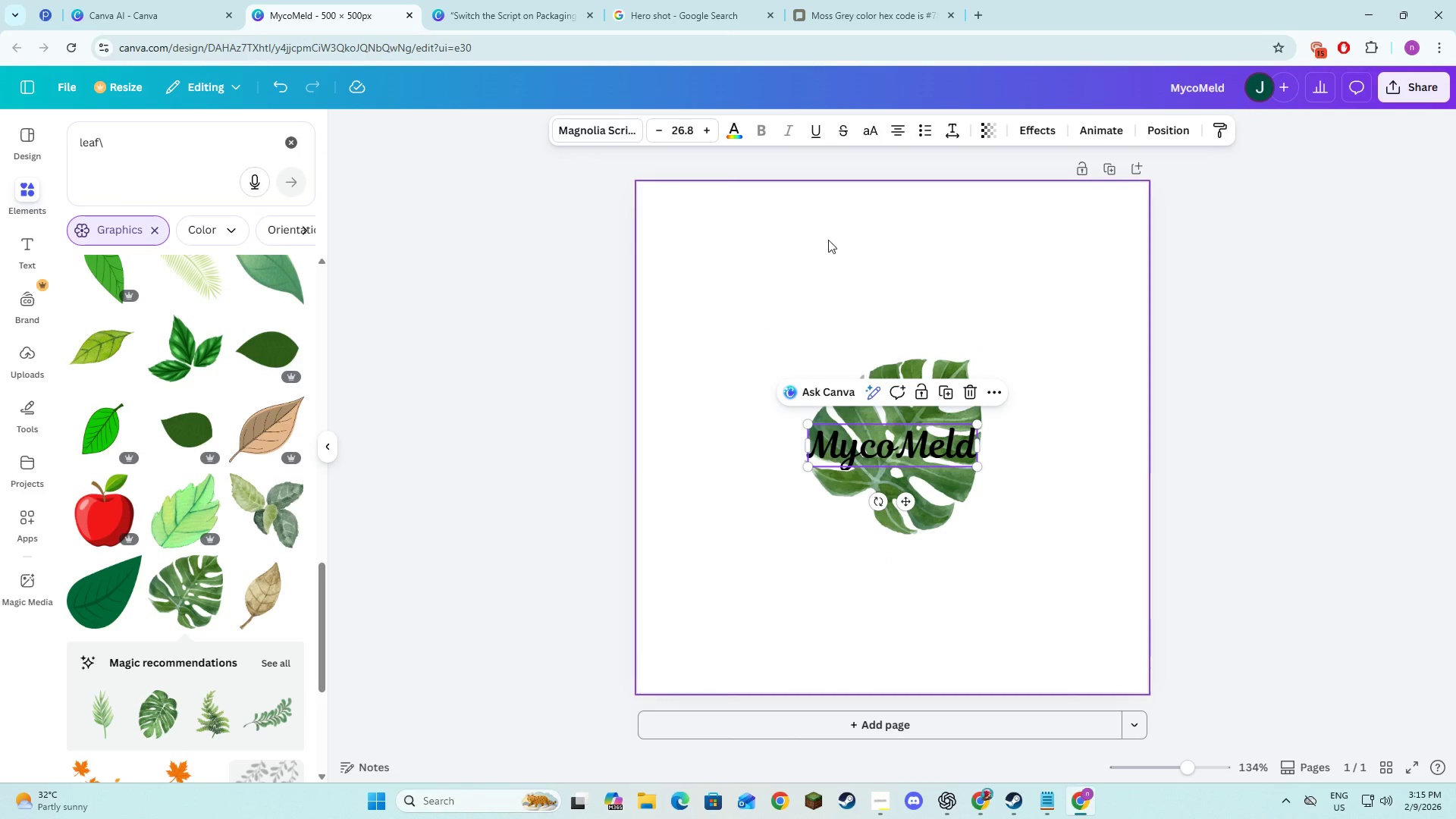 
left_click([730, 130])
 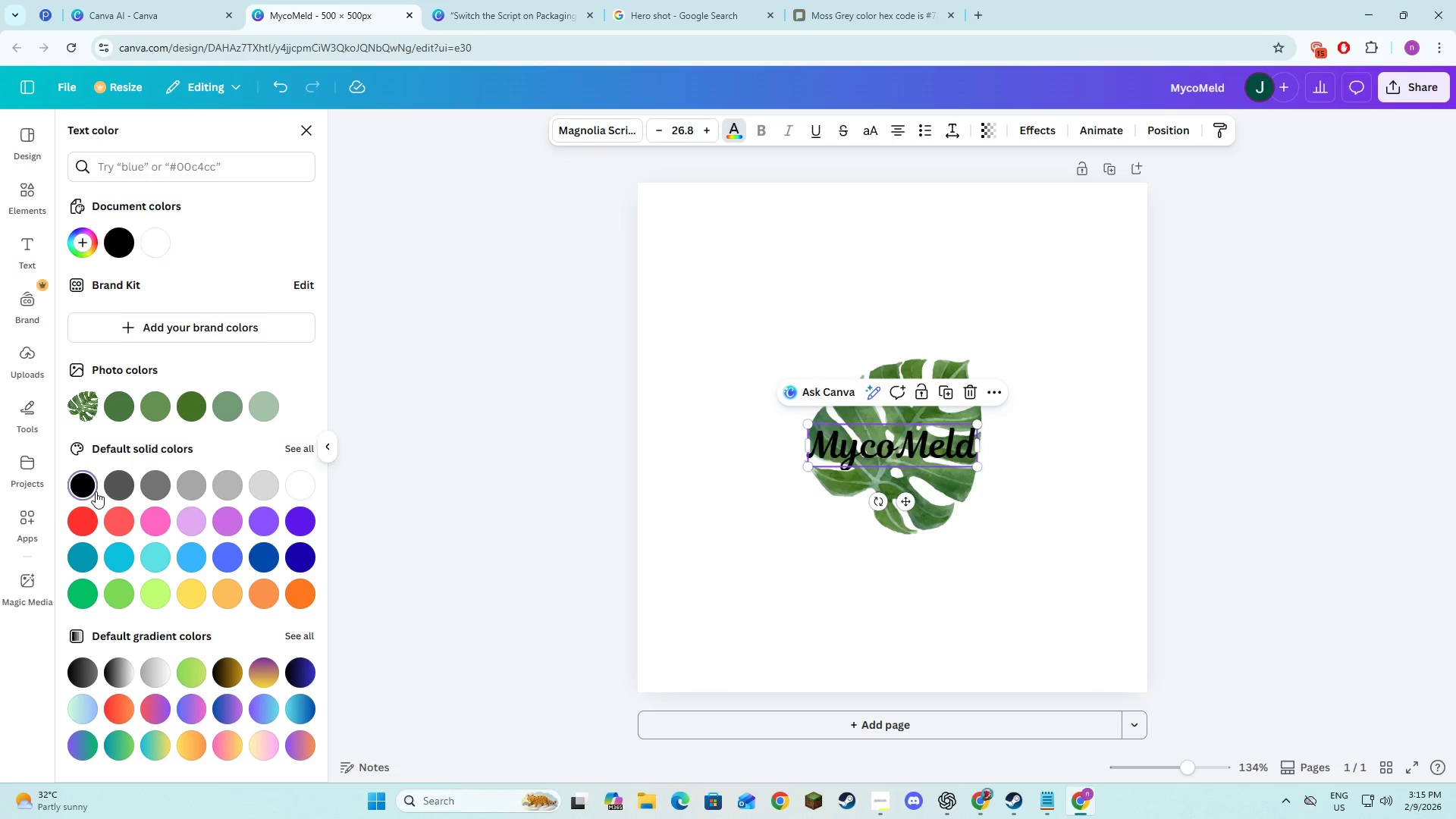 
left_click([115, 489])
 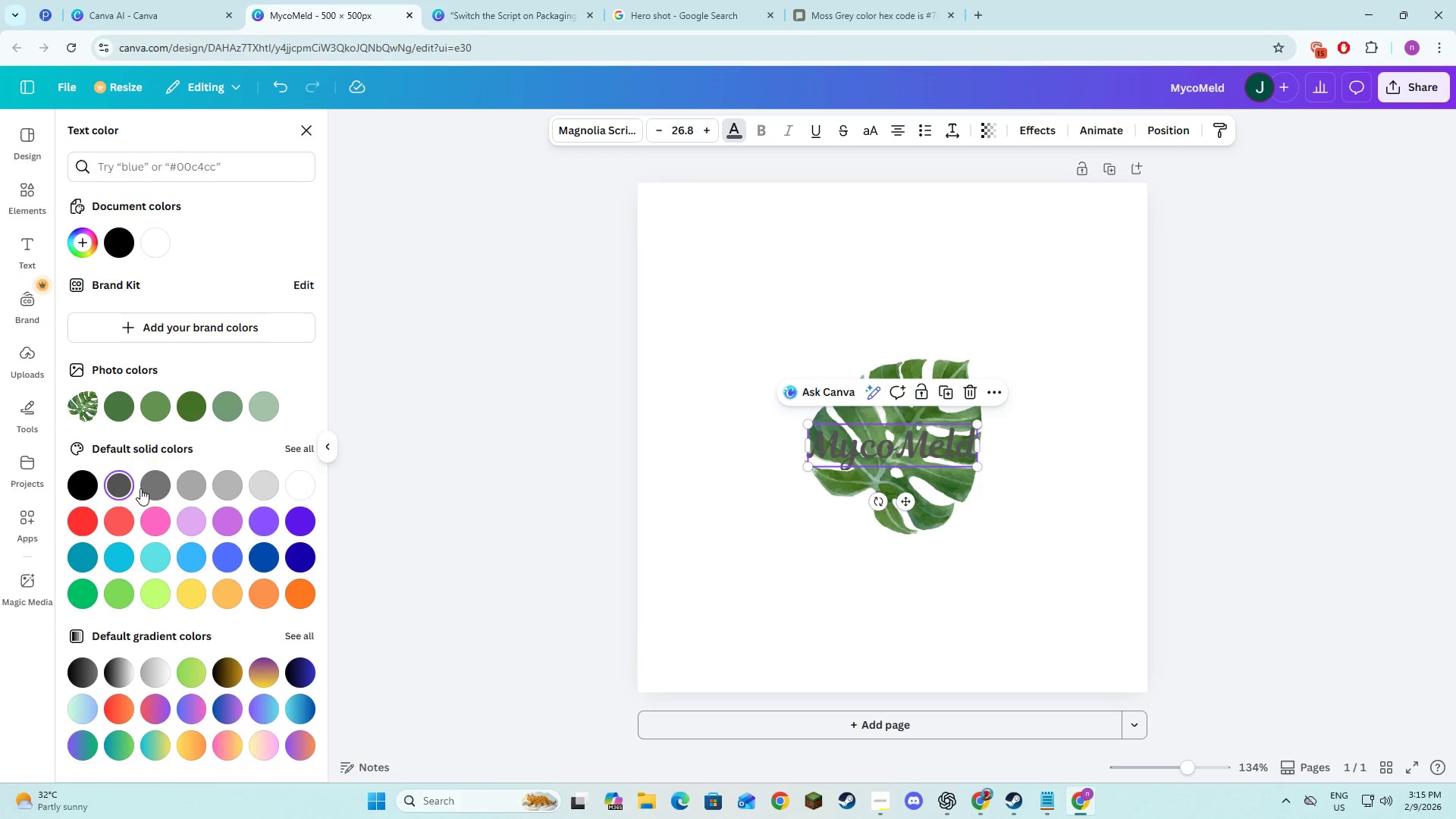 
left_click([152, 488])
 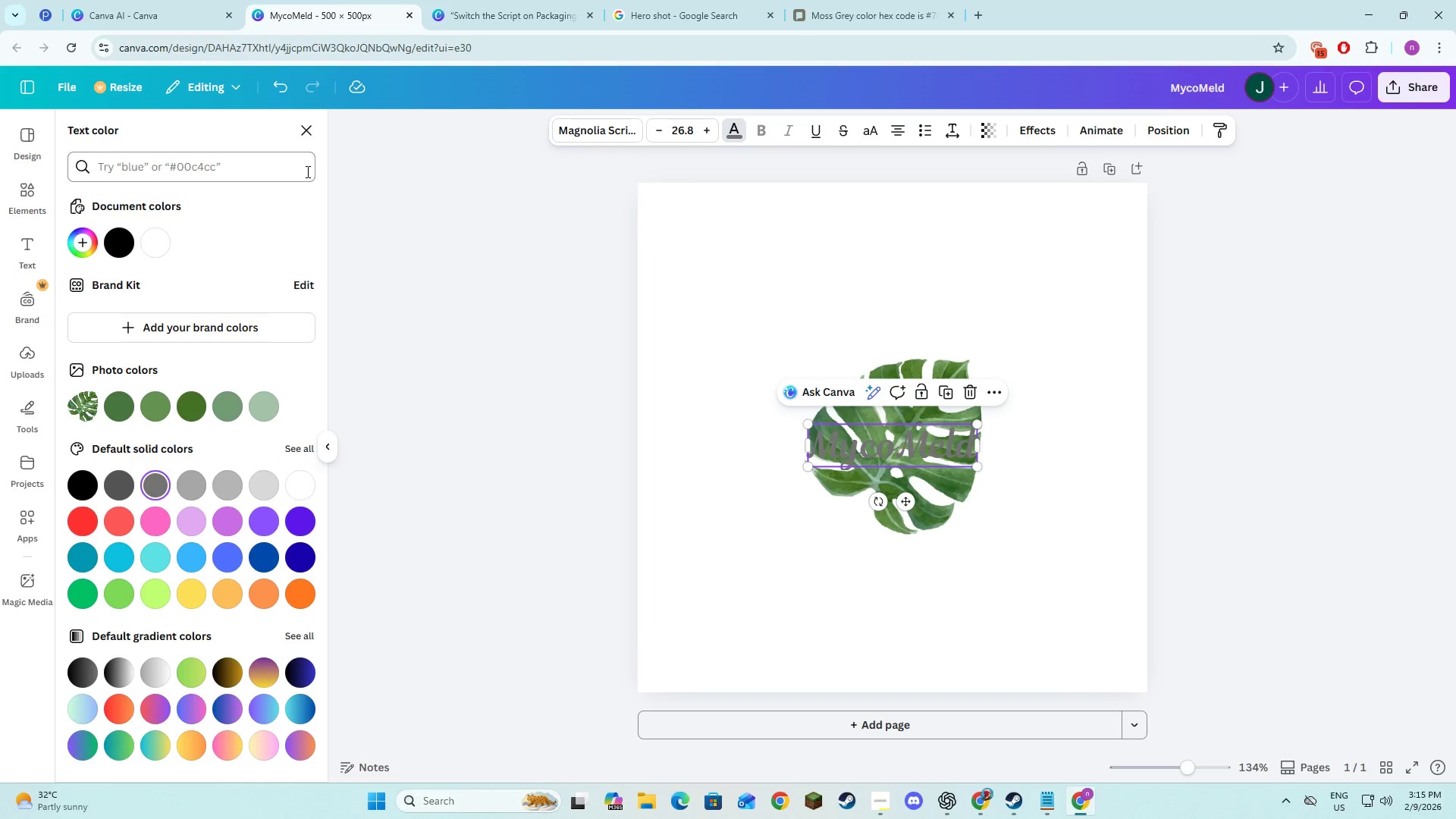 
left_click([267, 178])
 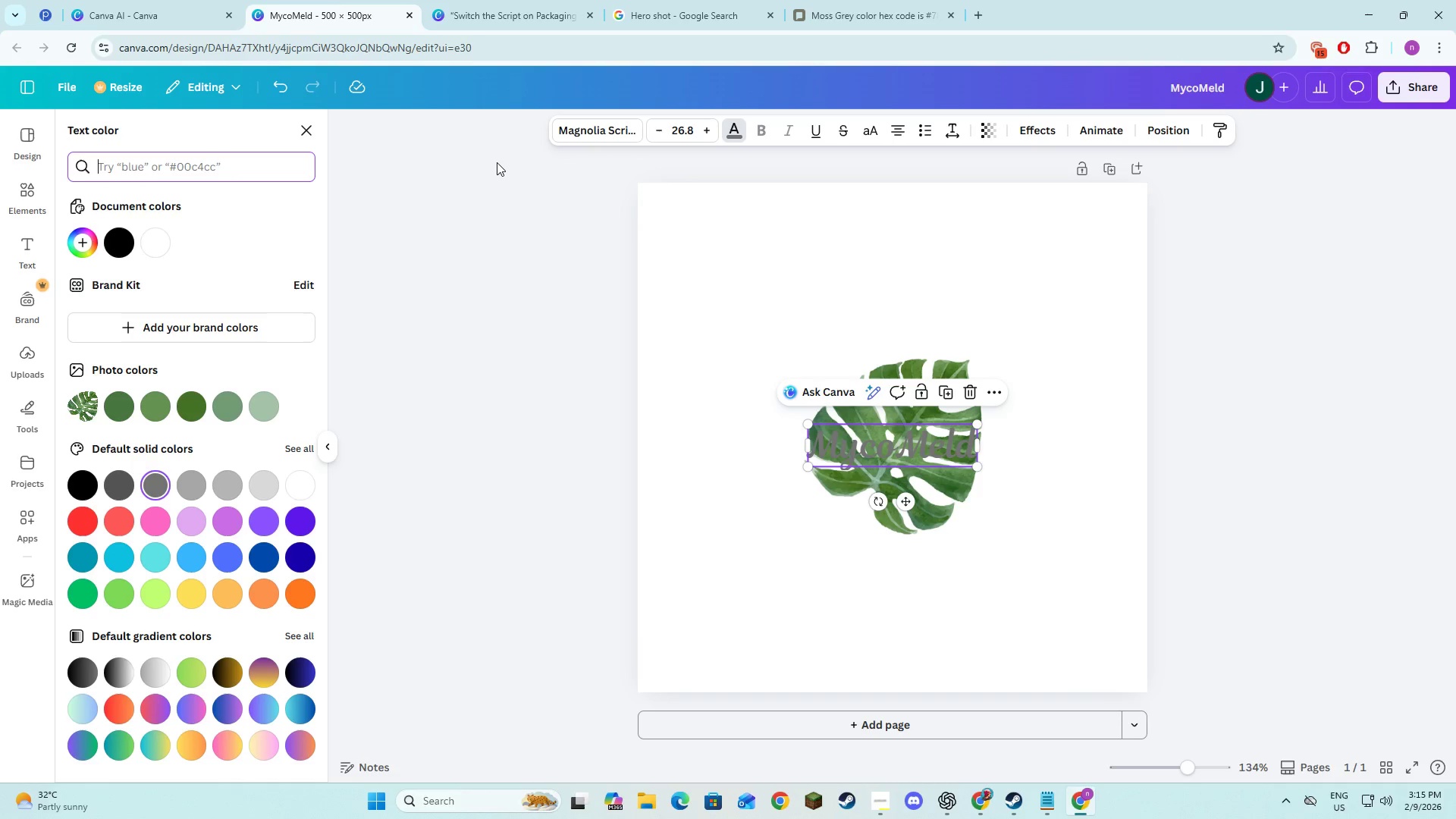 
key(Meta+V)
 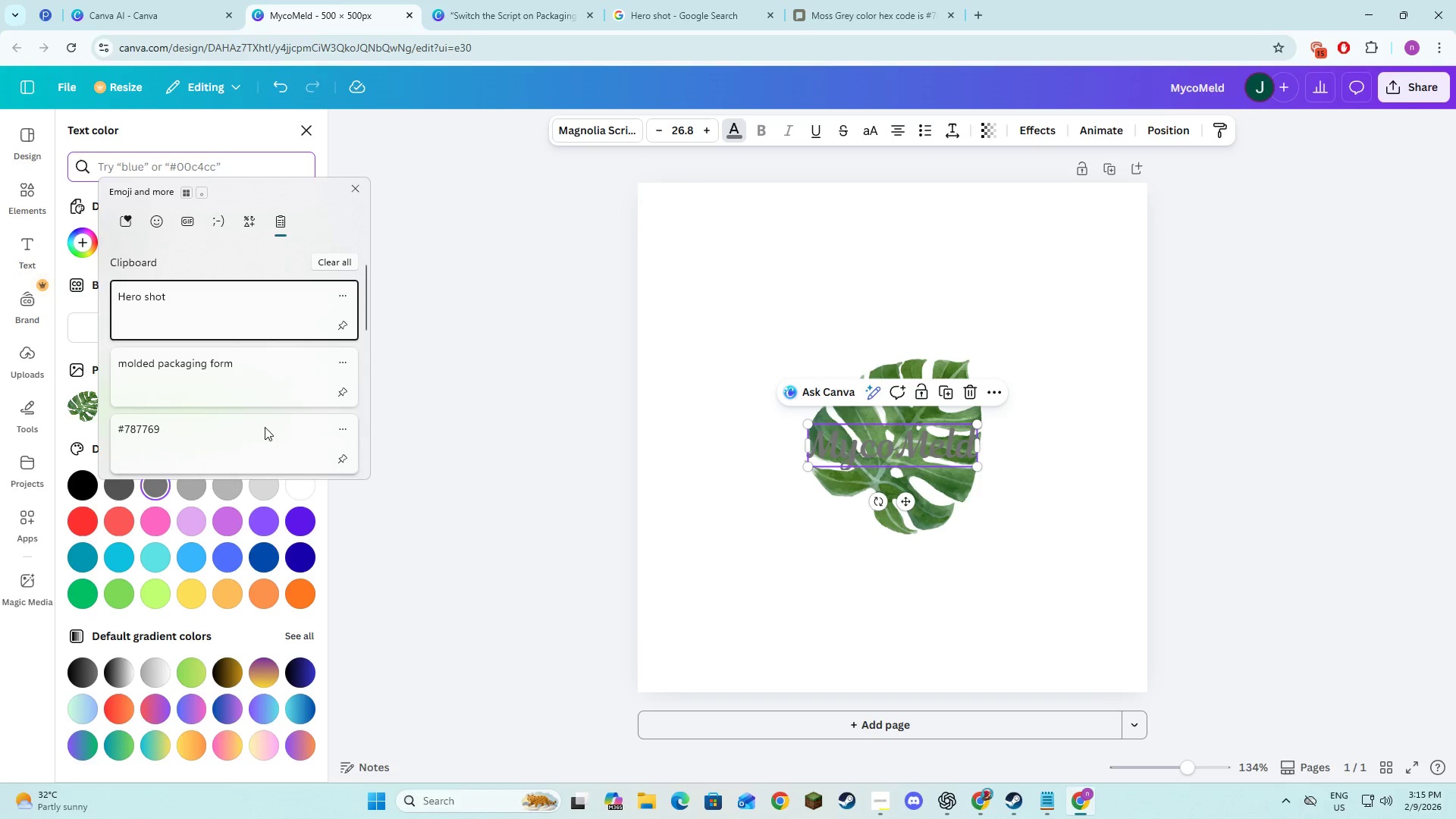 
scroll: coordinate [266, 430], scroll_direction: down, amount: 3.0
 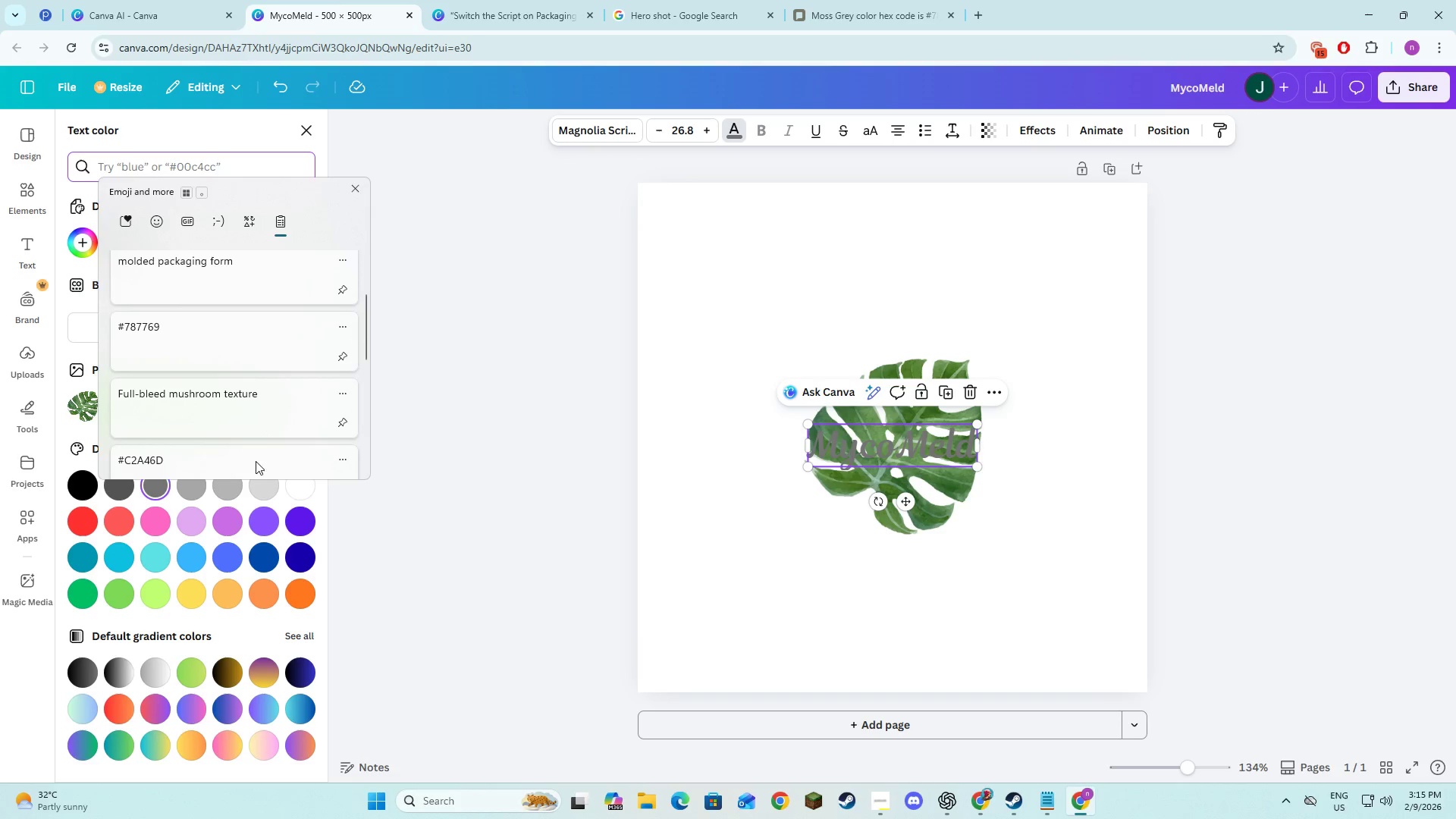 
left_click([255, 466])
 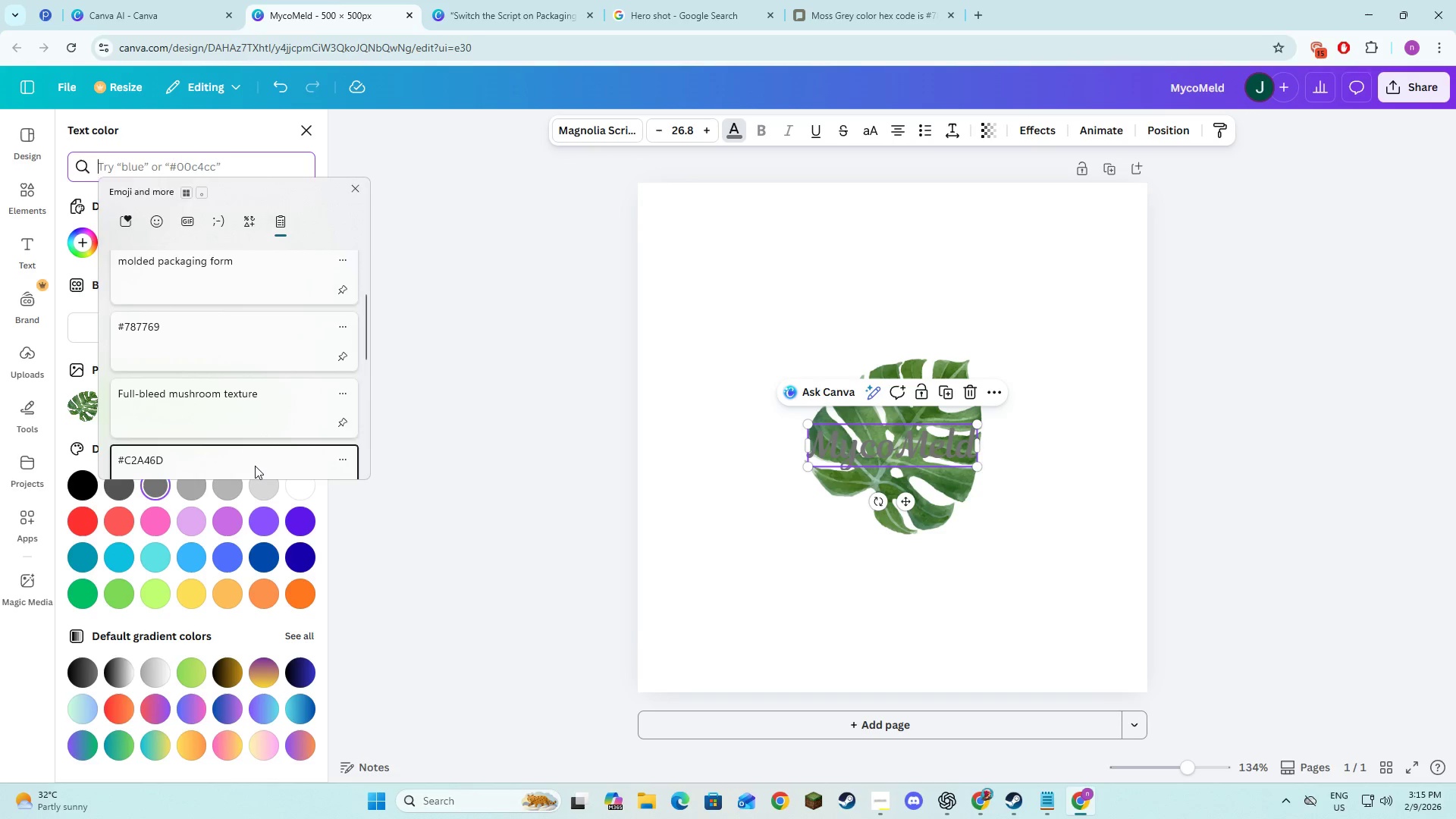 
key(Control+ControlLeft)
 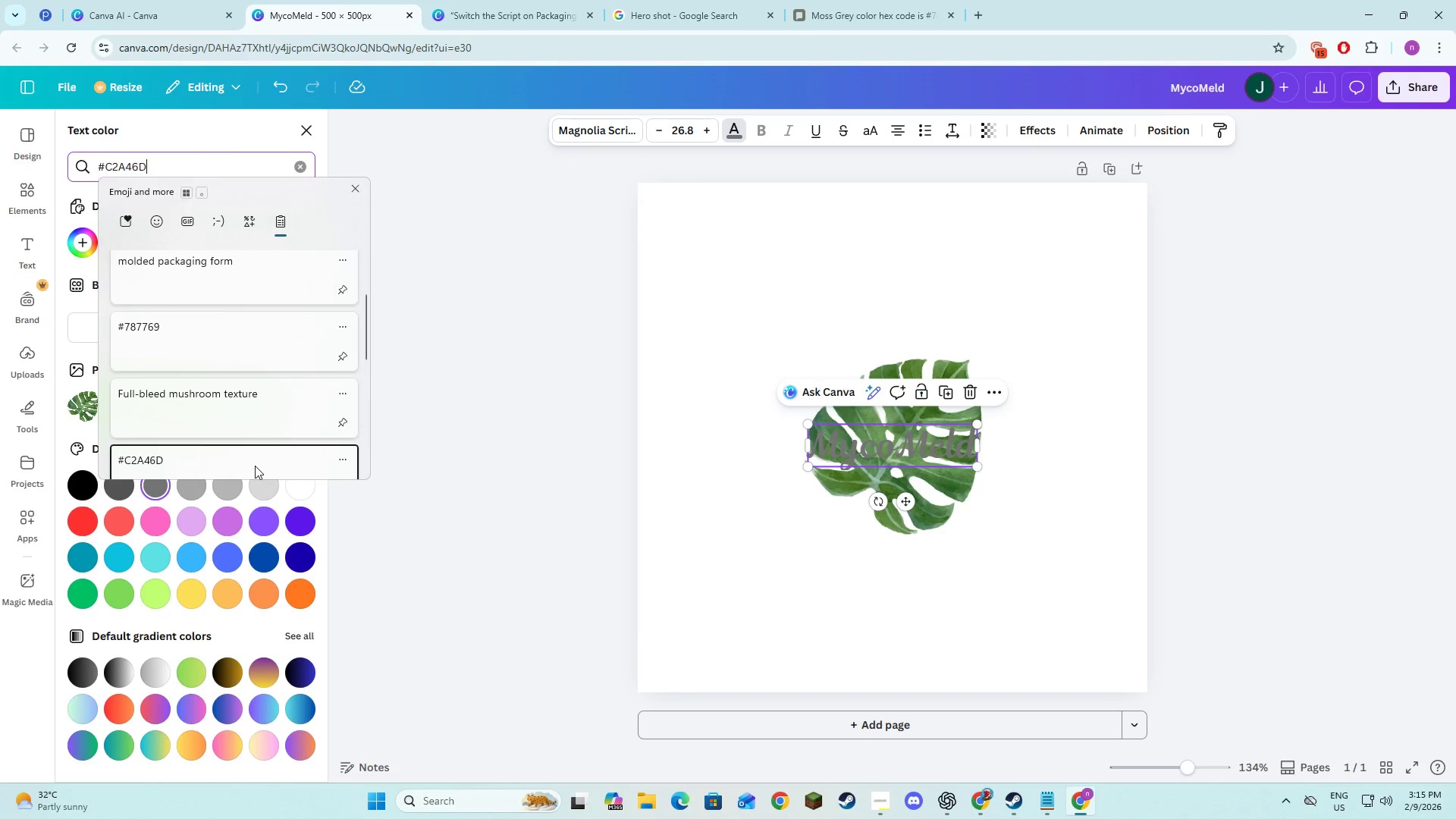 
key(Control+V)
 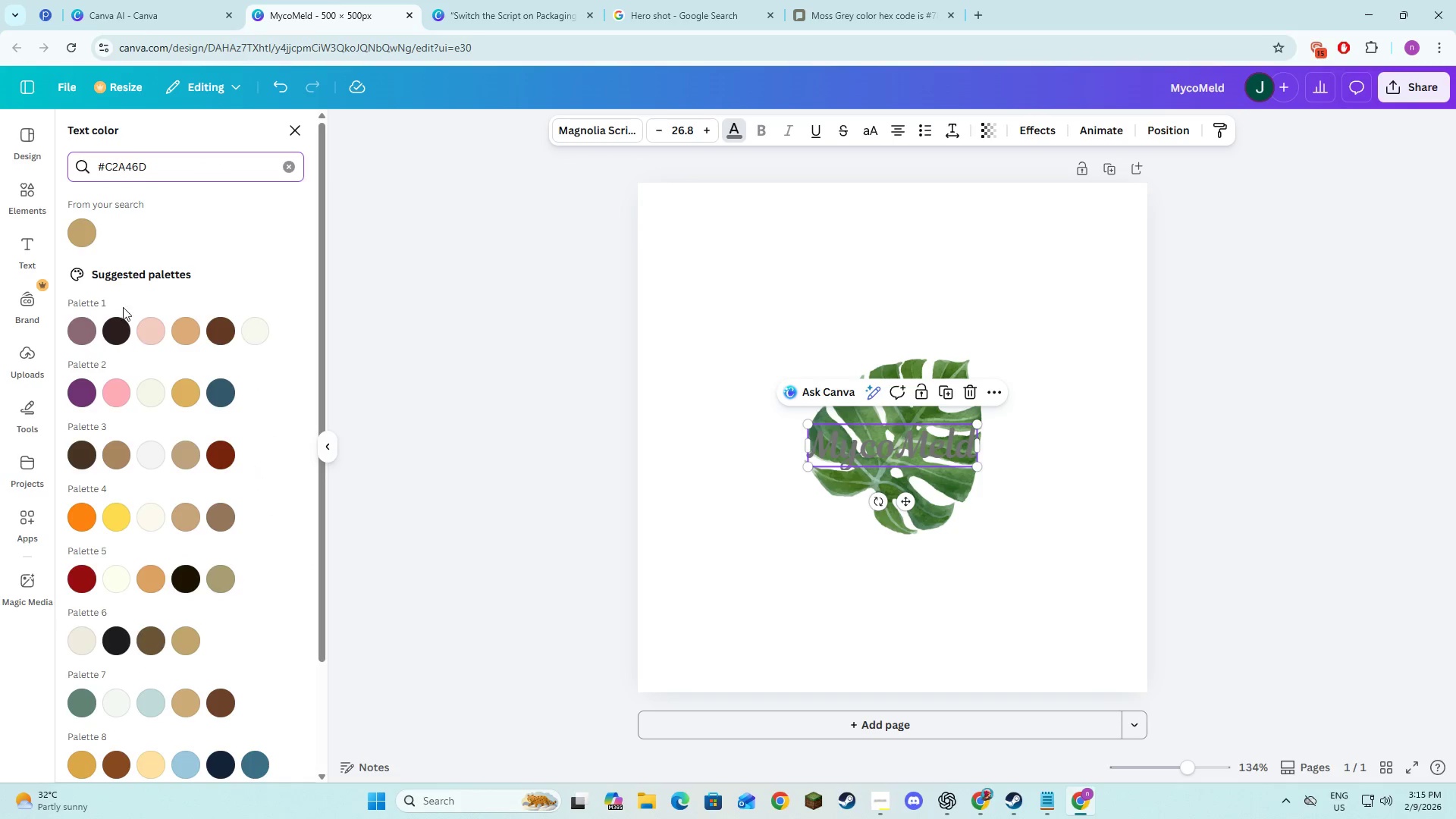 
left_click([84, 219])
 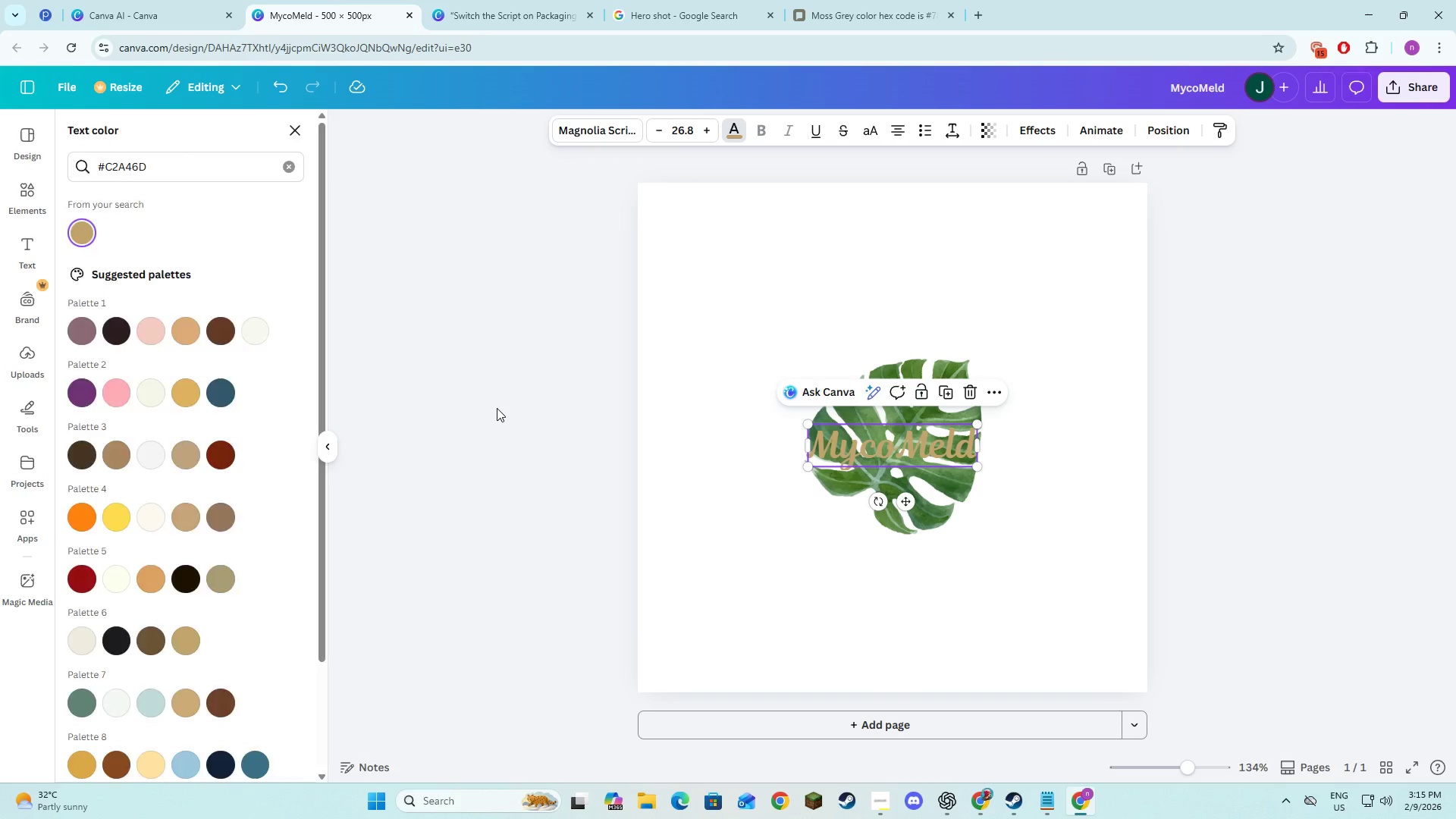 
double_click([497, 408])
 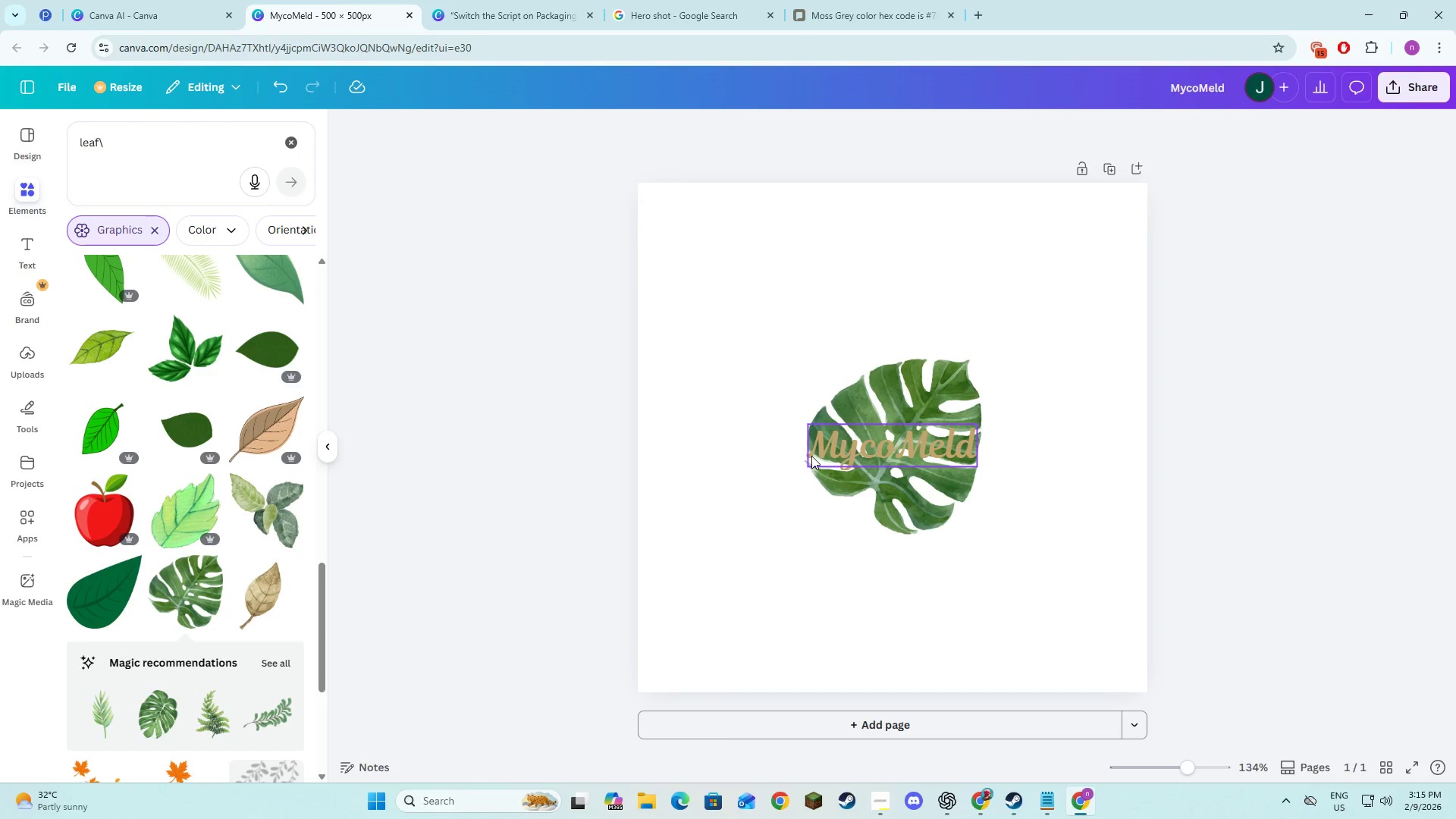 
left_click([811, 456])
 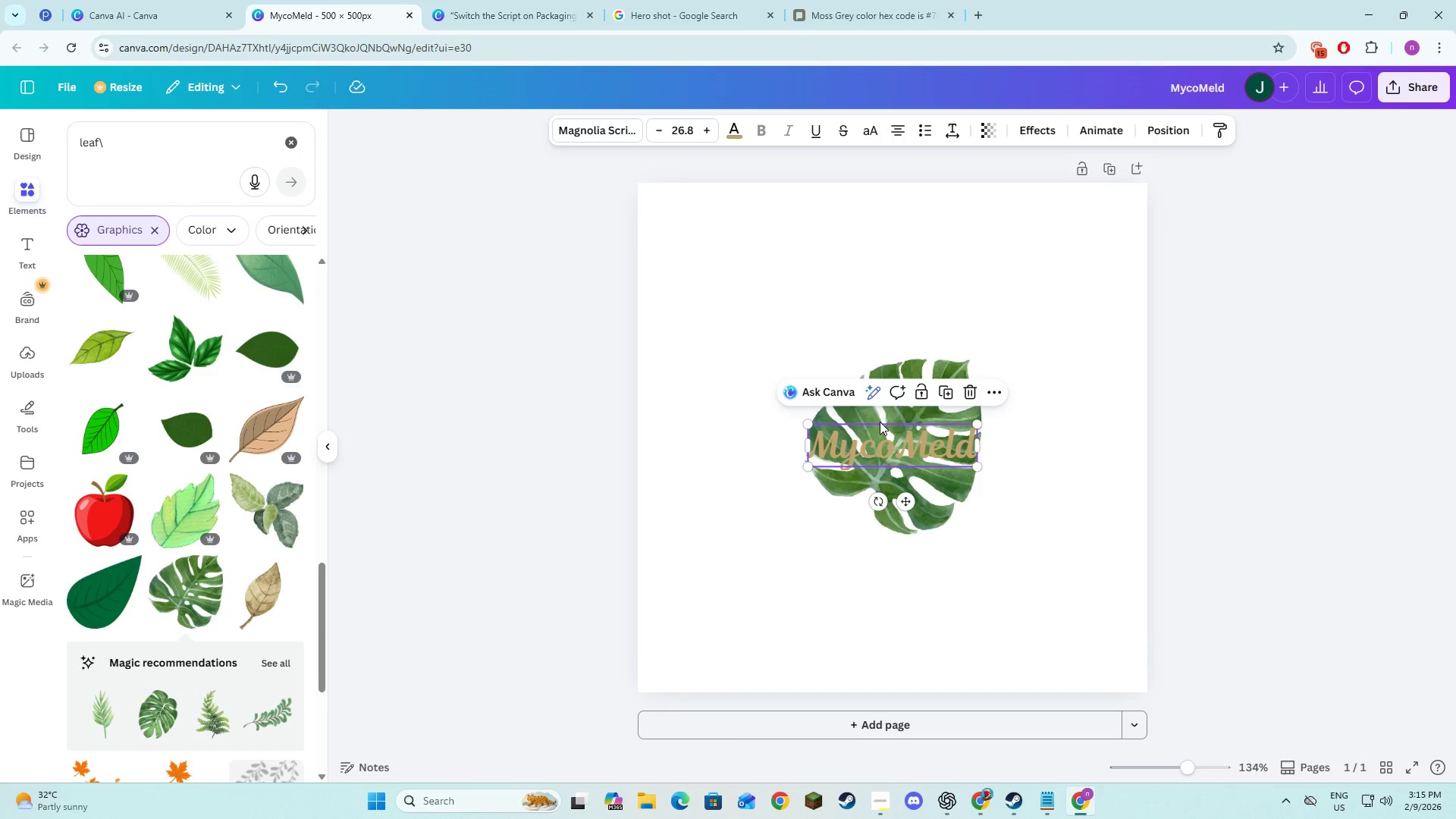 
hold_key(key=ShiftLeft, duration=1.0)
left_click([882, 416])
 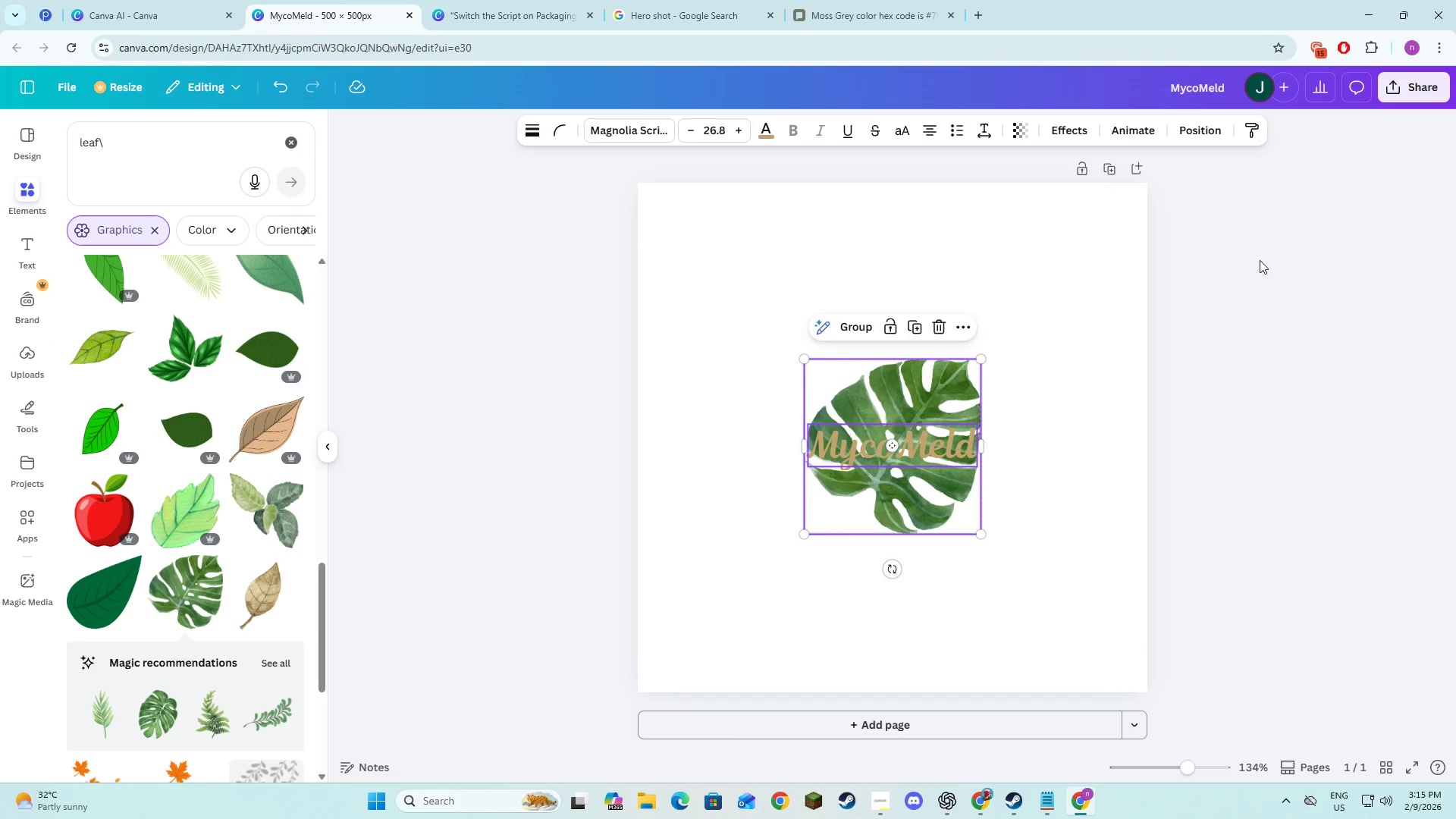 
left_click([1290, 260])
 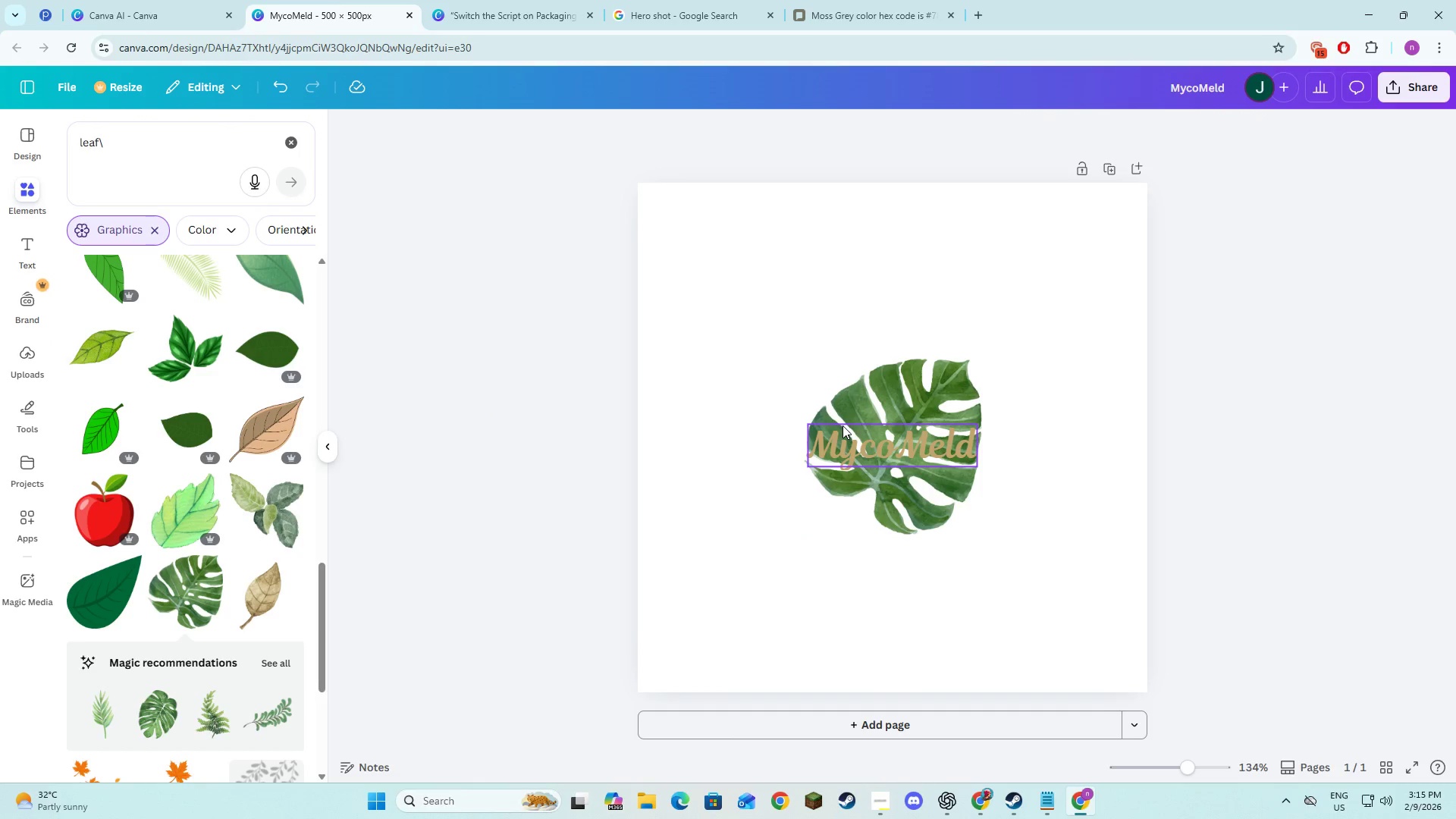 
left_click([848, 445])
 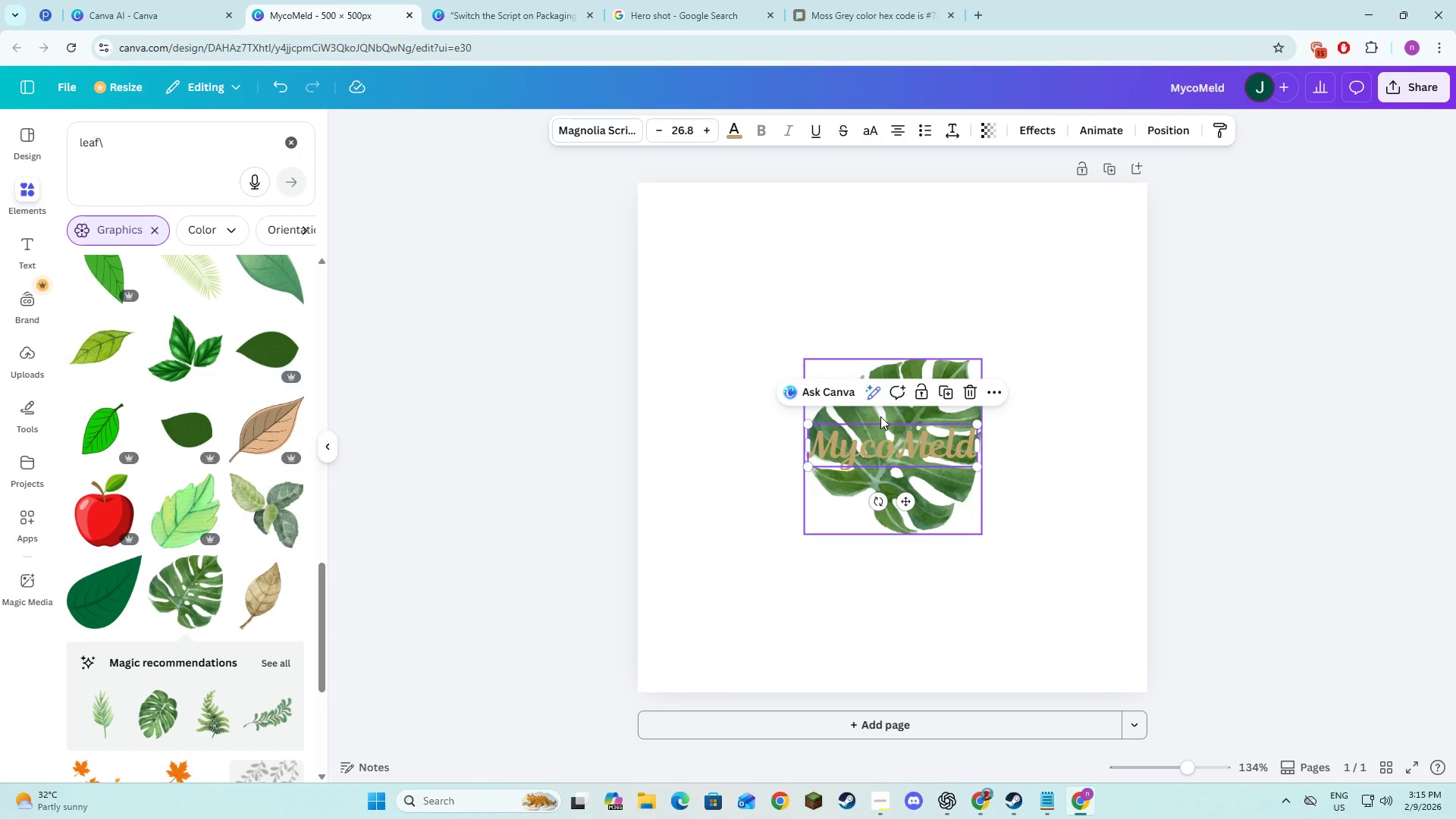 
hold_key(key=ShiftLeft, duration=0.62)
left_click([881, 416])
 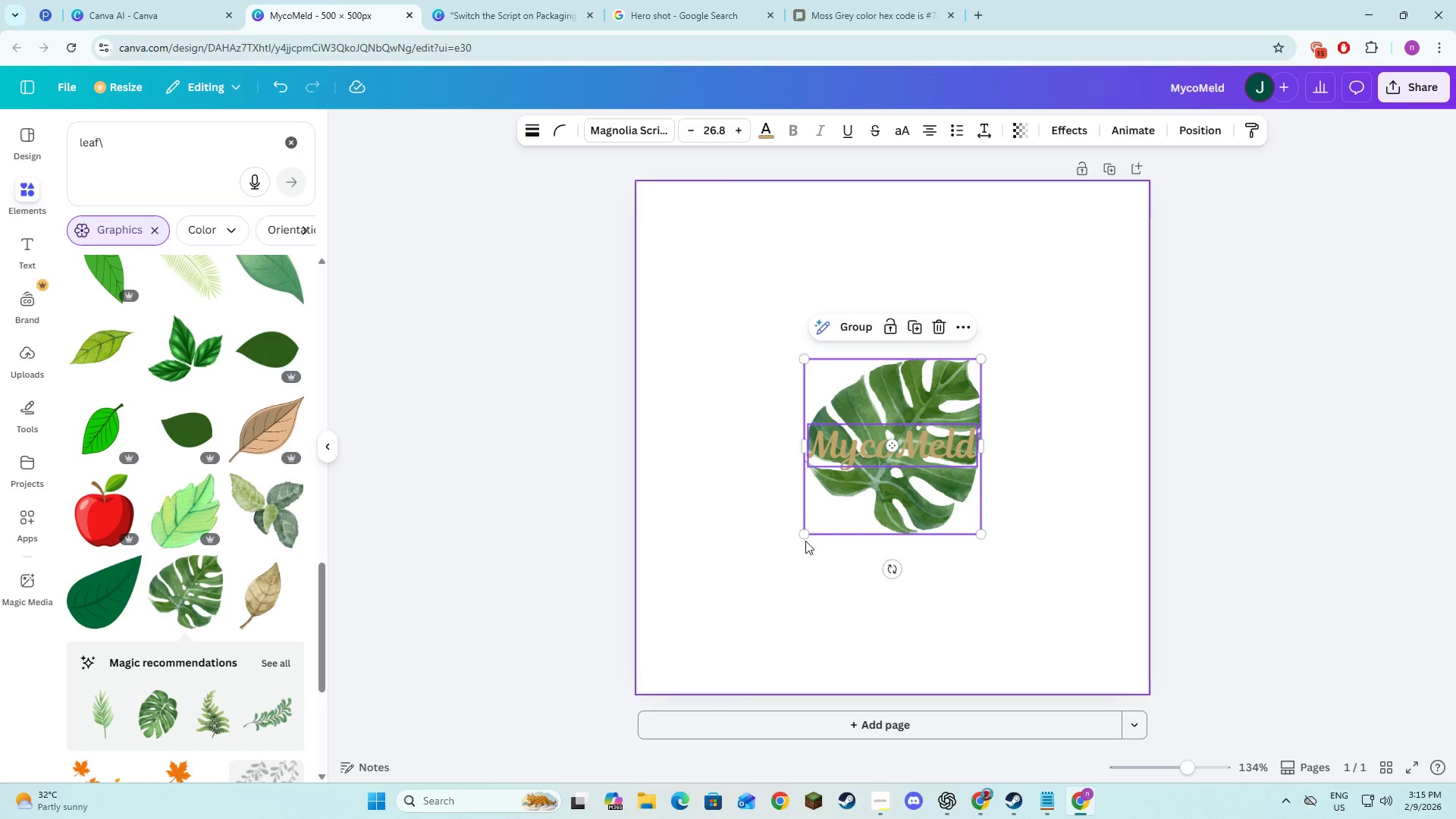 
left_click_drag(start_coordinate=[803, 528], to_coordinate=[667, 634])
 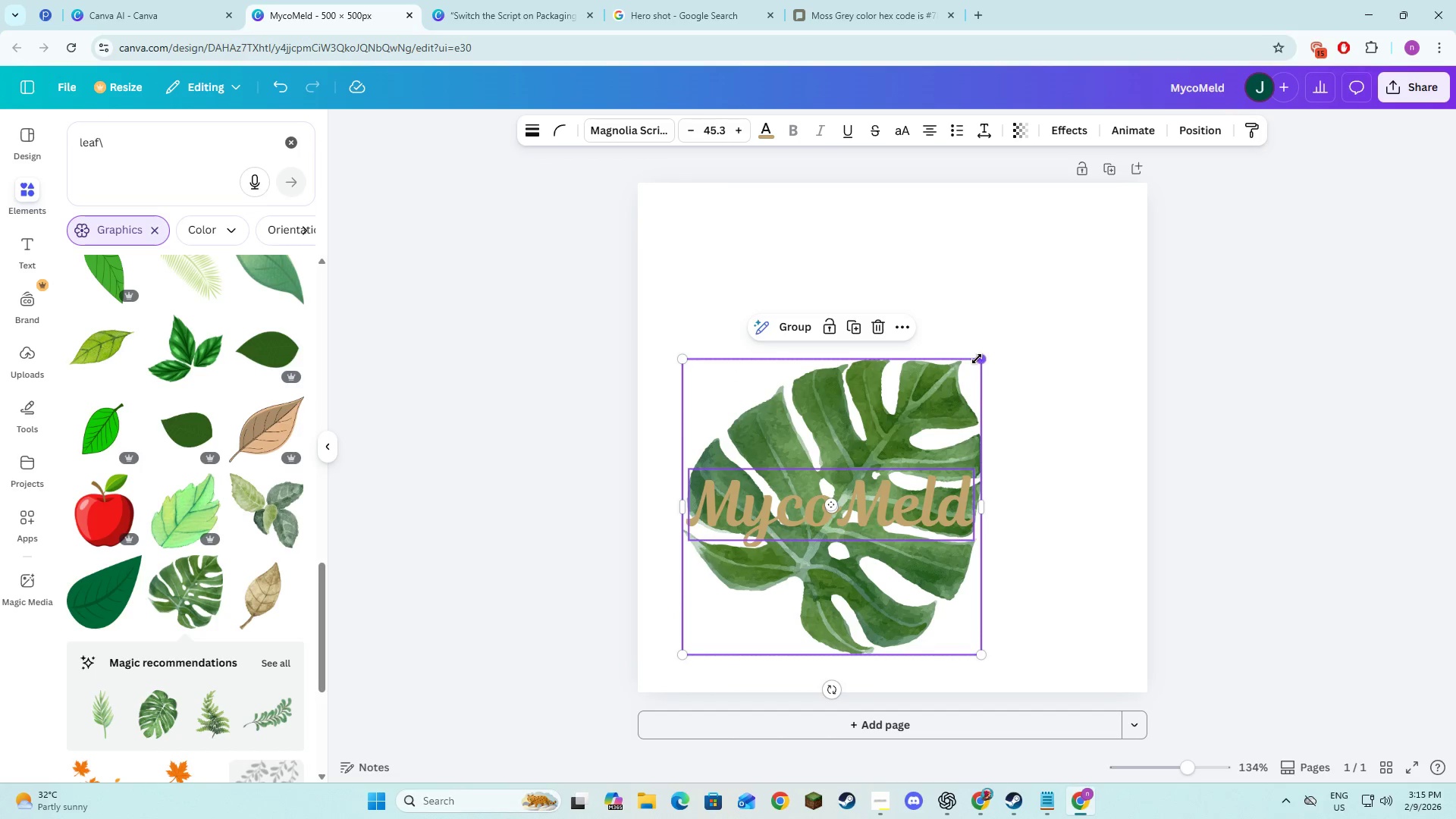 
left_click_drag(start_coordinate=[977, 359], to_coordinate=[1119, 231])
 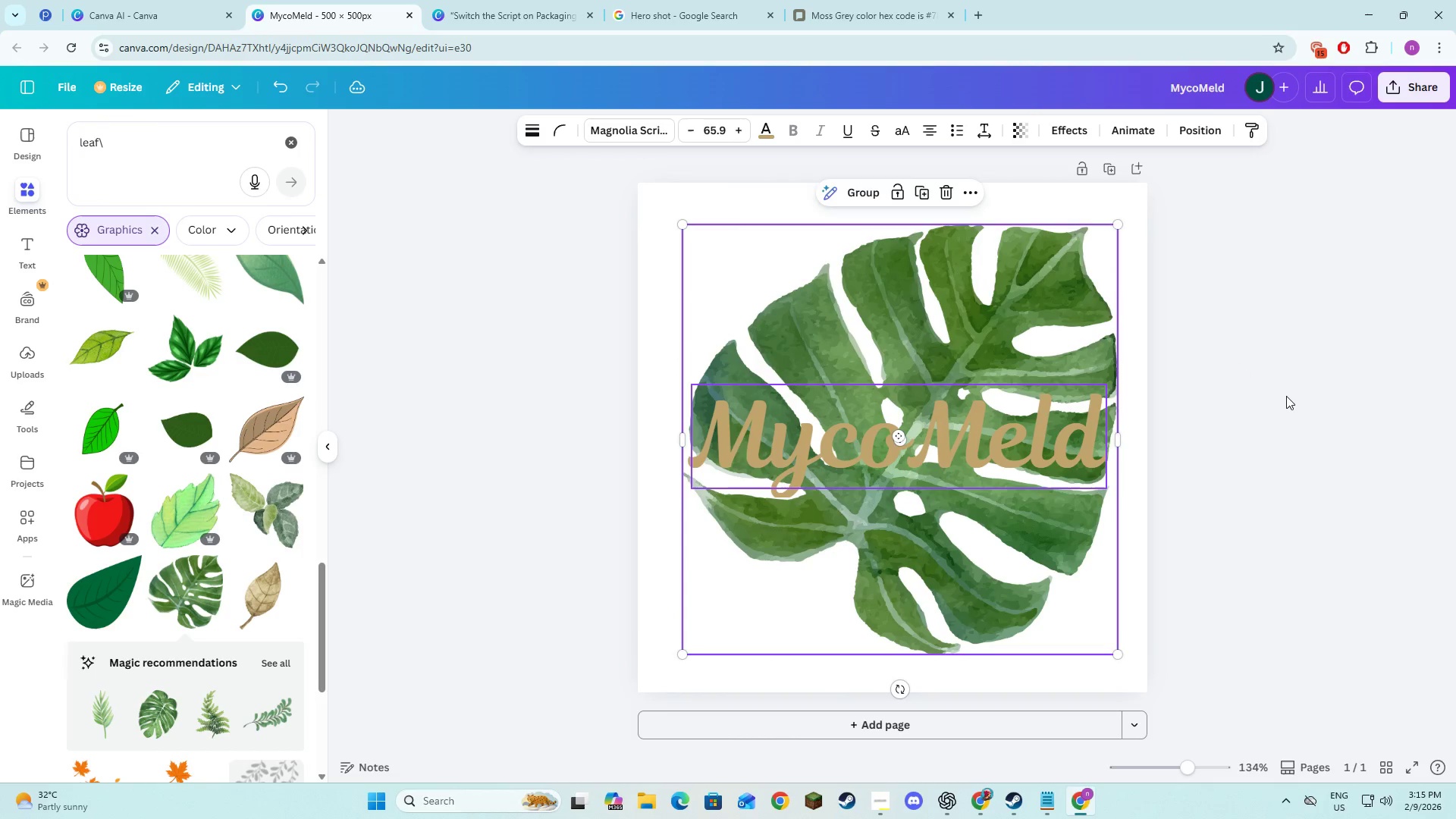 
left_click([1286, 396])
 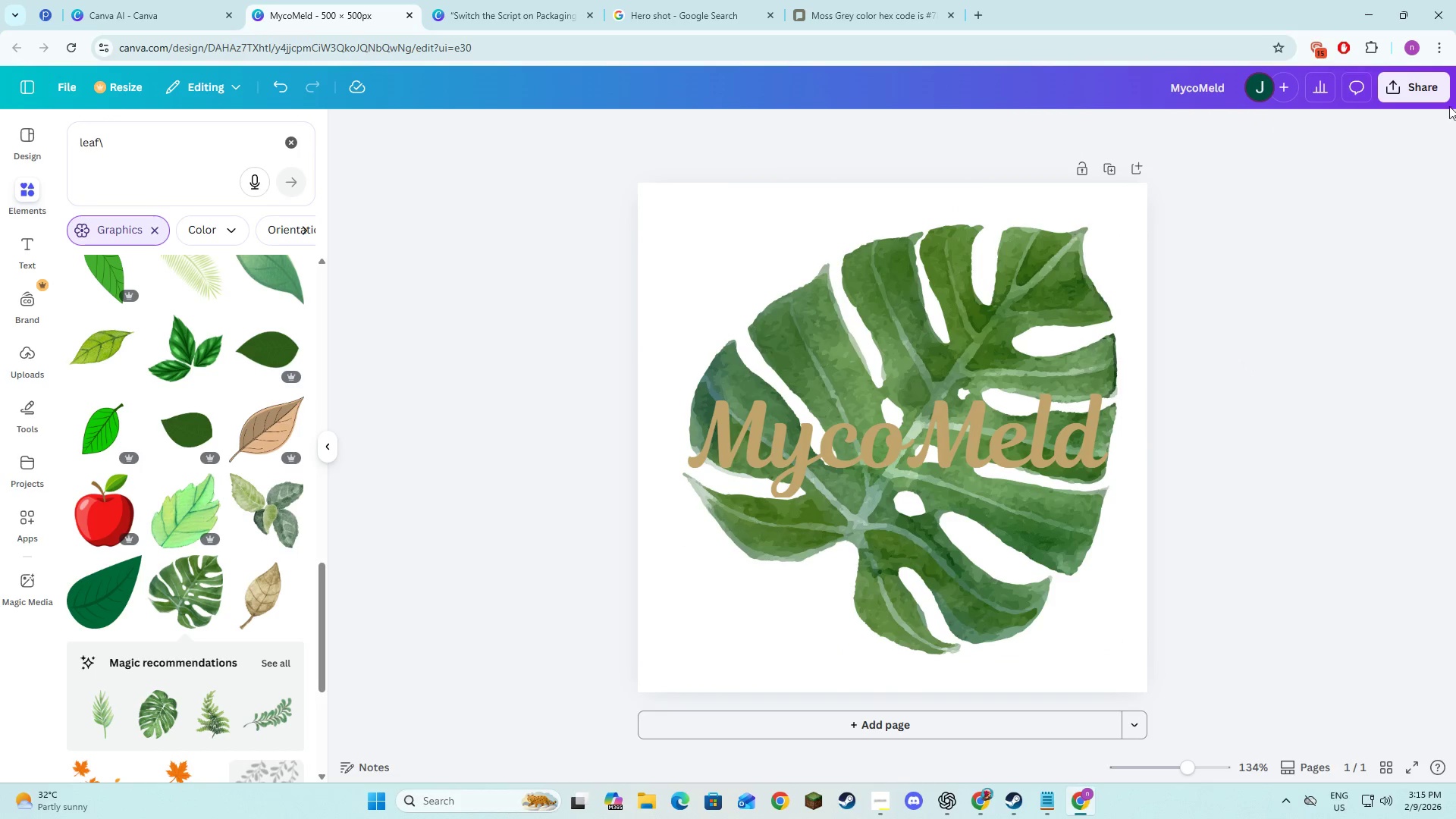 
left_click([1447, 84])
 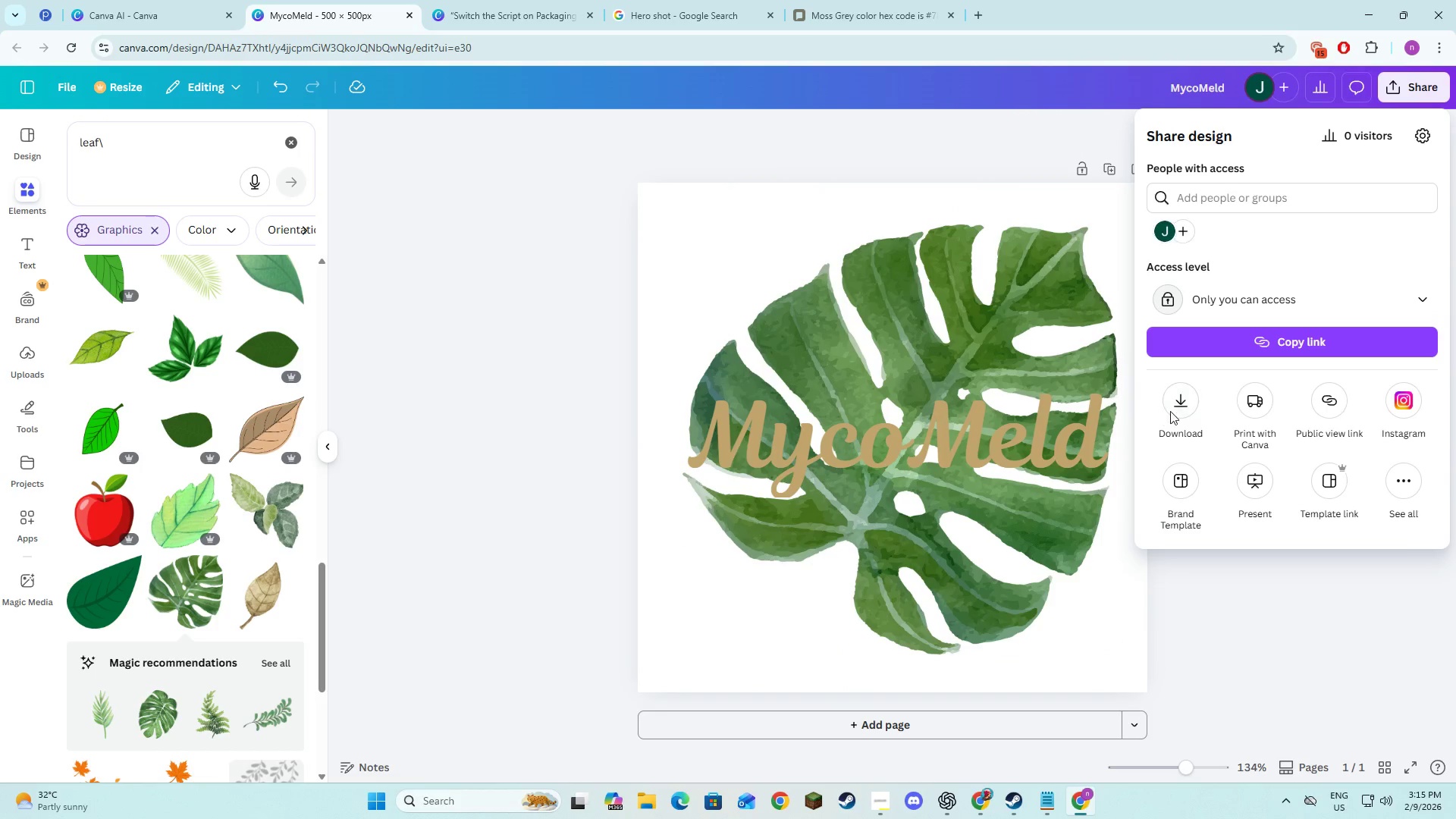 
left_click([1183, 409])
 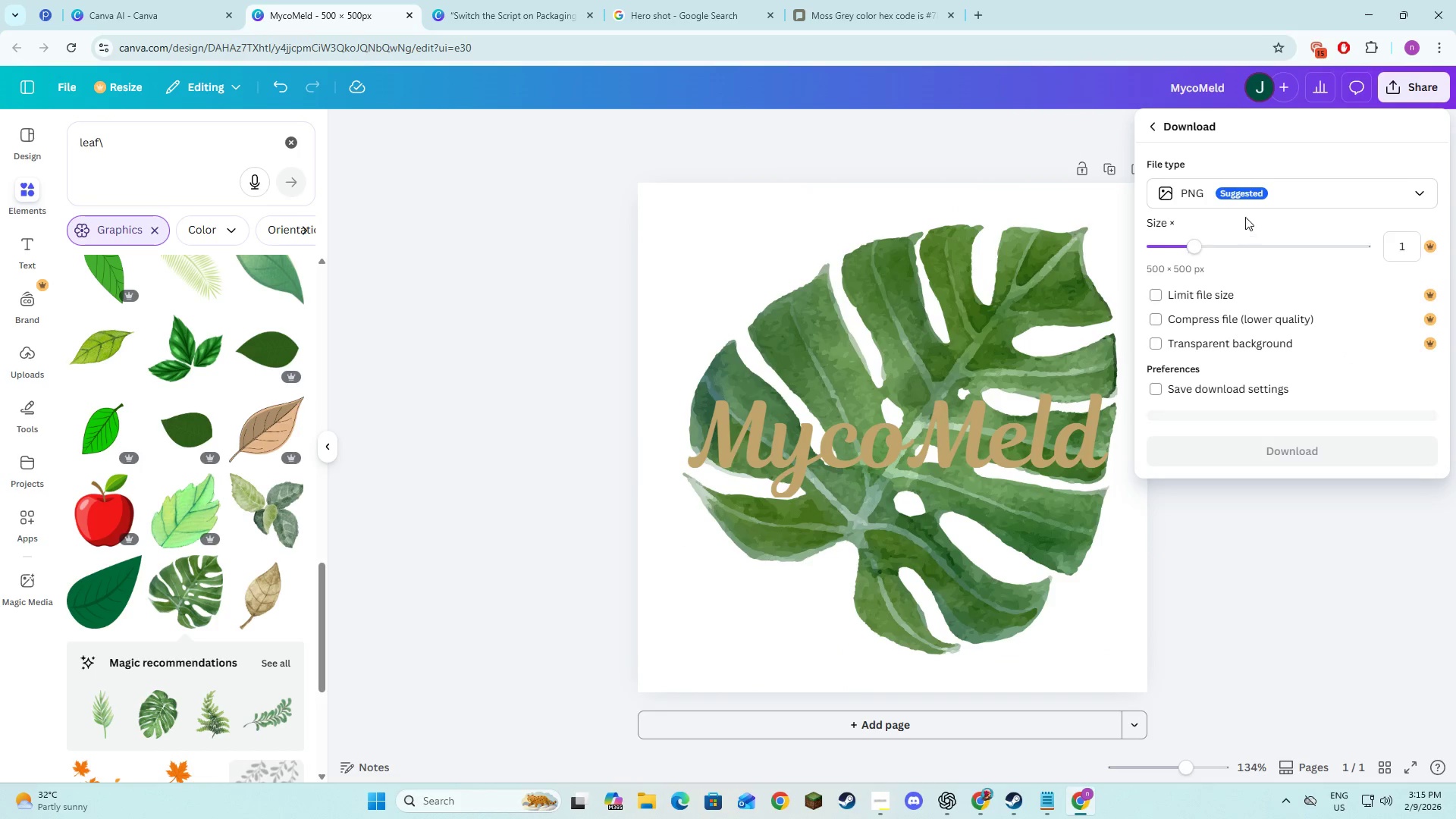 
left_click([1274, 200])
 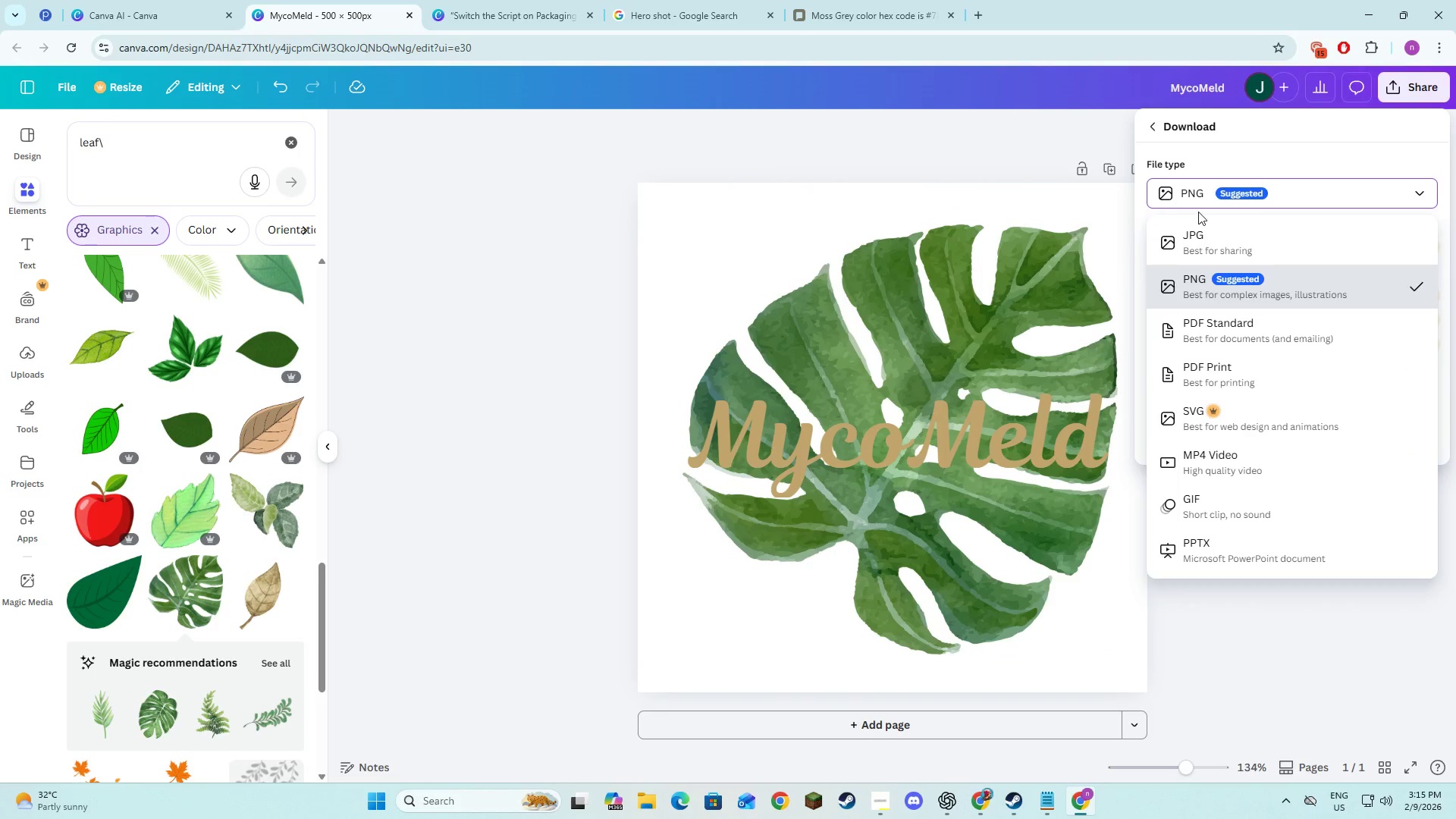 
left_click([1248, 209])
 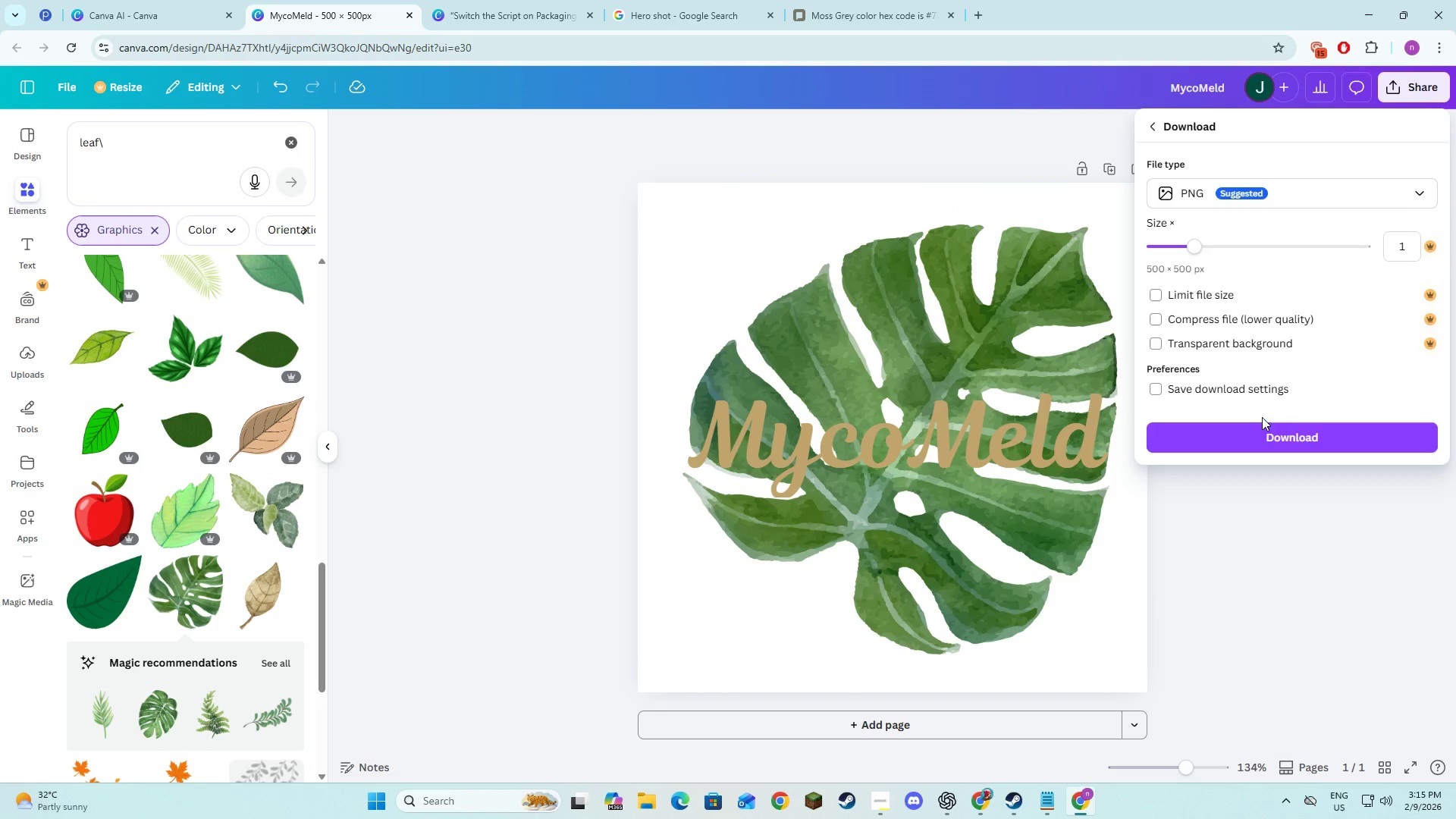 
left_click([1263, 438])
 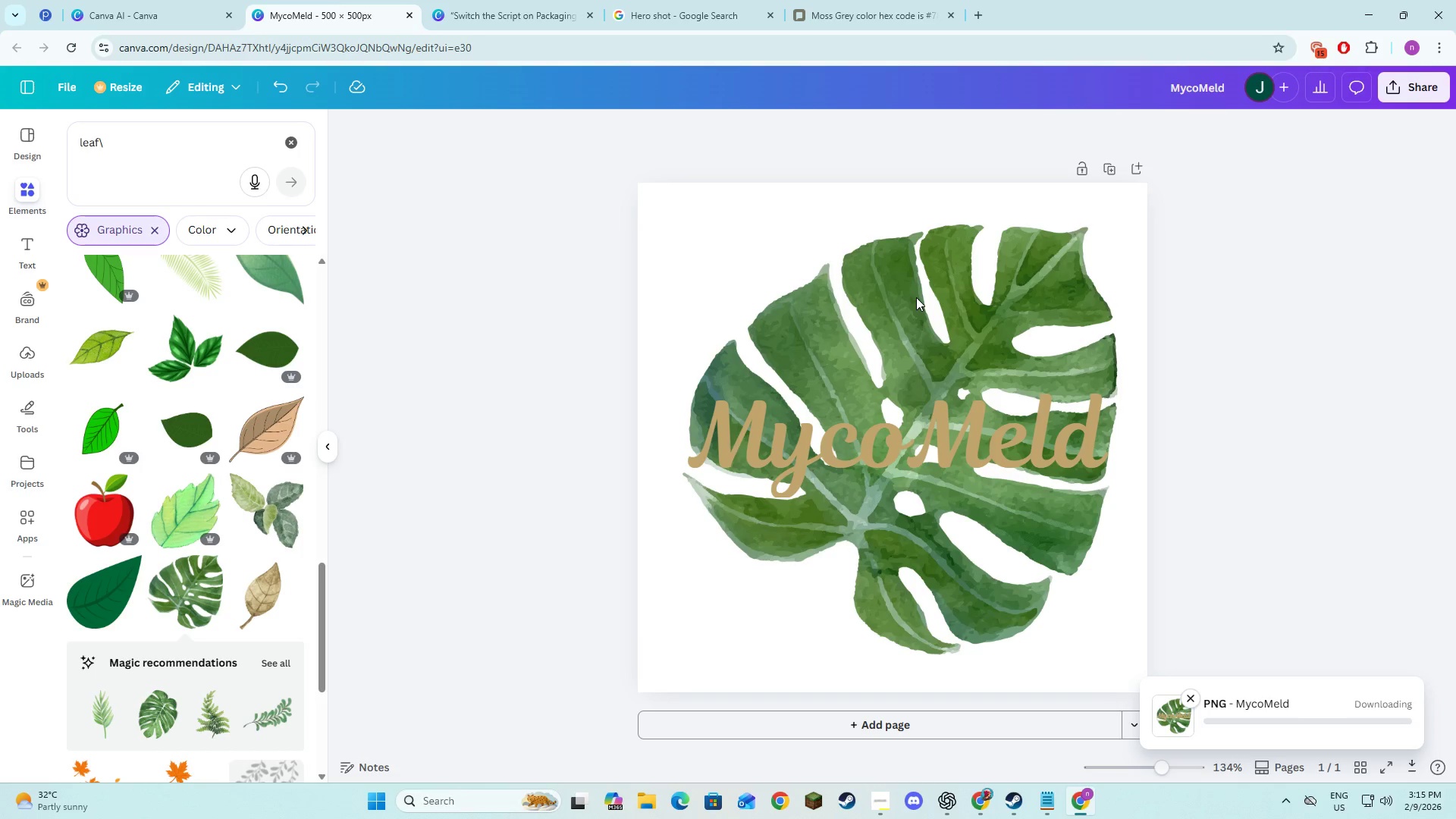 
left_click([878, 421])
 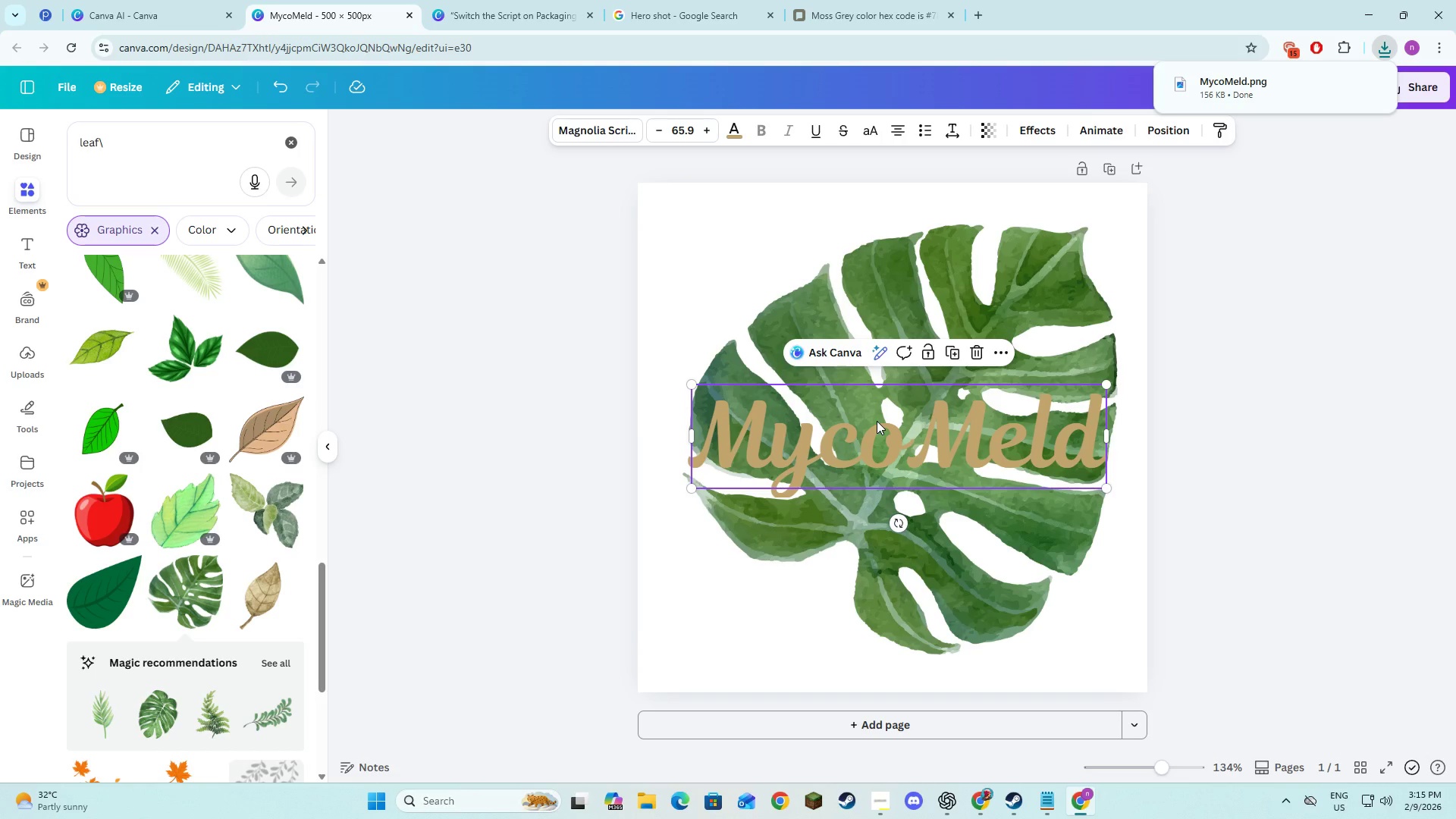 
key(Backspace)
 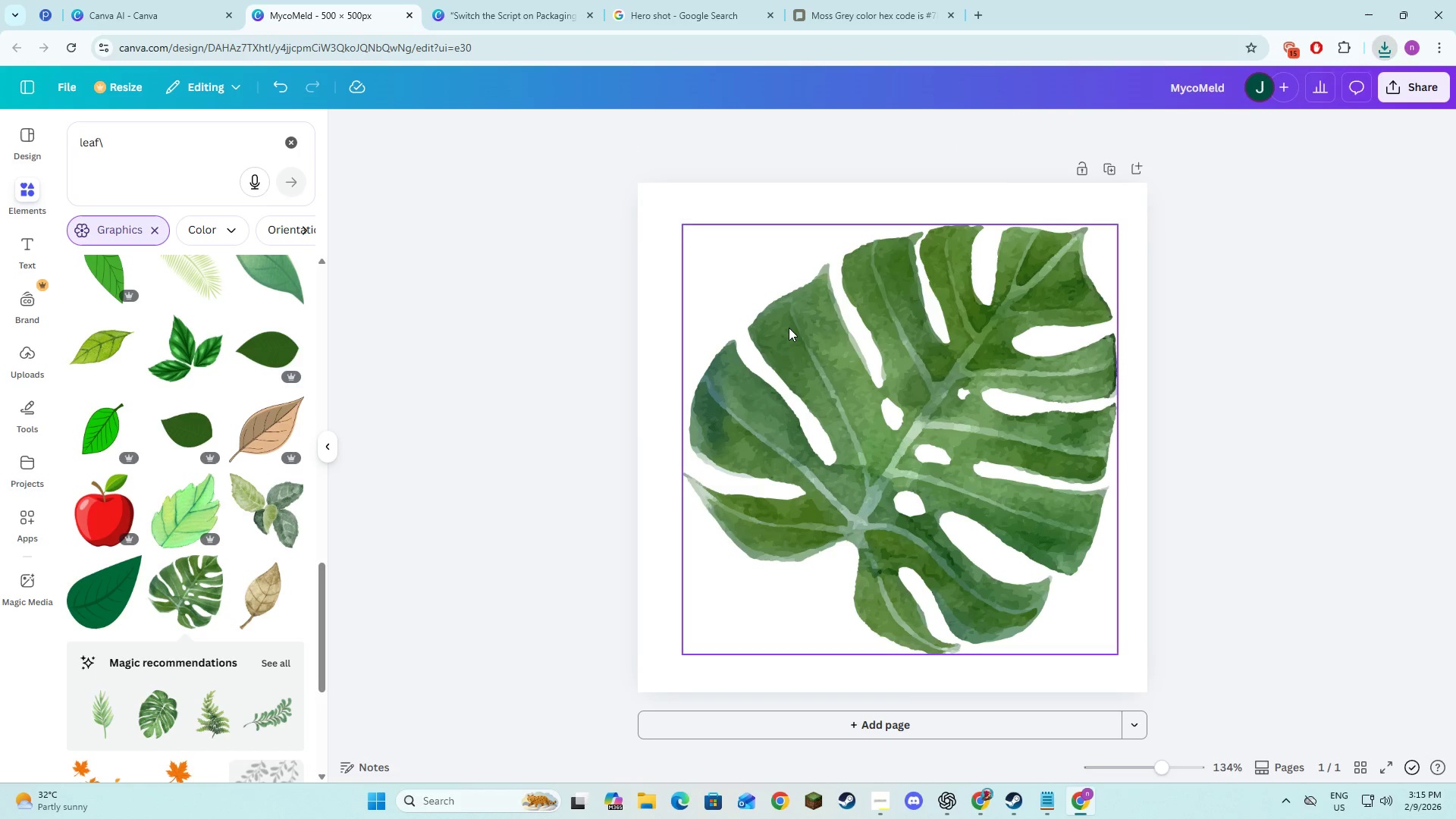 
left_click([789, 328])
 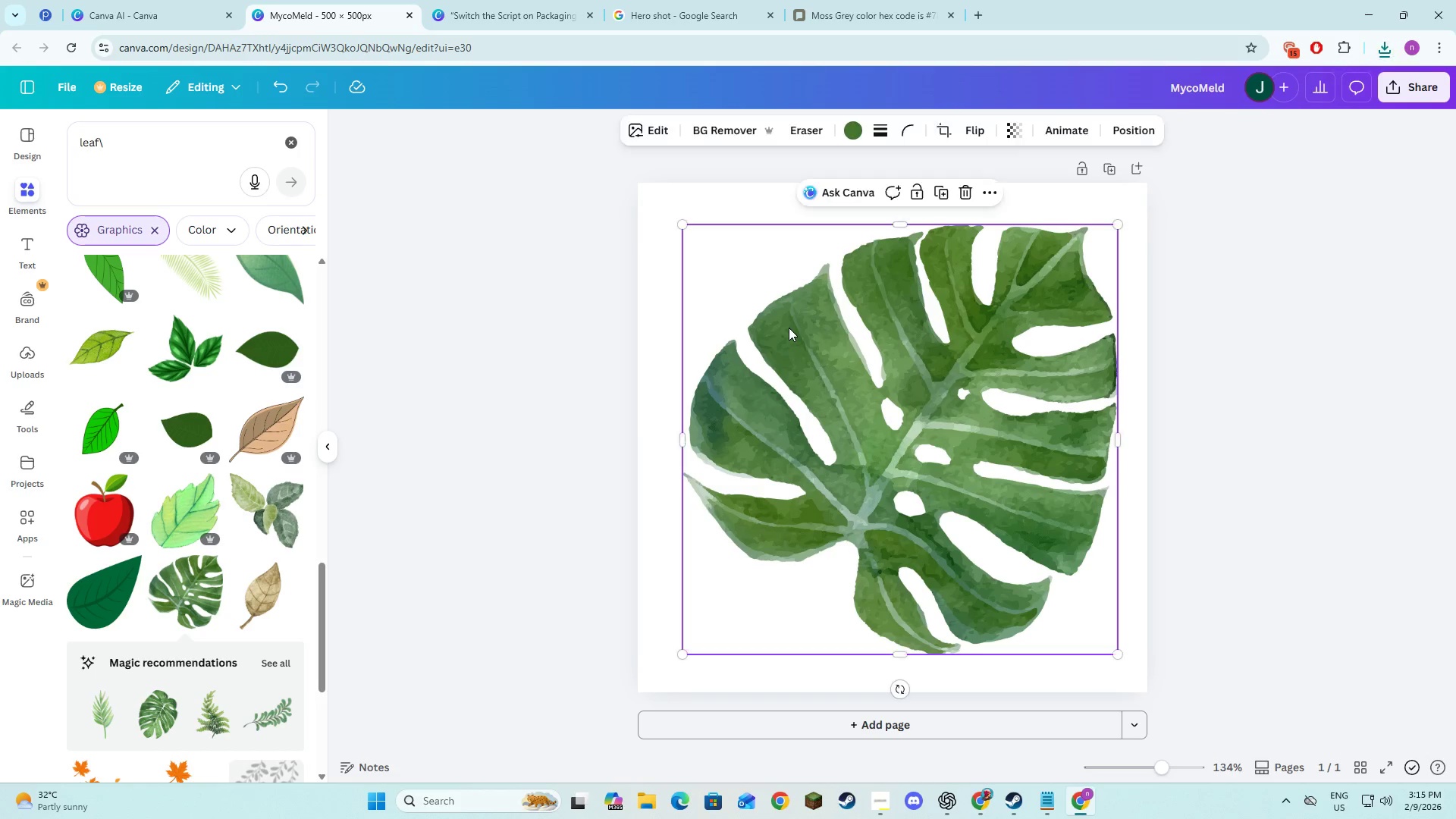 
key(Backspace)
 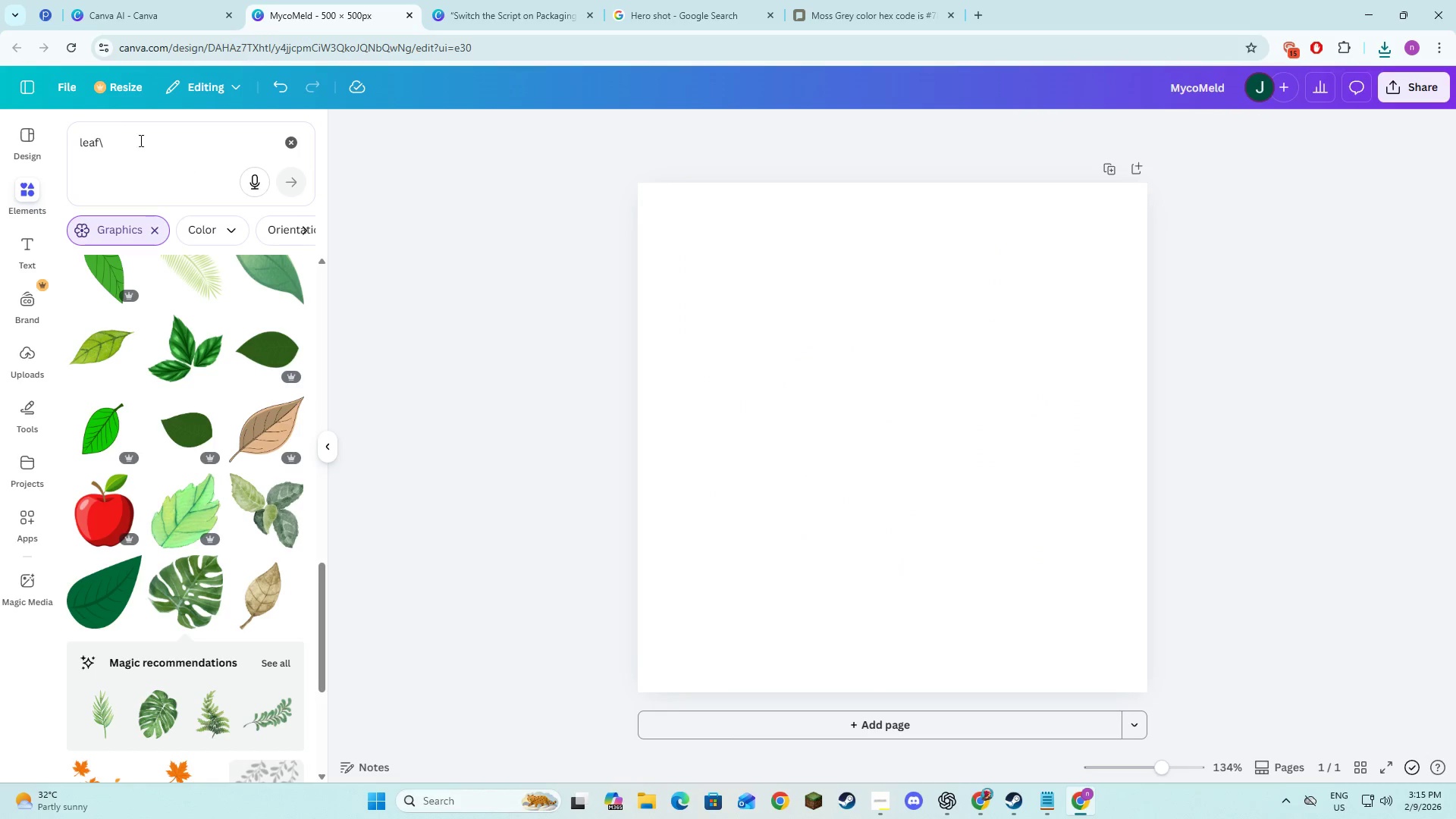 
left_click([282, 146])
 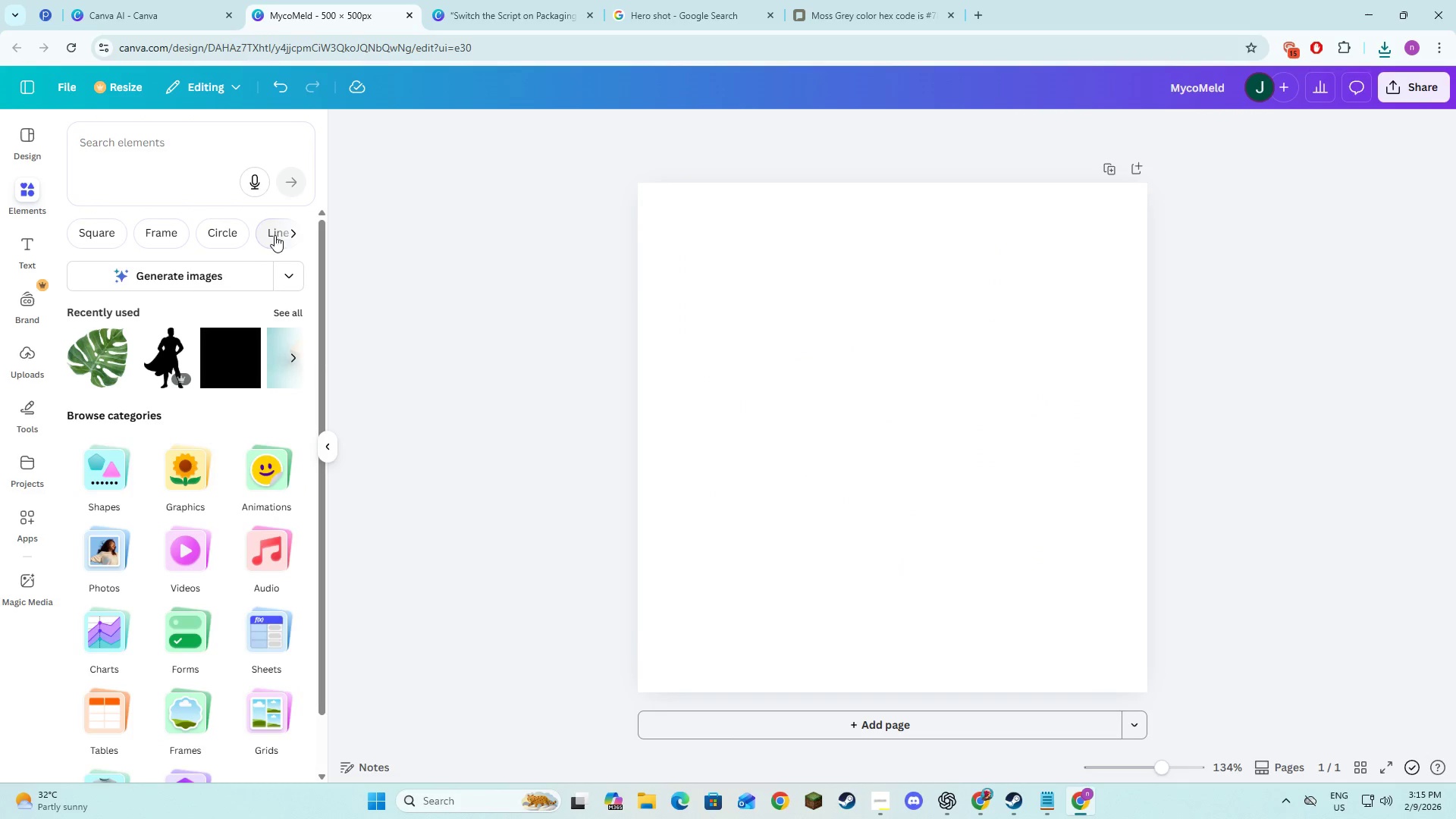 
left_click([297, 230])
 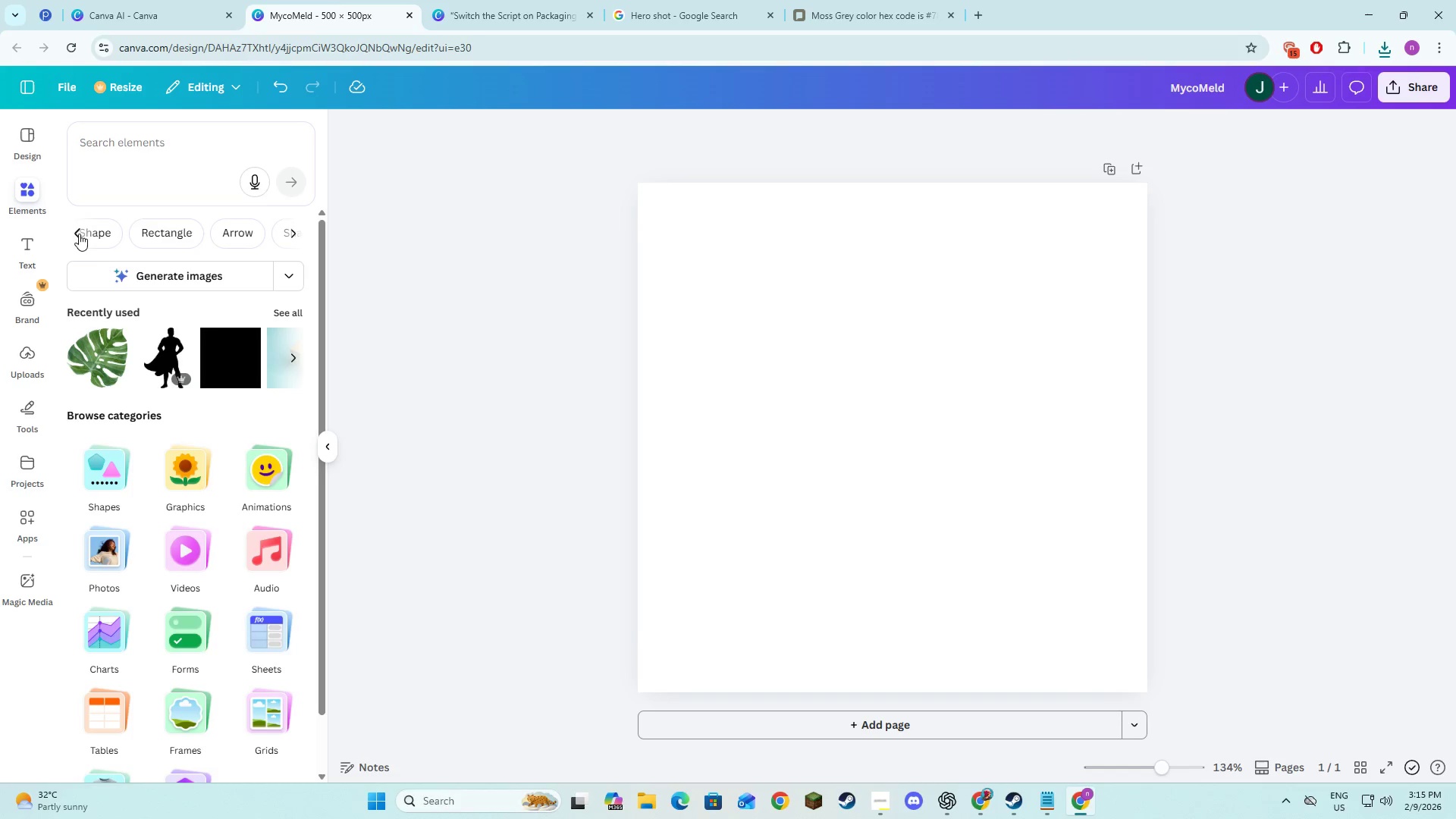 
left_click([80, 232])
 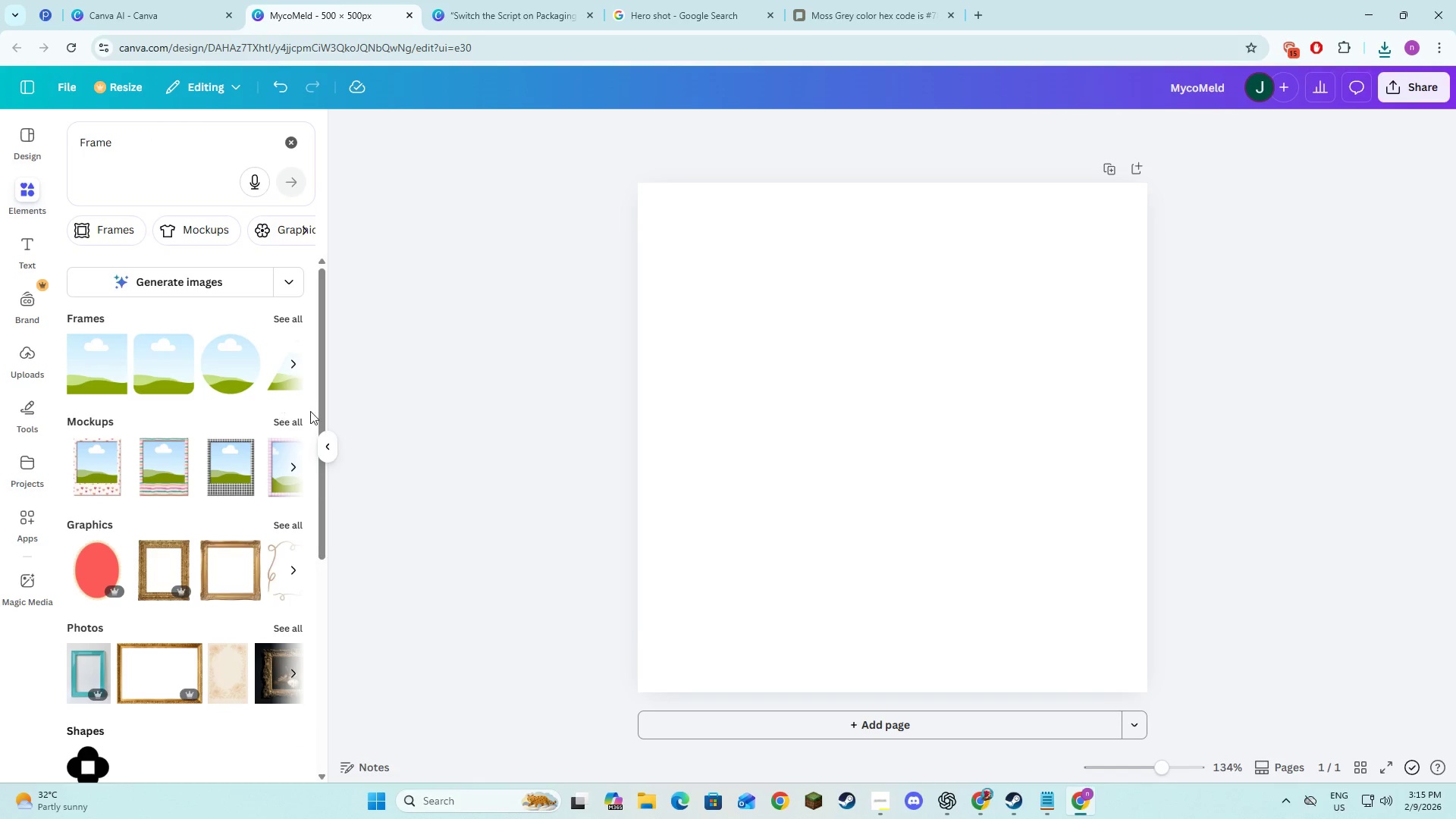 
left_click([283, 425])
 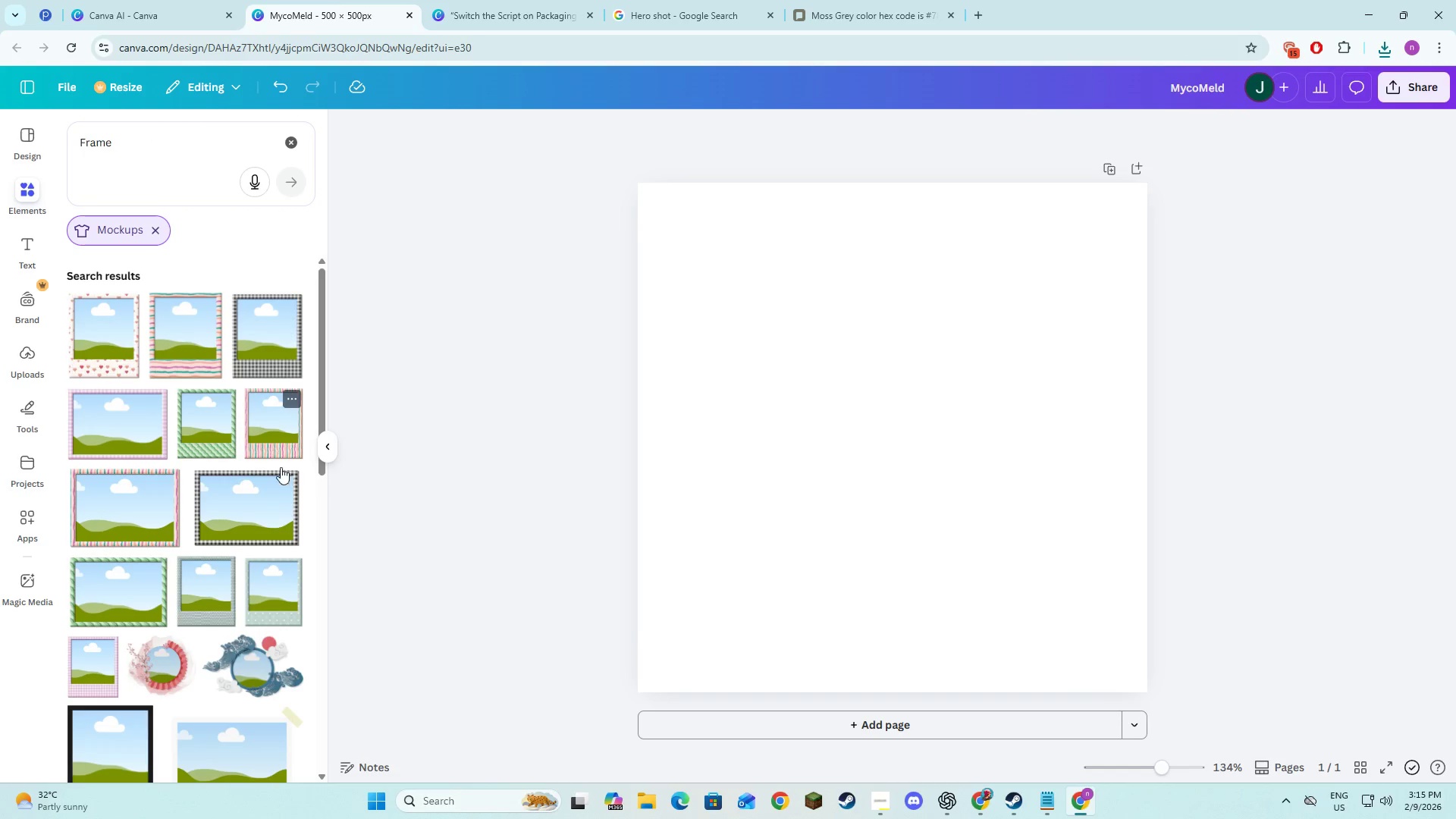 
scroll: coordinate [249, 570], scroll_direction: down, amount: 10.0
 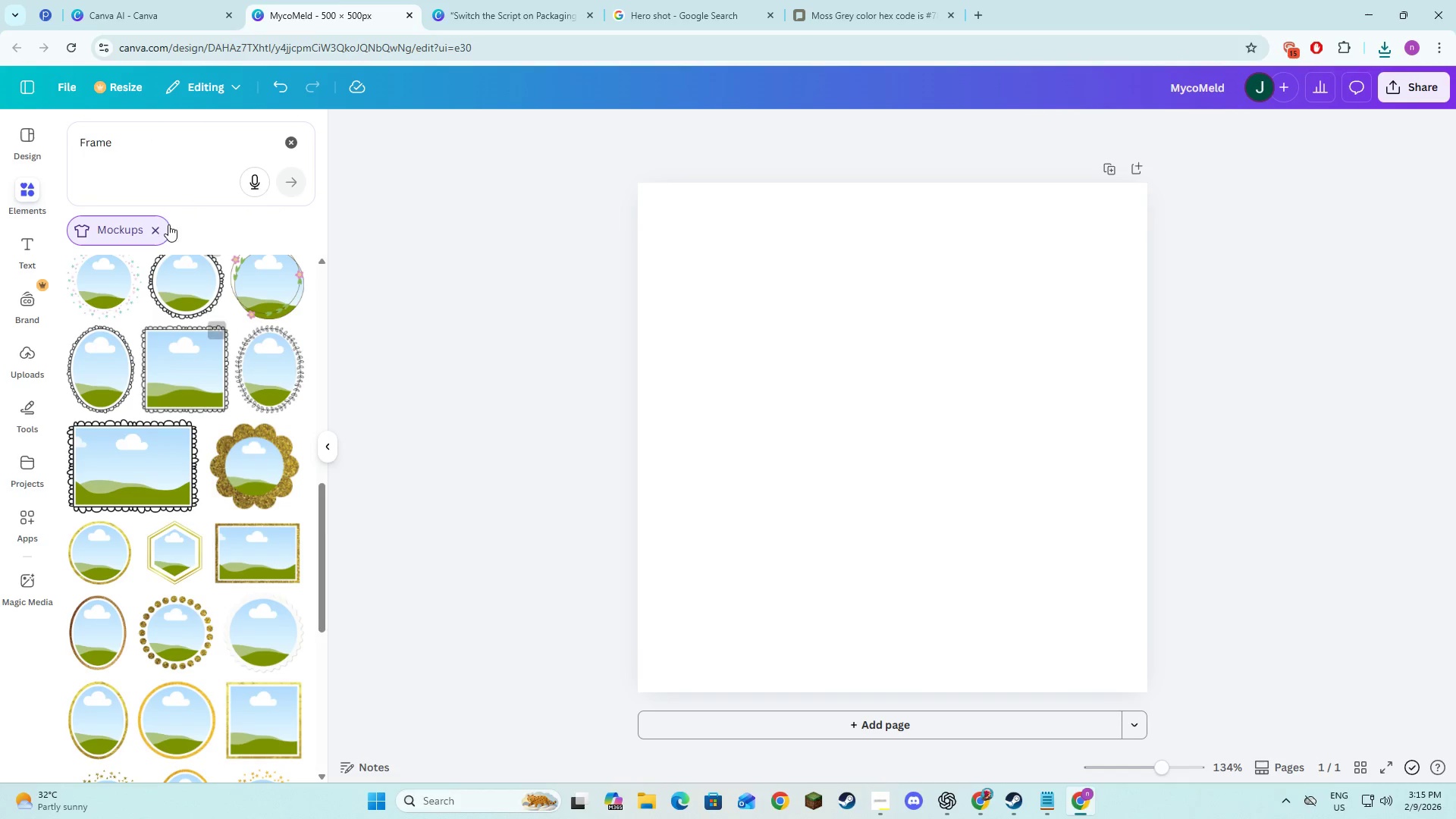 
left_click([177, 142])
 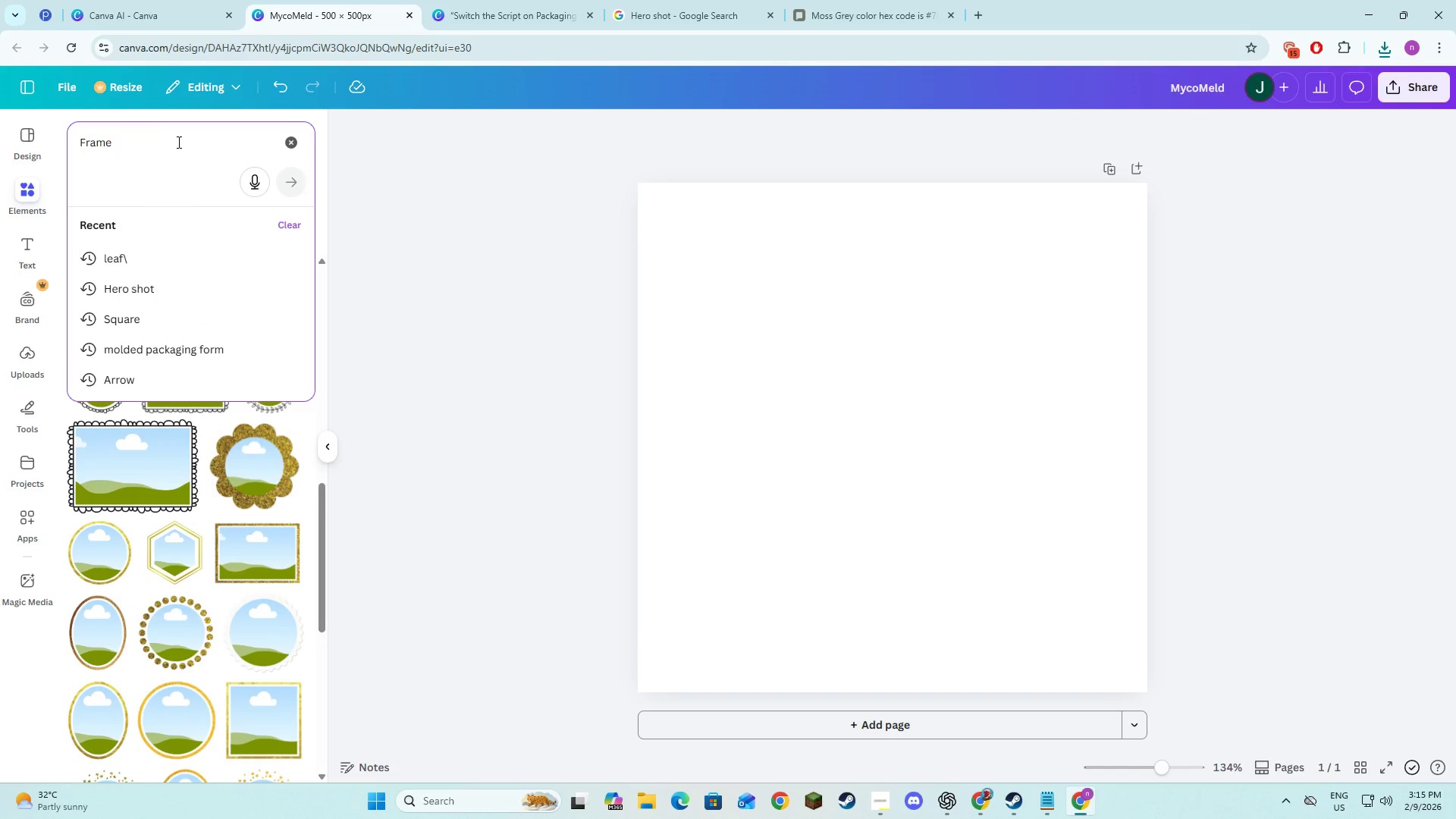 
type( paper bag)
 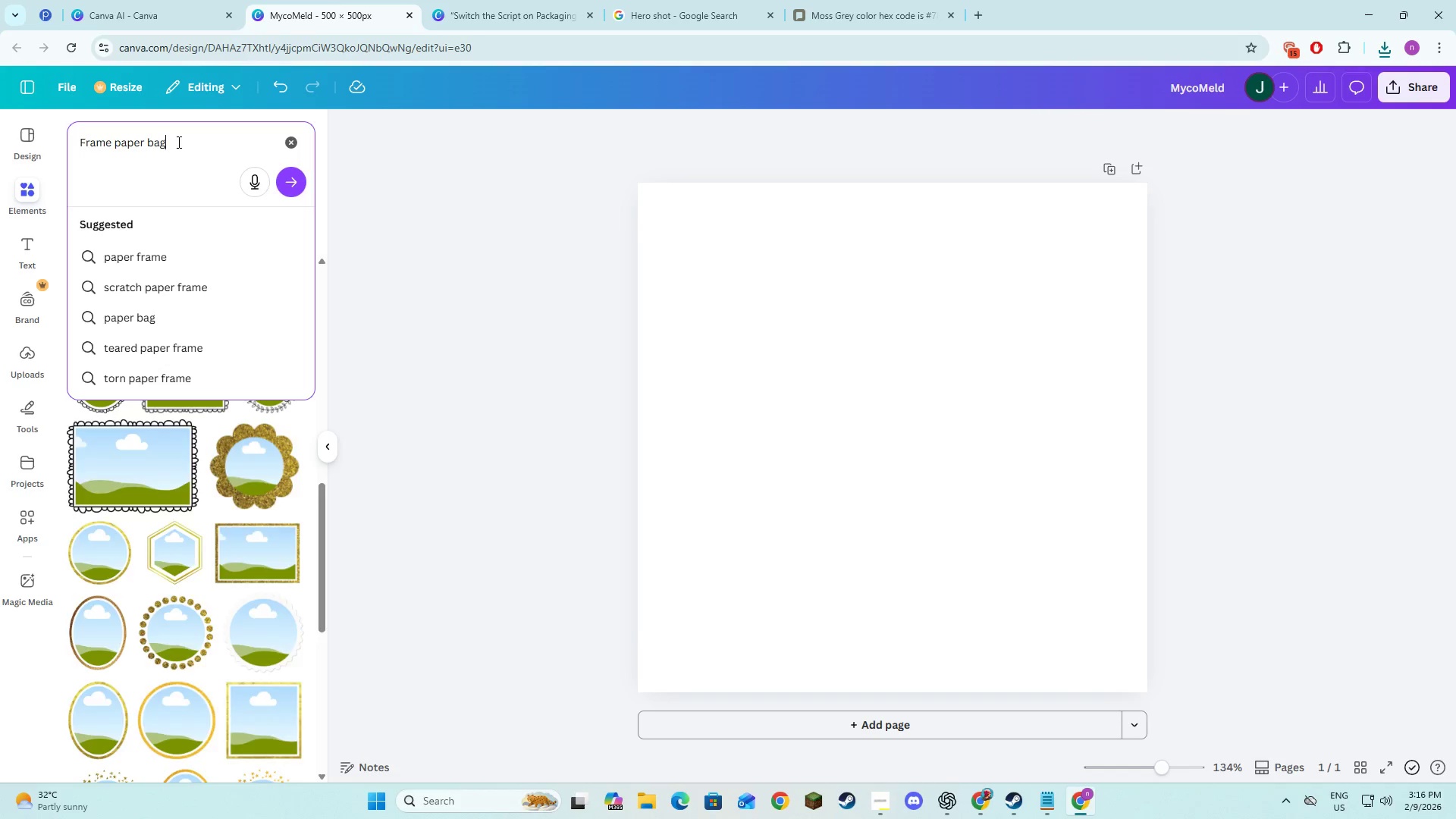 
key(Enter)
 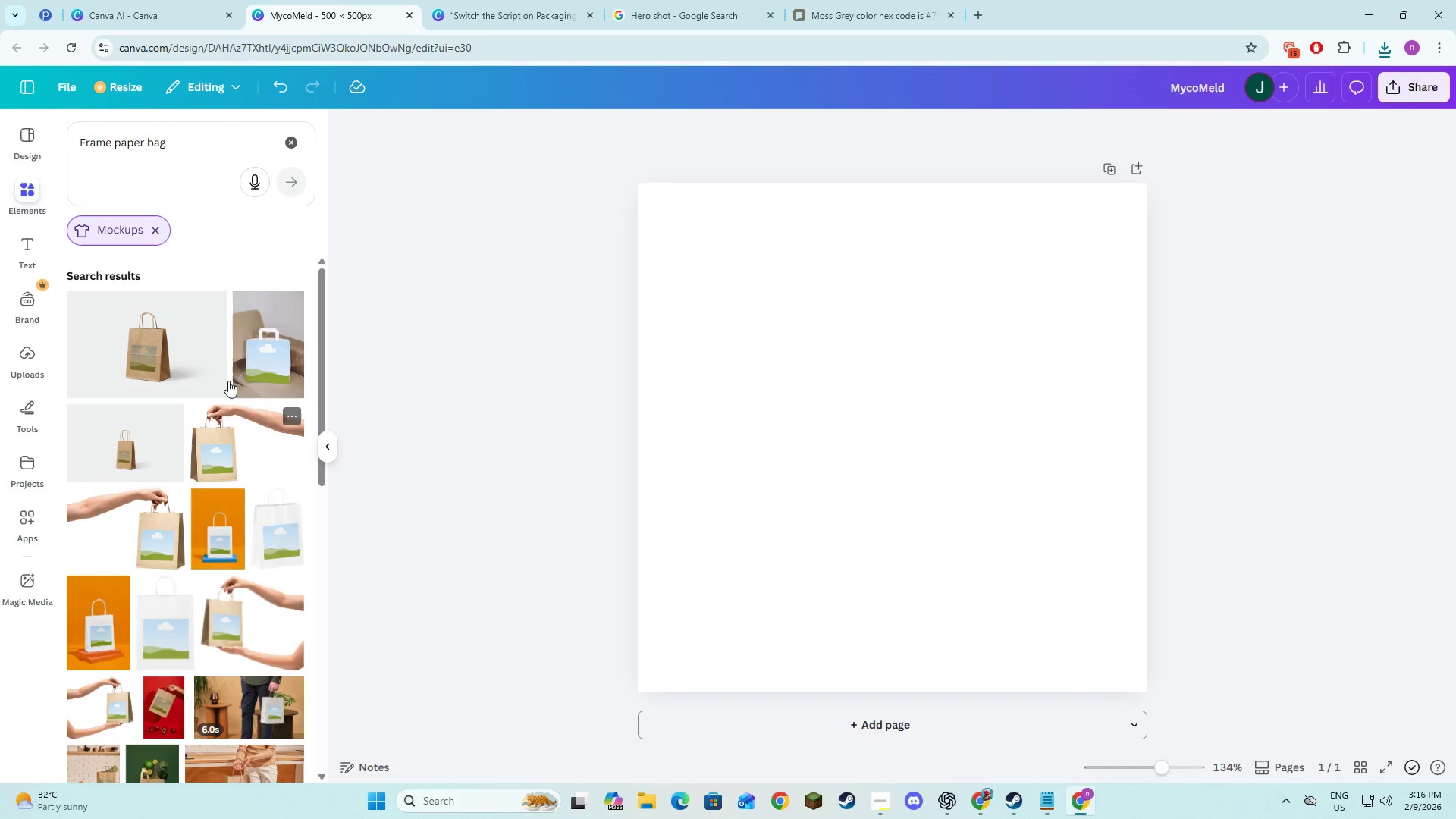 
mouse_move([243, 394])
 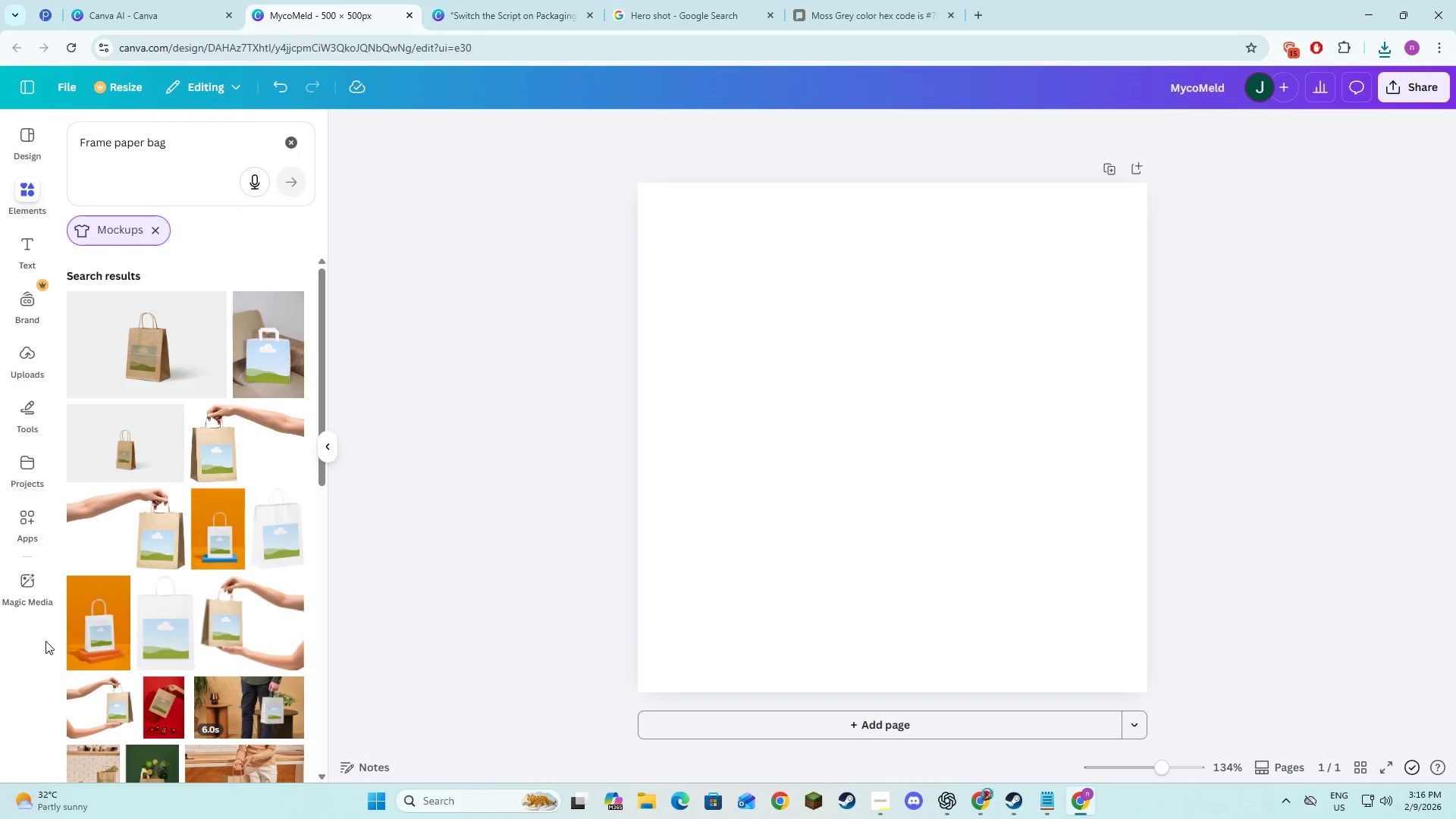 
left_click([80, 654])
 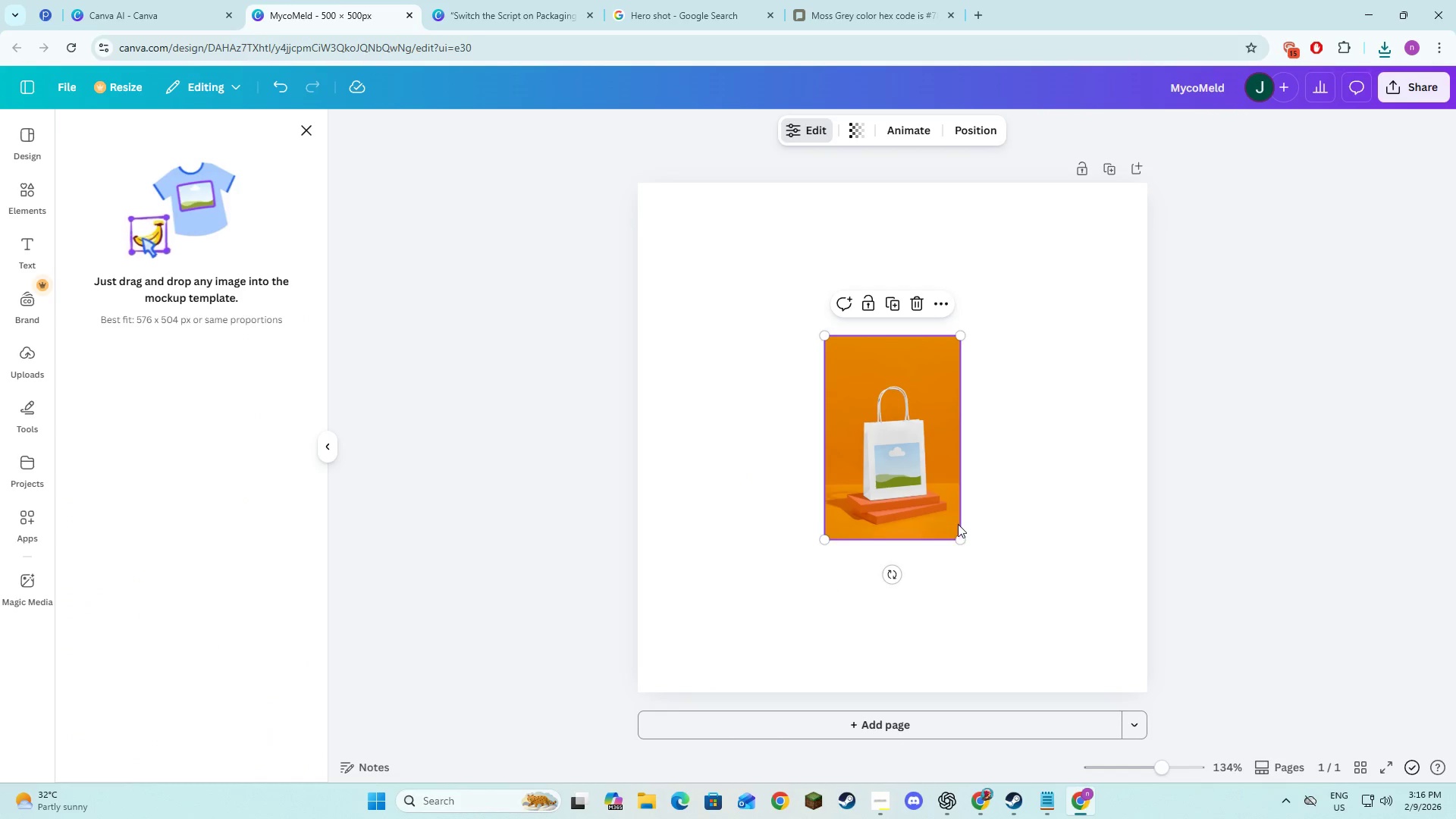 
left_click_drag(start_coordinate=[961, 541], to_coordinate=[1094, 617])
 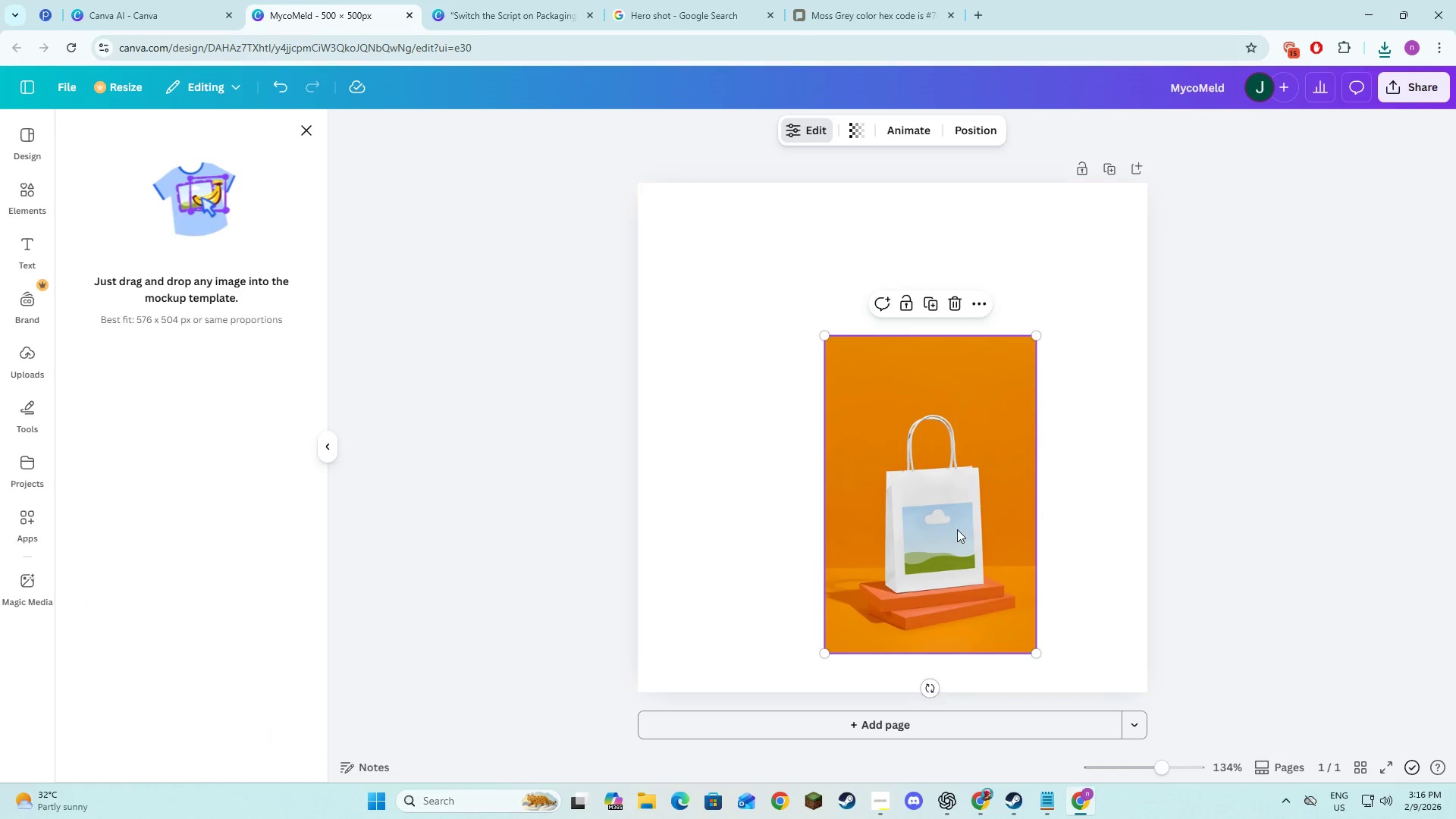 
left_click_drag(start_coordinate=[957, 529], to_coordinate=[774, 375])
 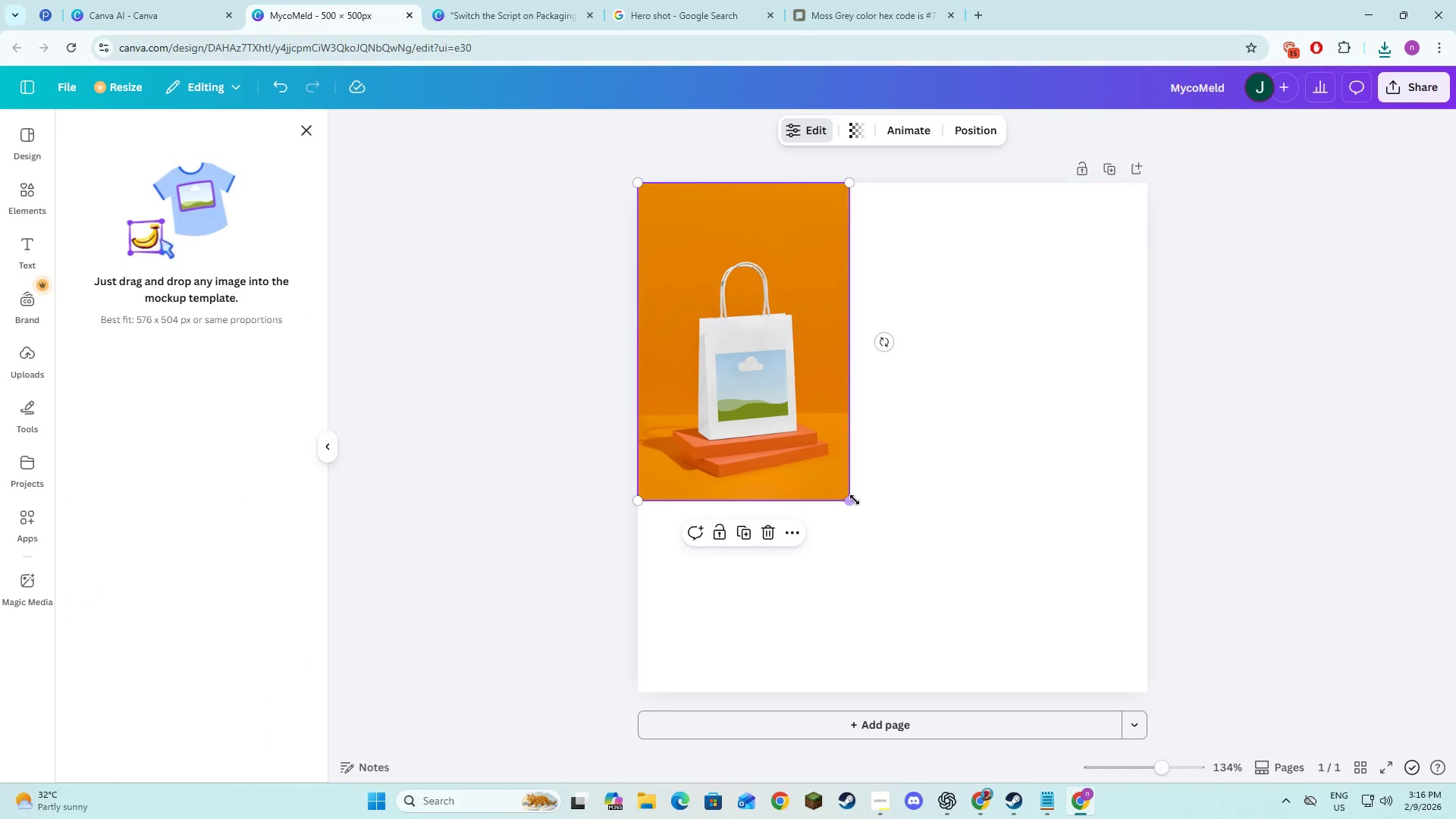 
left_click_drag(start_coordinate=[855, 500], to_coordinate=[1096, 610])
 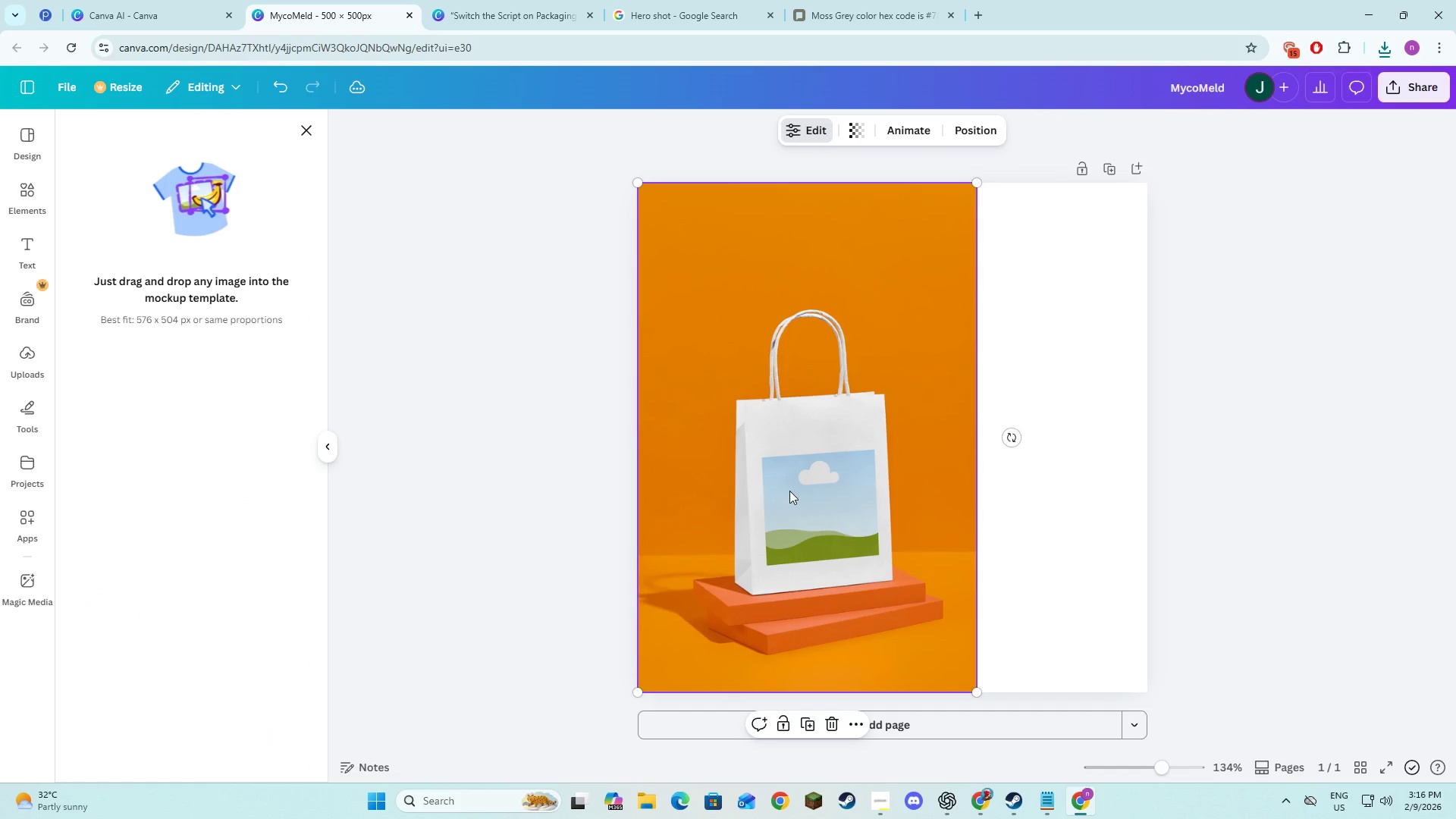 
left_click([789, 491])
 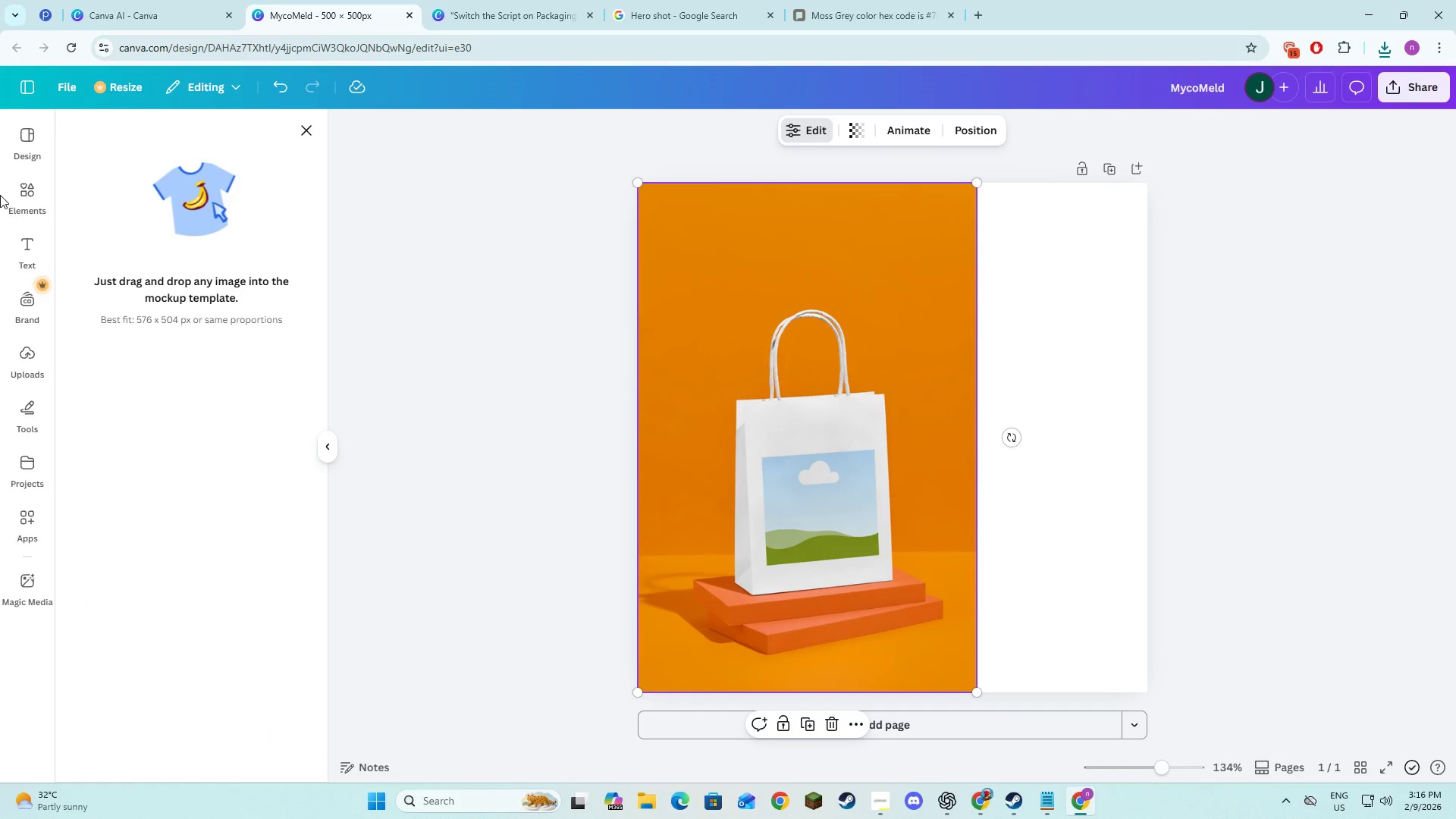 
left_click([23, 193])
 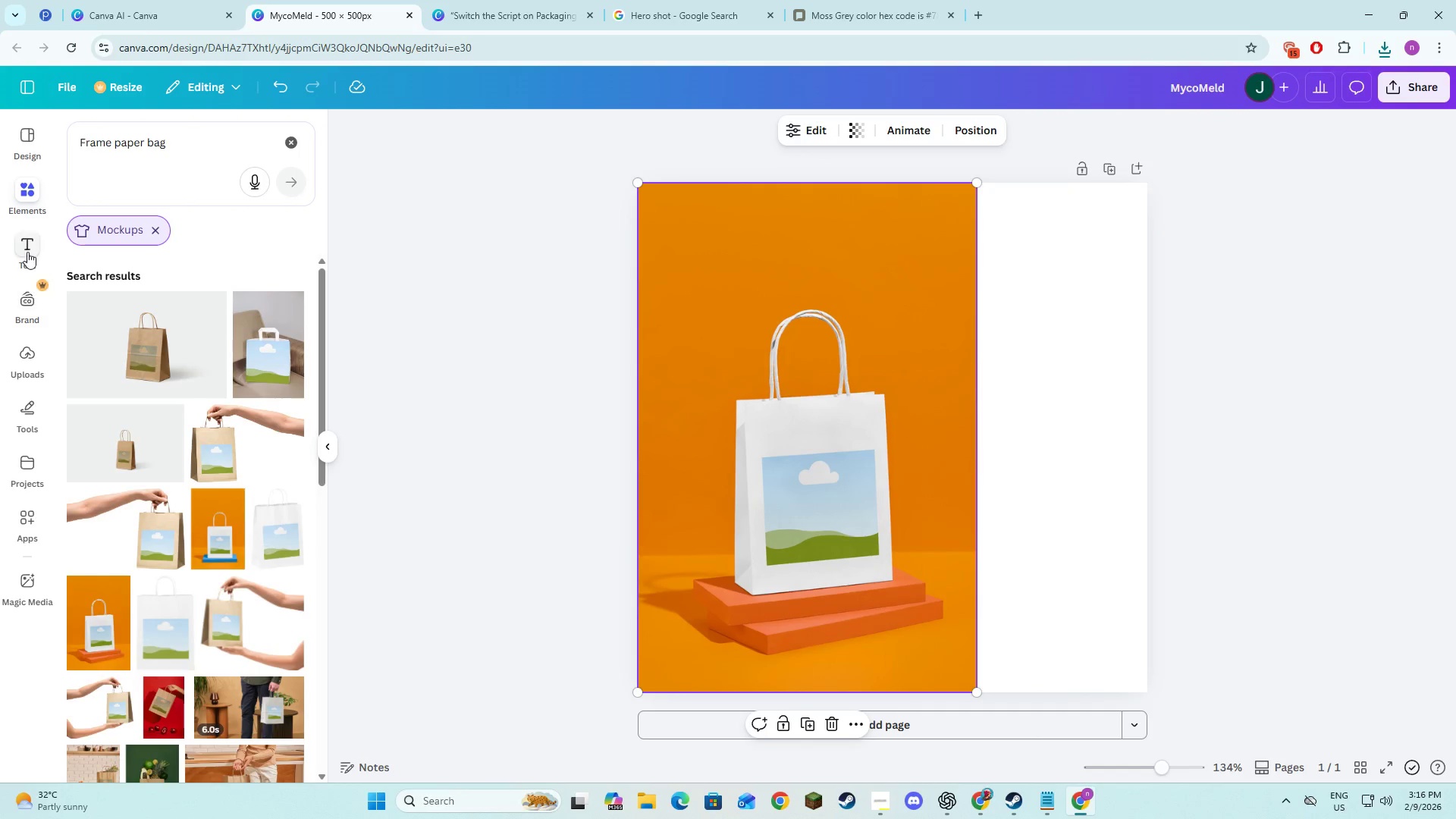 
left_click([31, 362])
 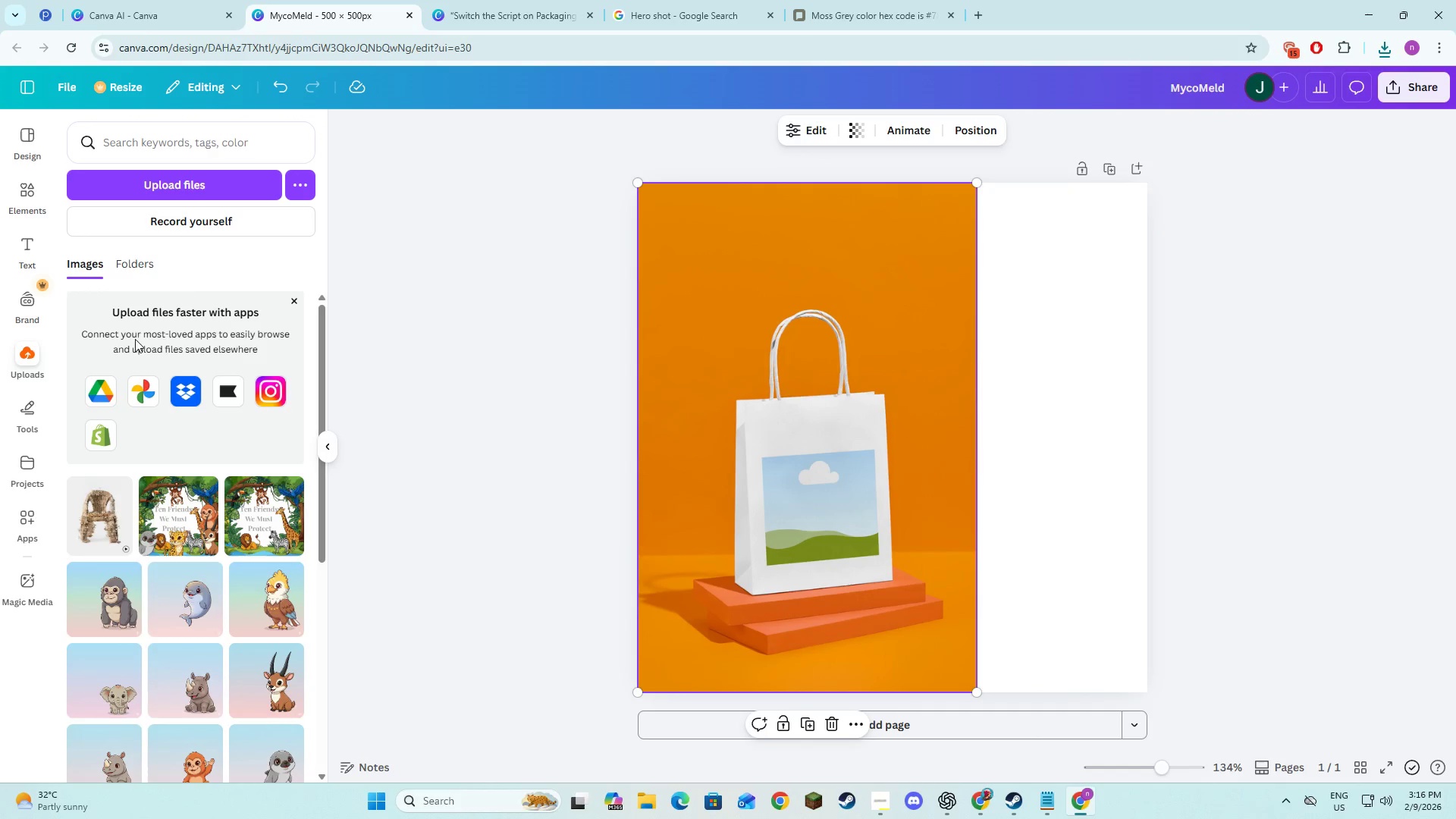 
left_click([144, 266])
 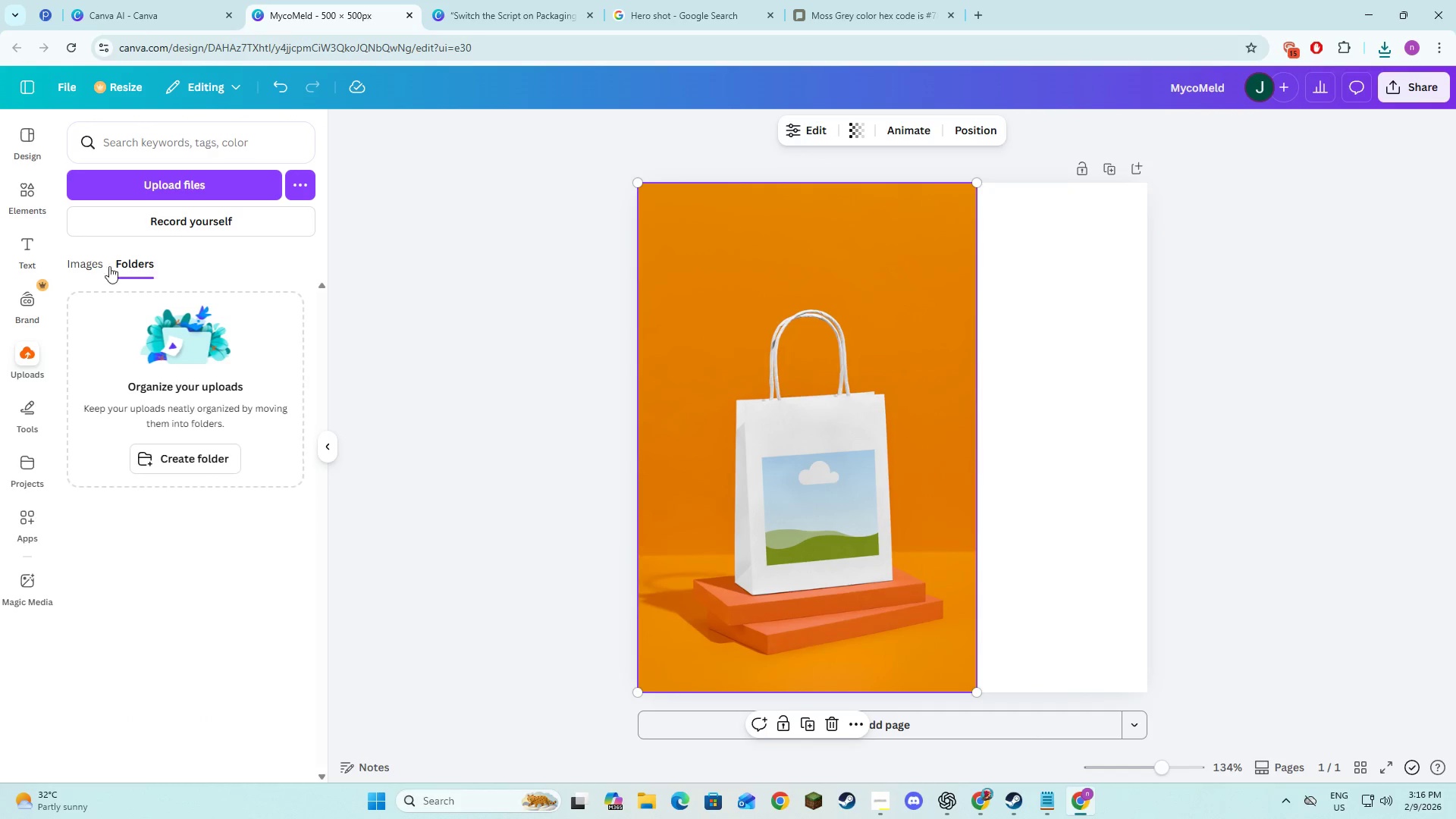 
left_click([65, 263])
 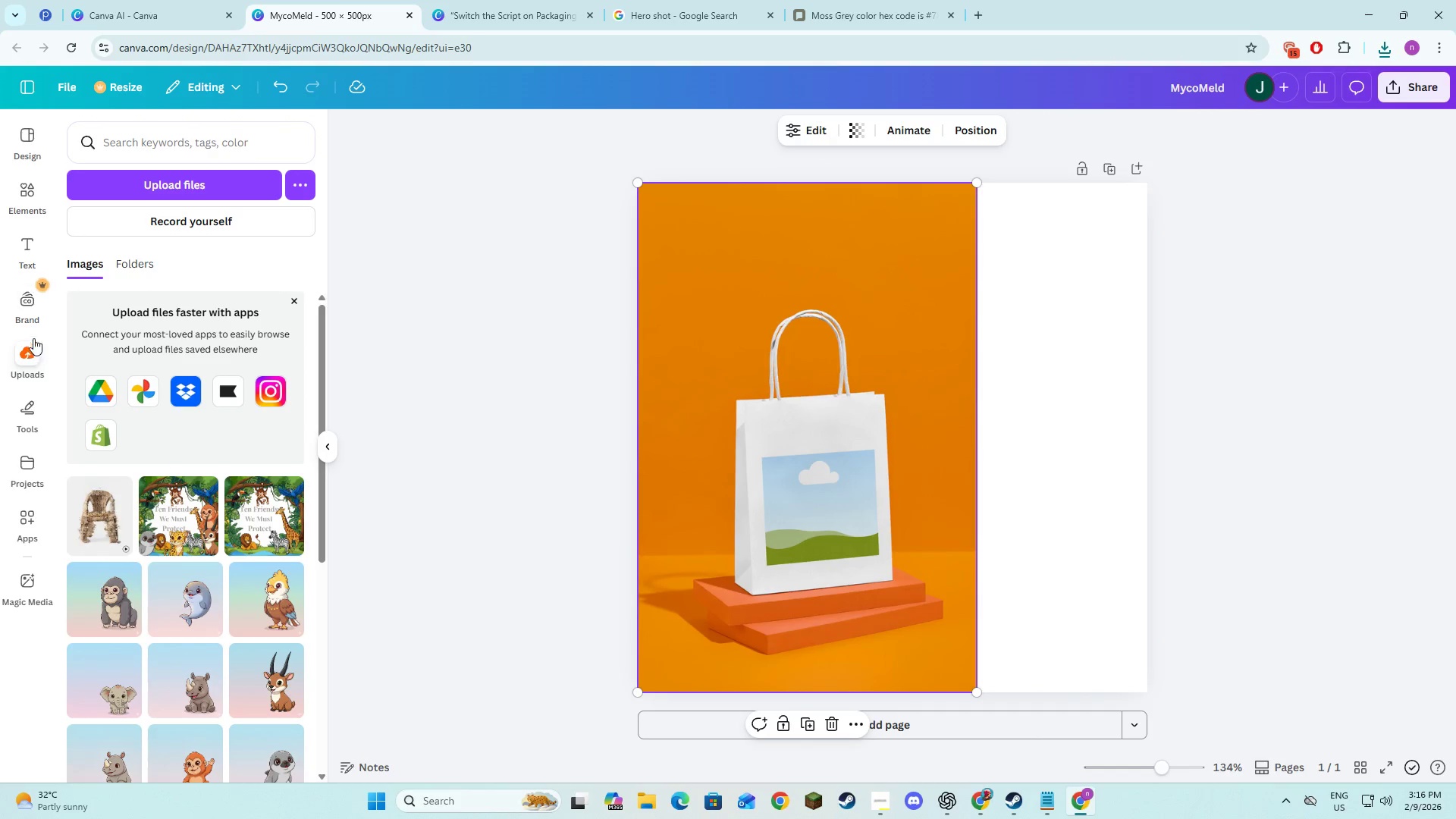 
left_click([183, 185])
 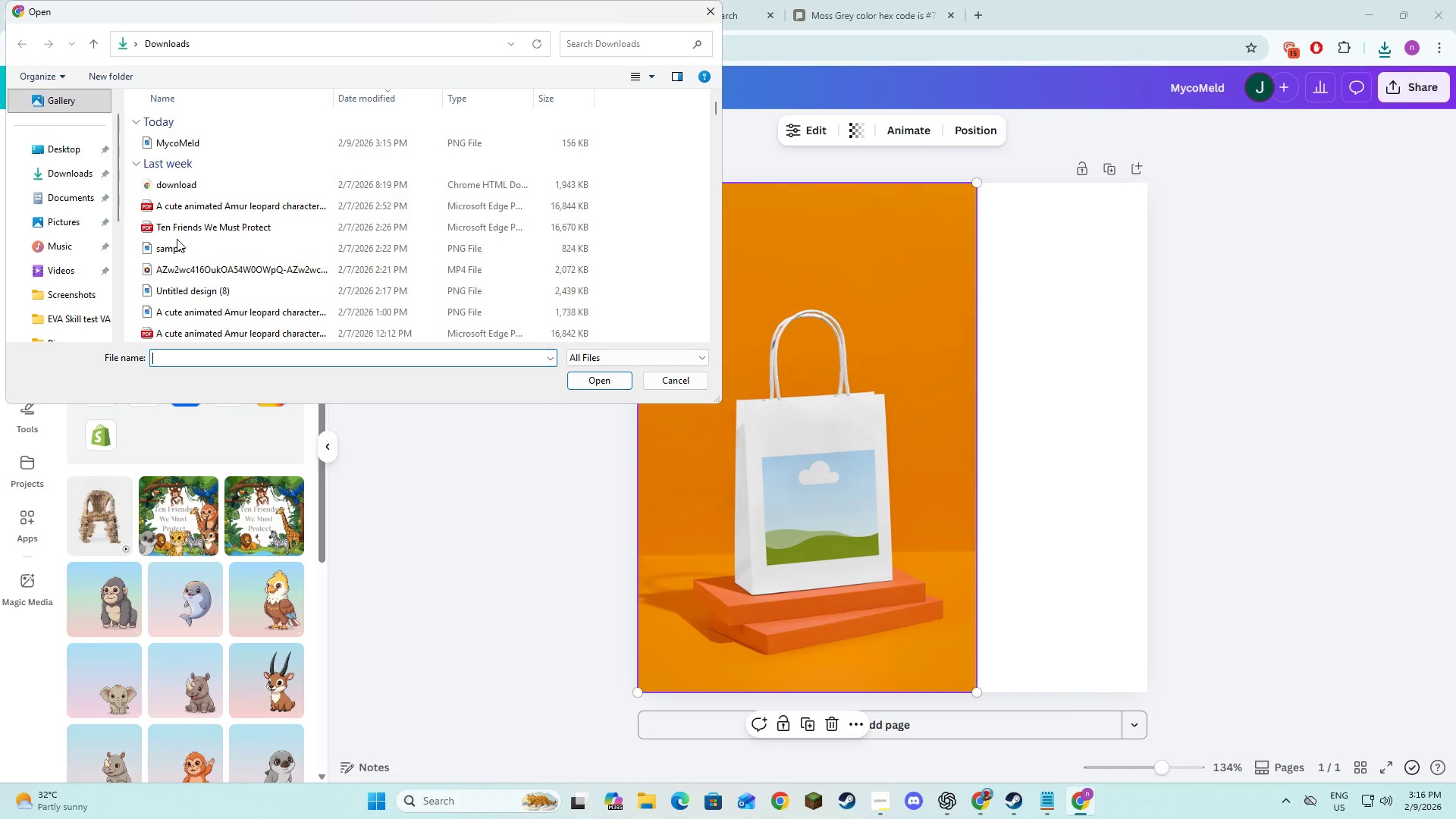 
left_click([187, 137])
 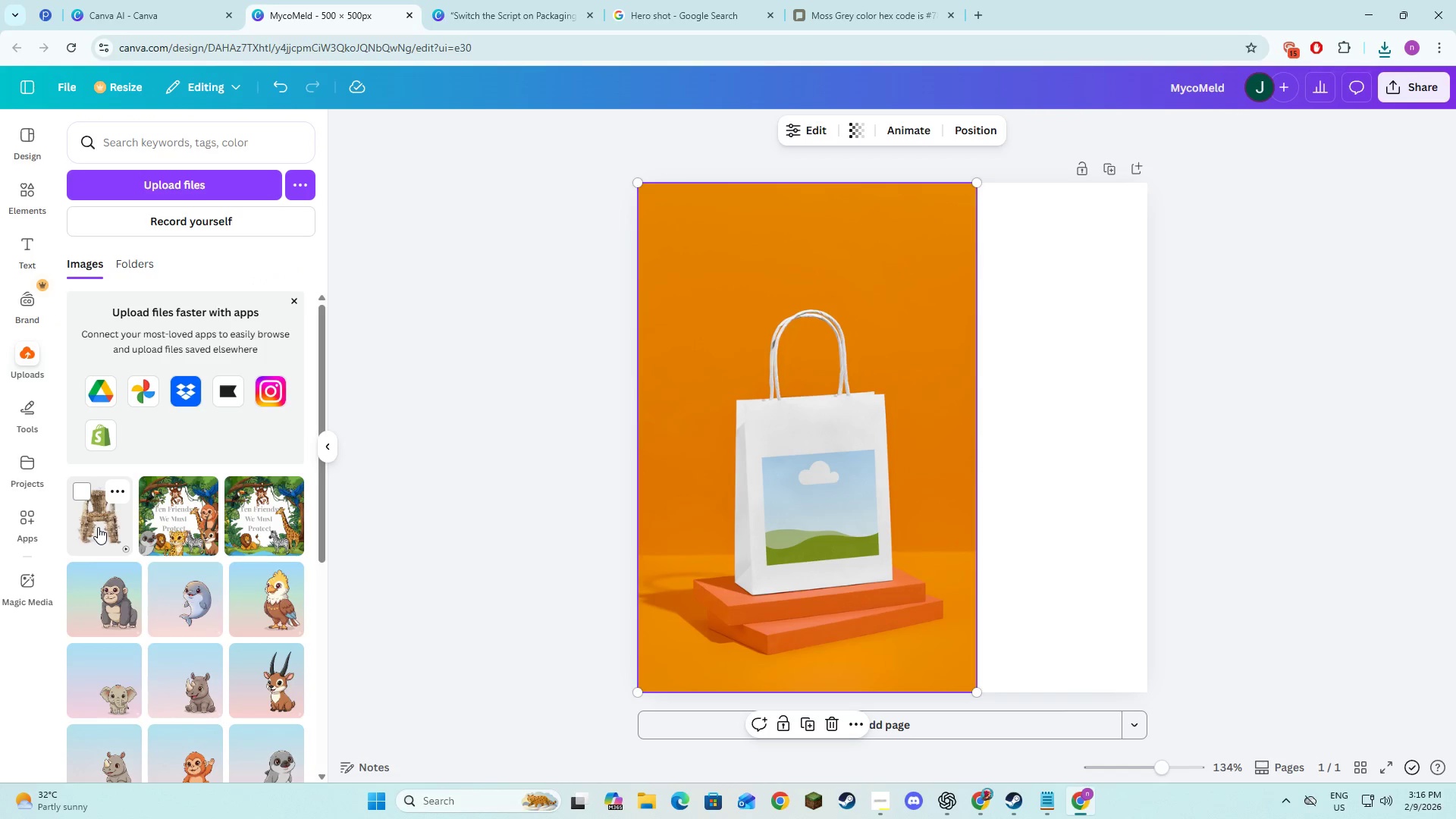 
left_click([98, 526])
 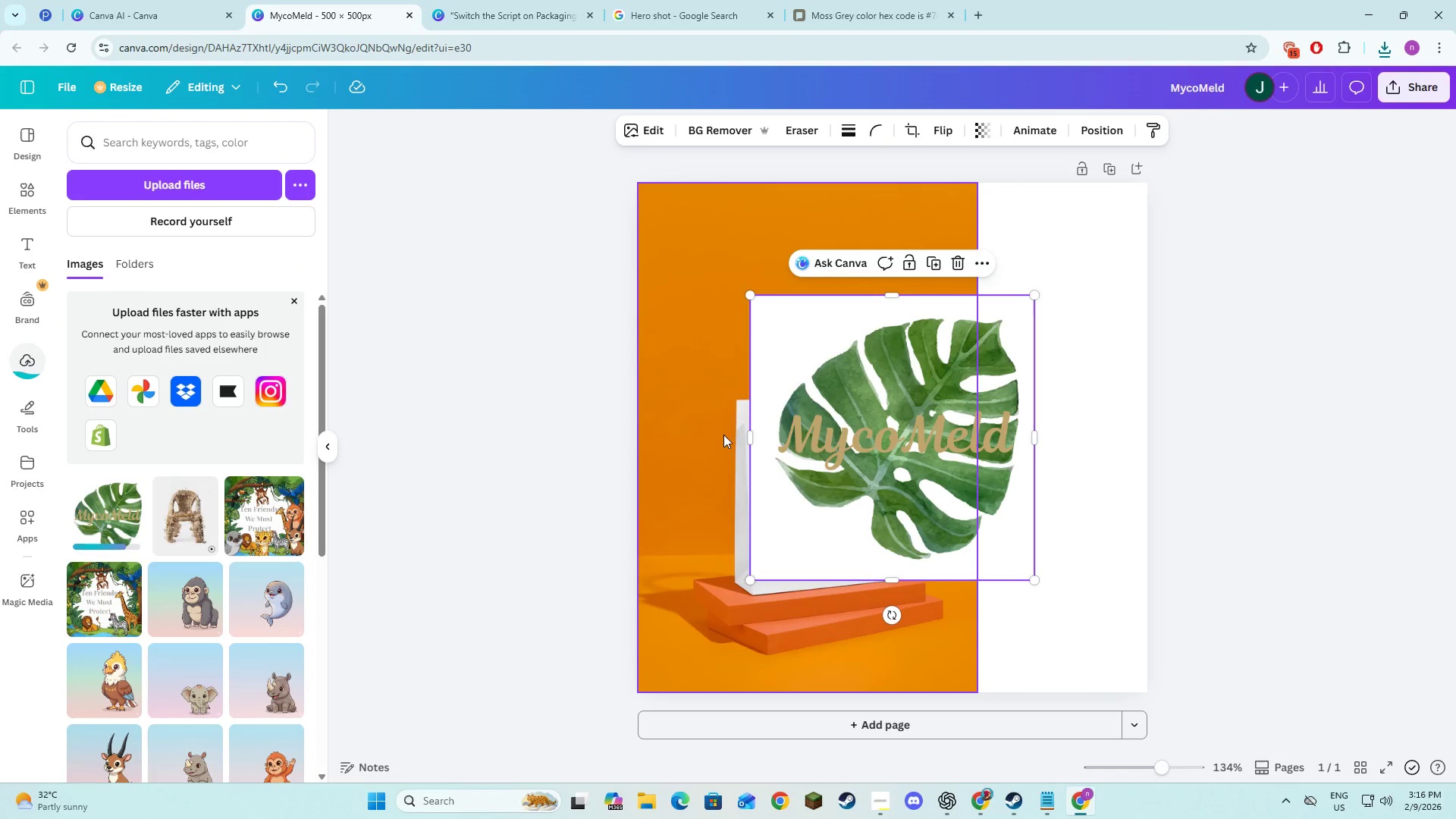 
left_click_drag(start_coordinate=[832, 453], to_coordinate=[797, 495])
 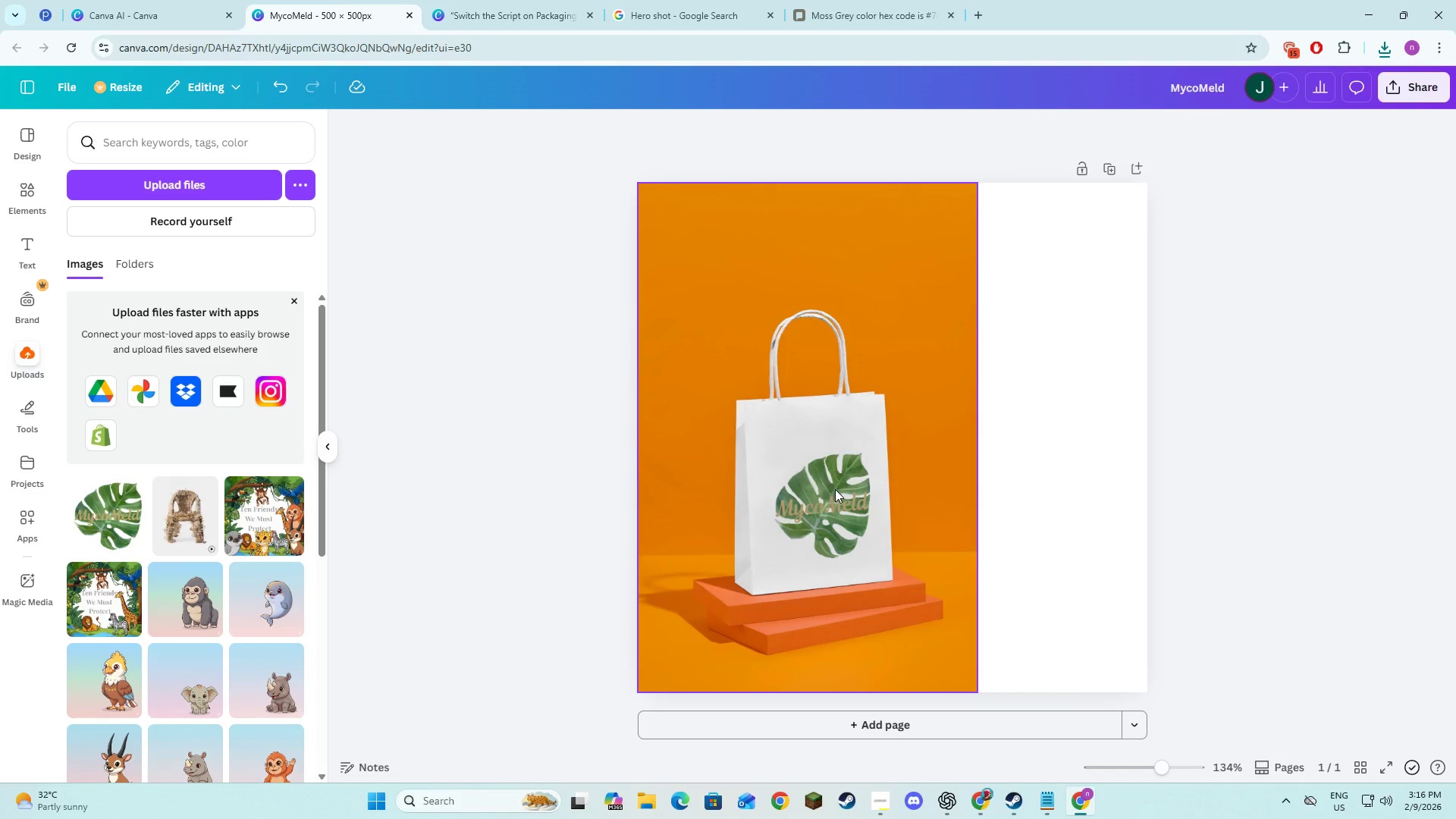 
wait(5.61)
 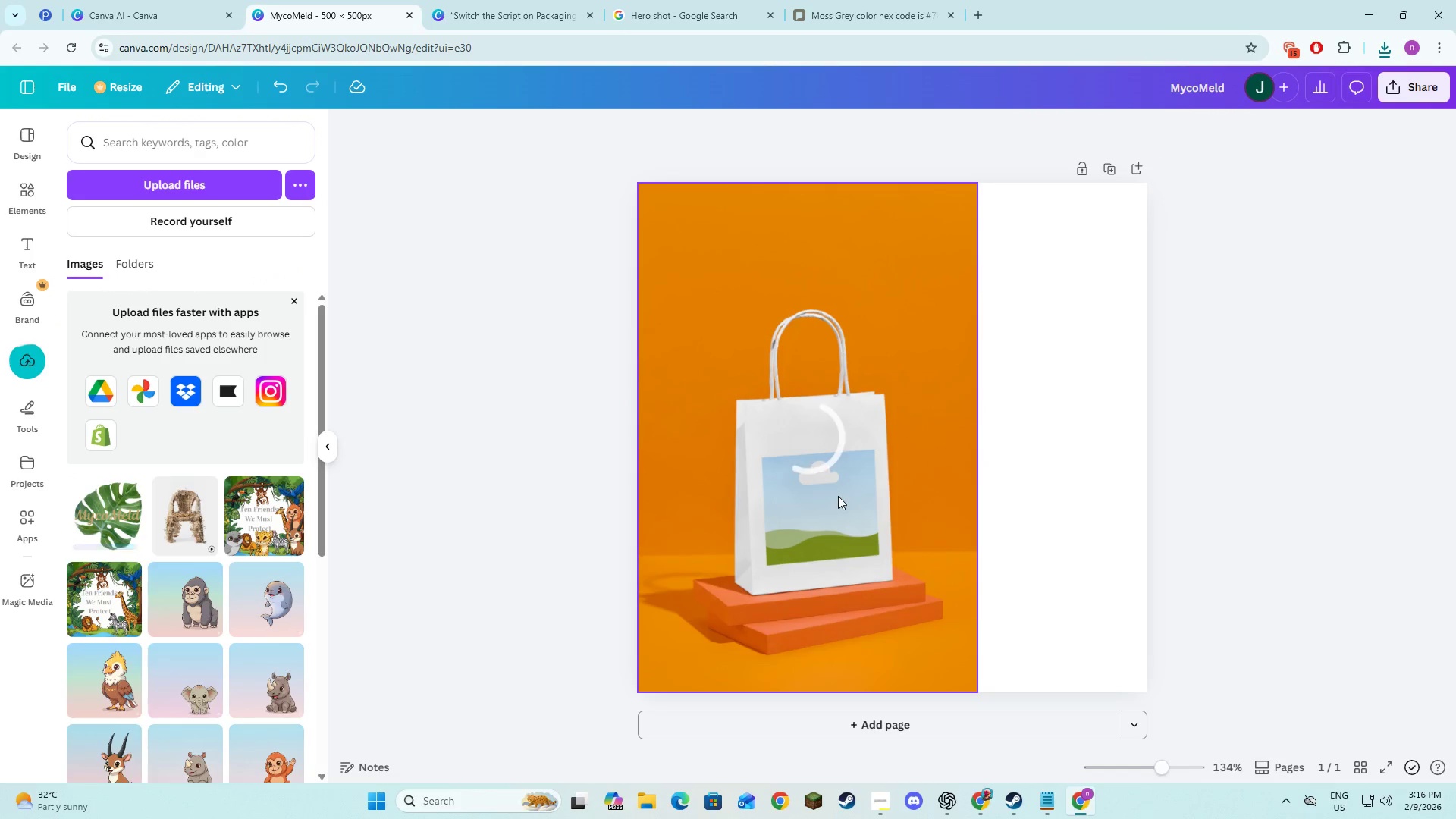 
left_click([665, 540])
 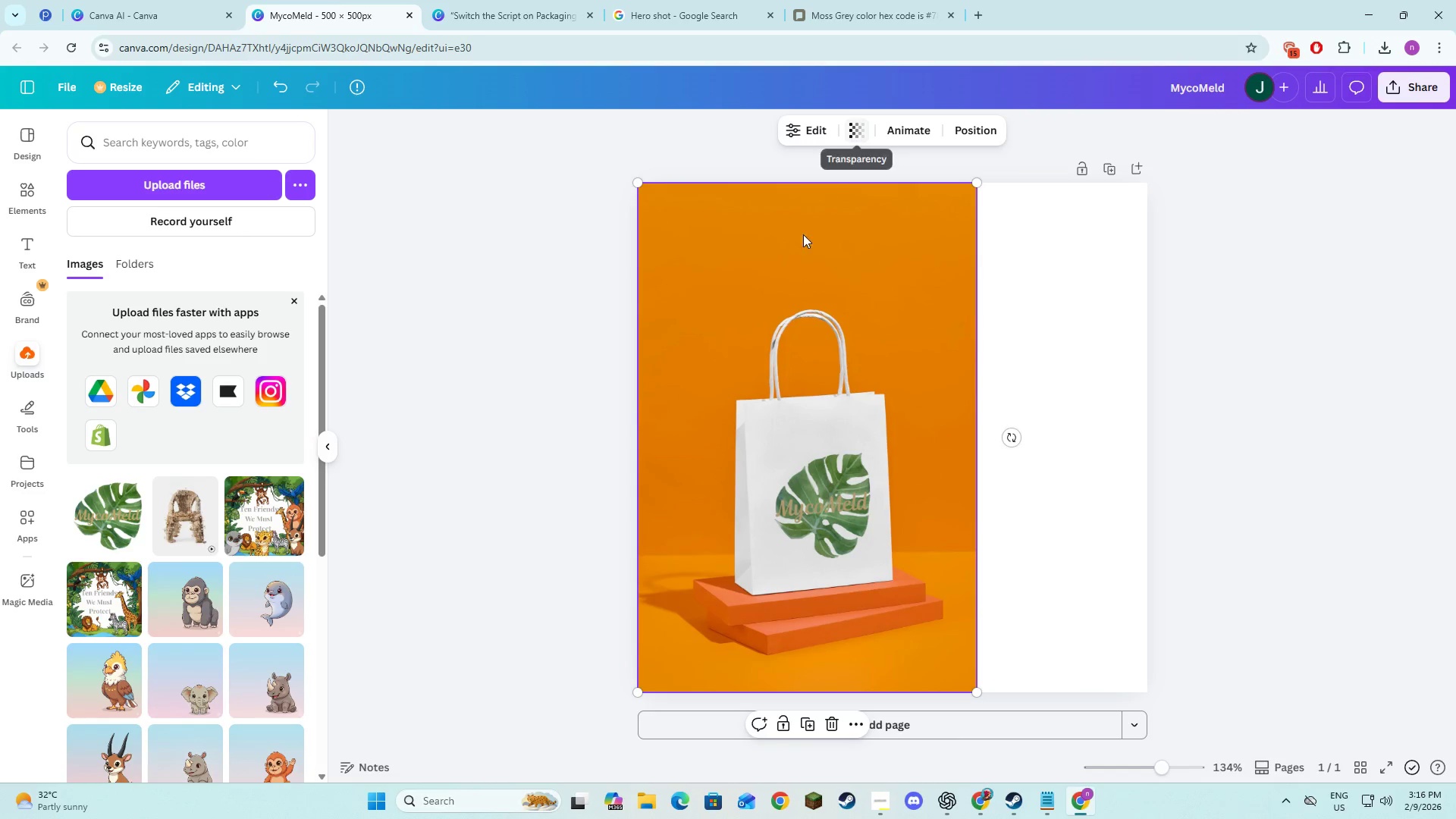 
double_click([784, 272])
 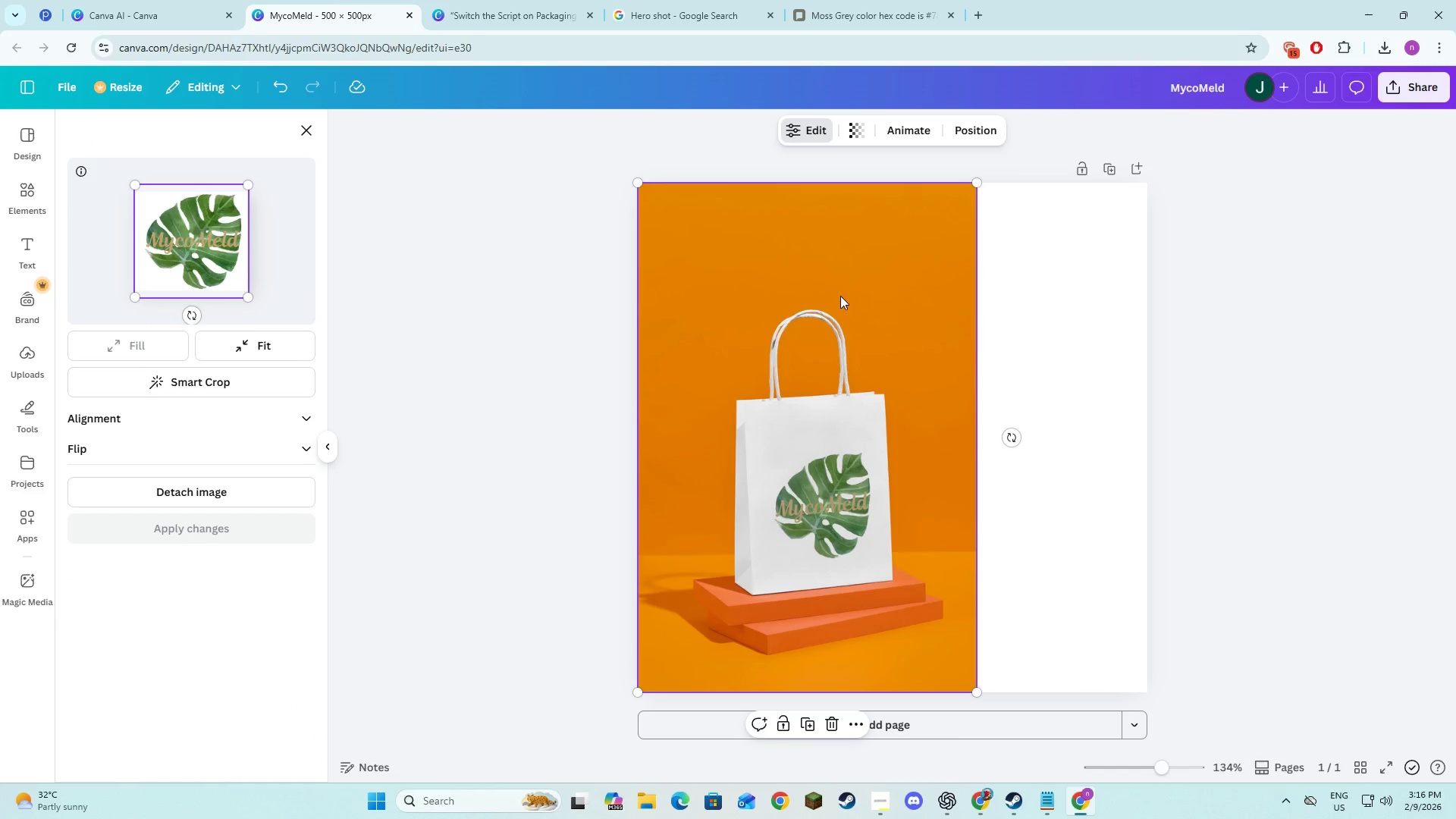 
left_click([523, 438])
 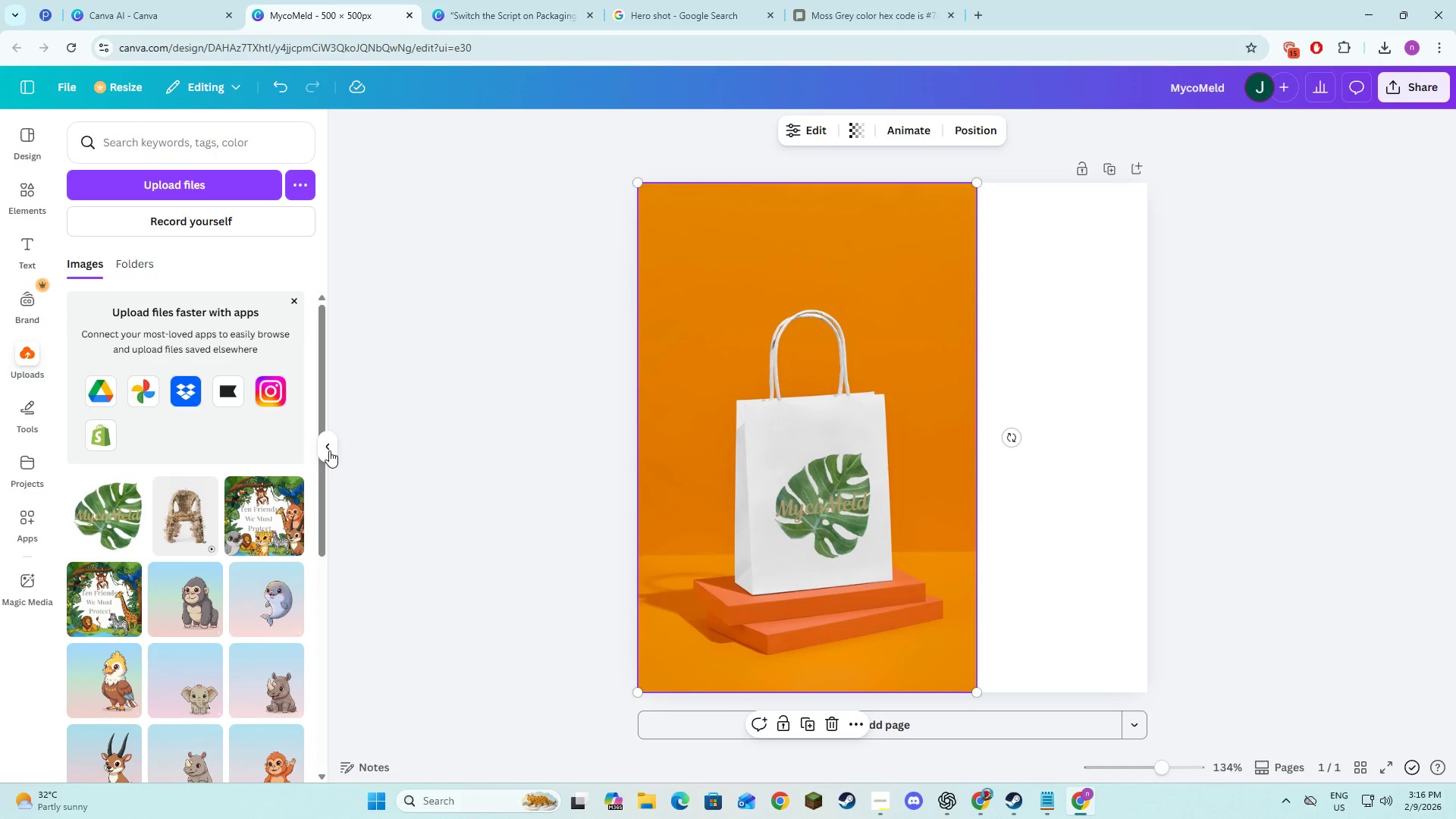 
left_click([329, 450])
 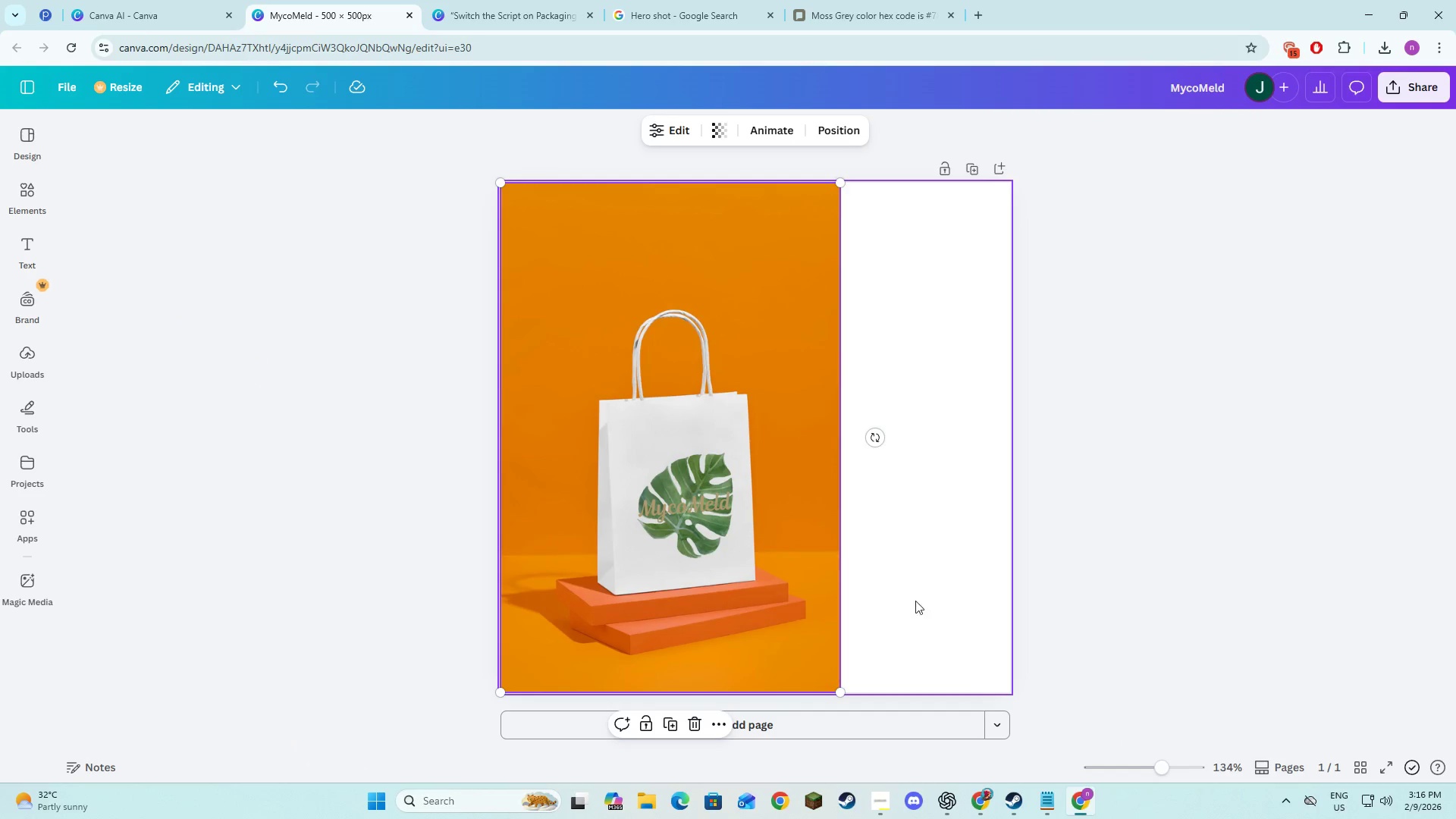 
left_click([813, 602])
 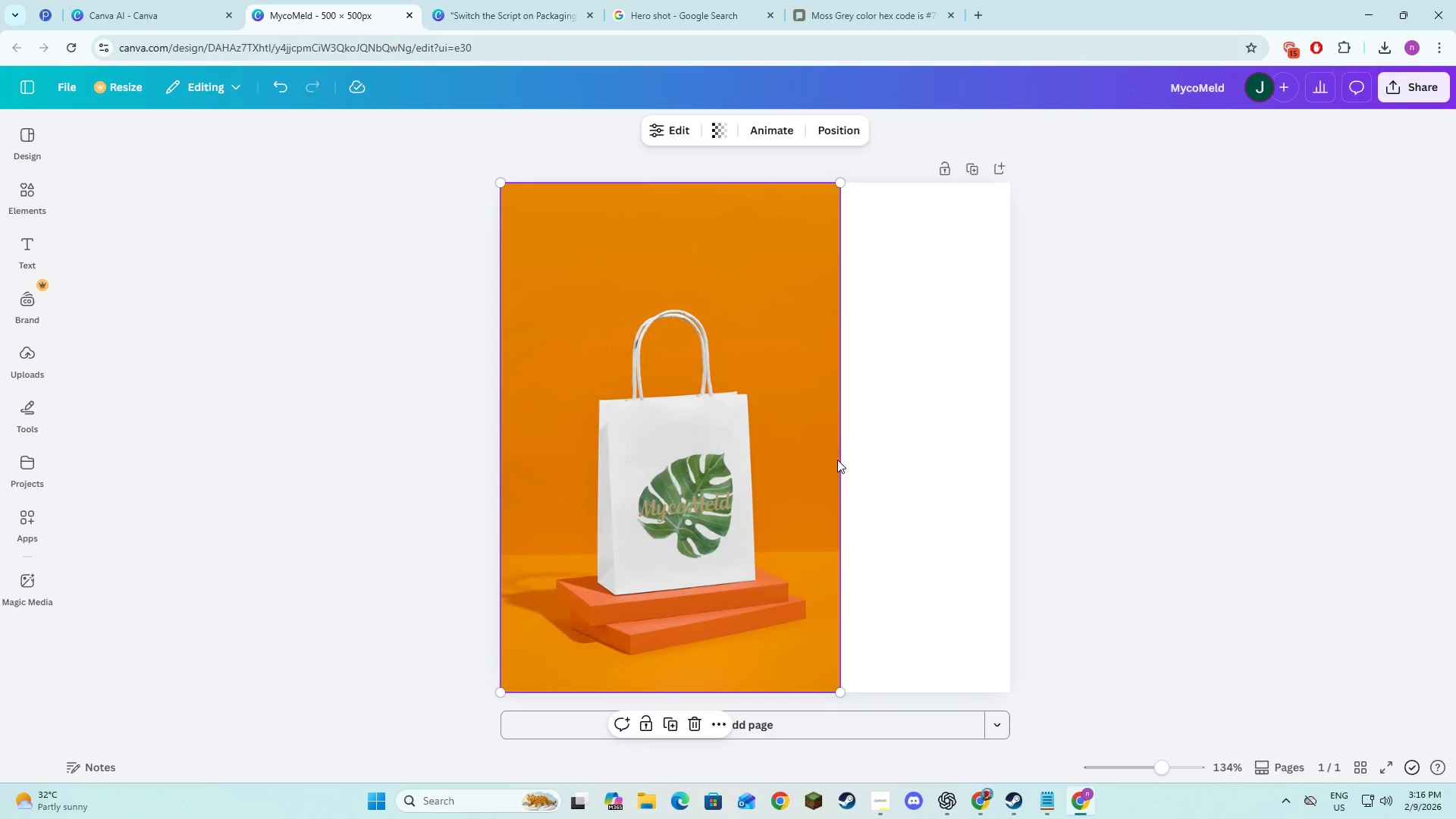 
double_click([827, 466])
 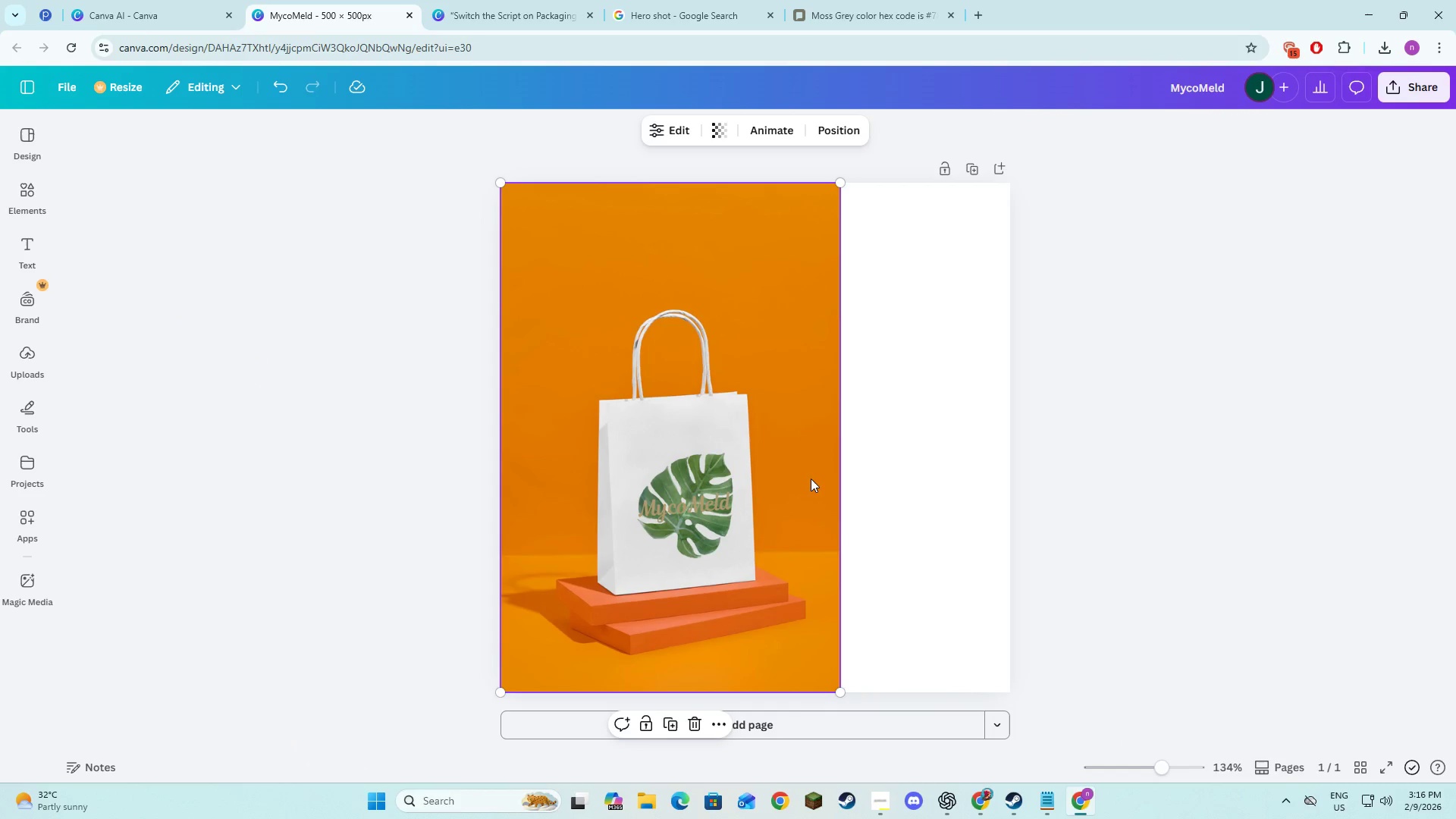 
triple_click([810, 479])
 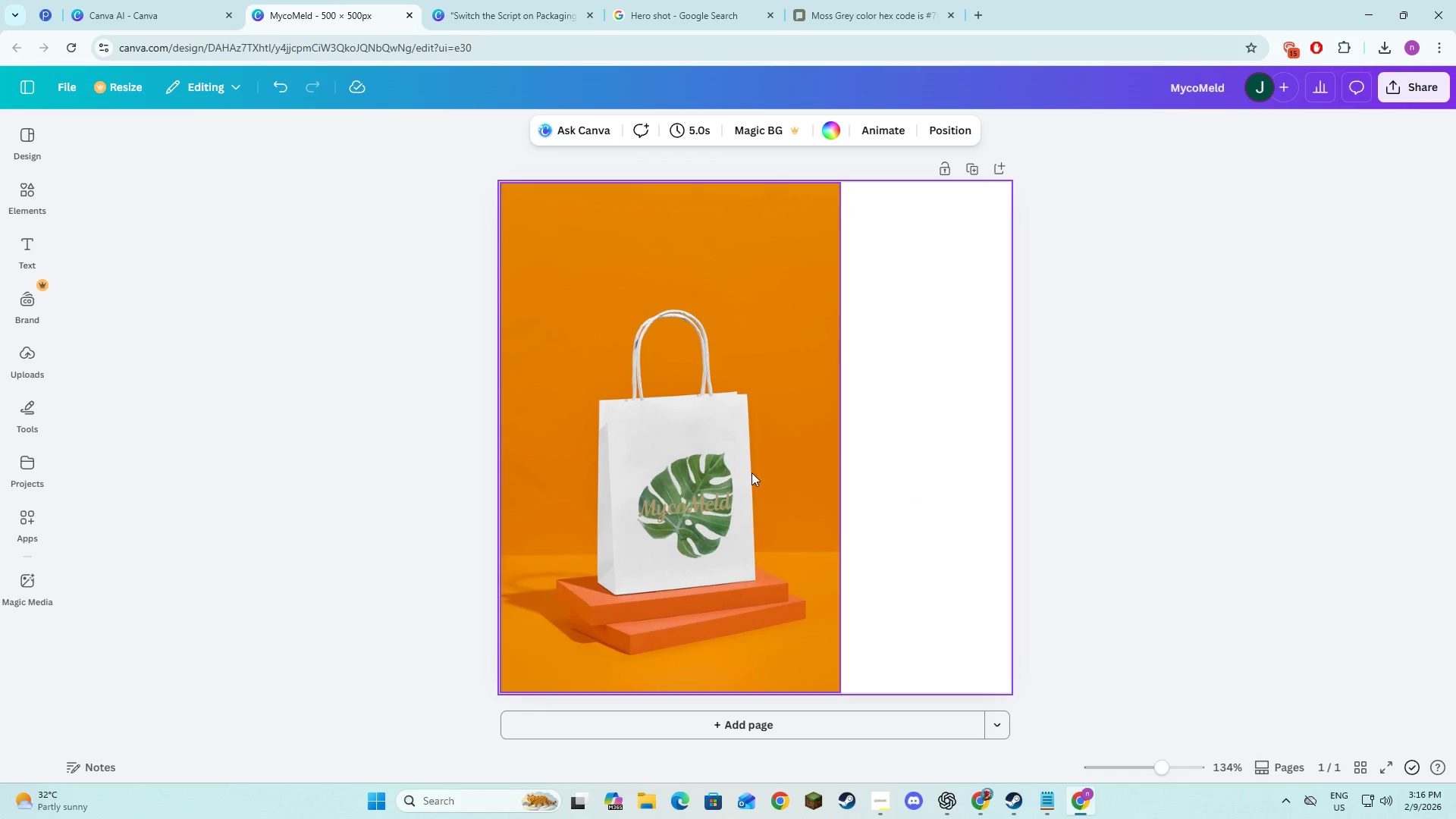 
left_click([1172, 419])
 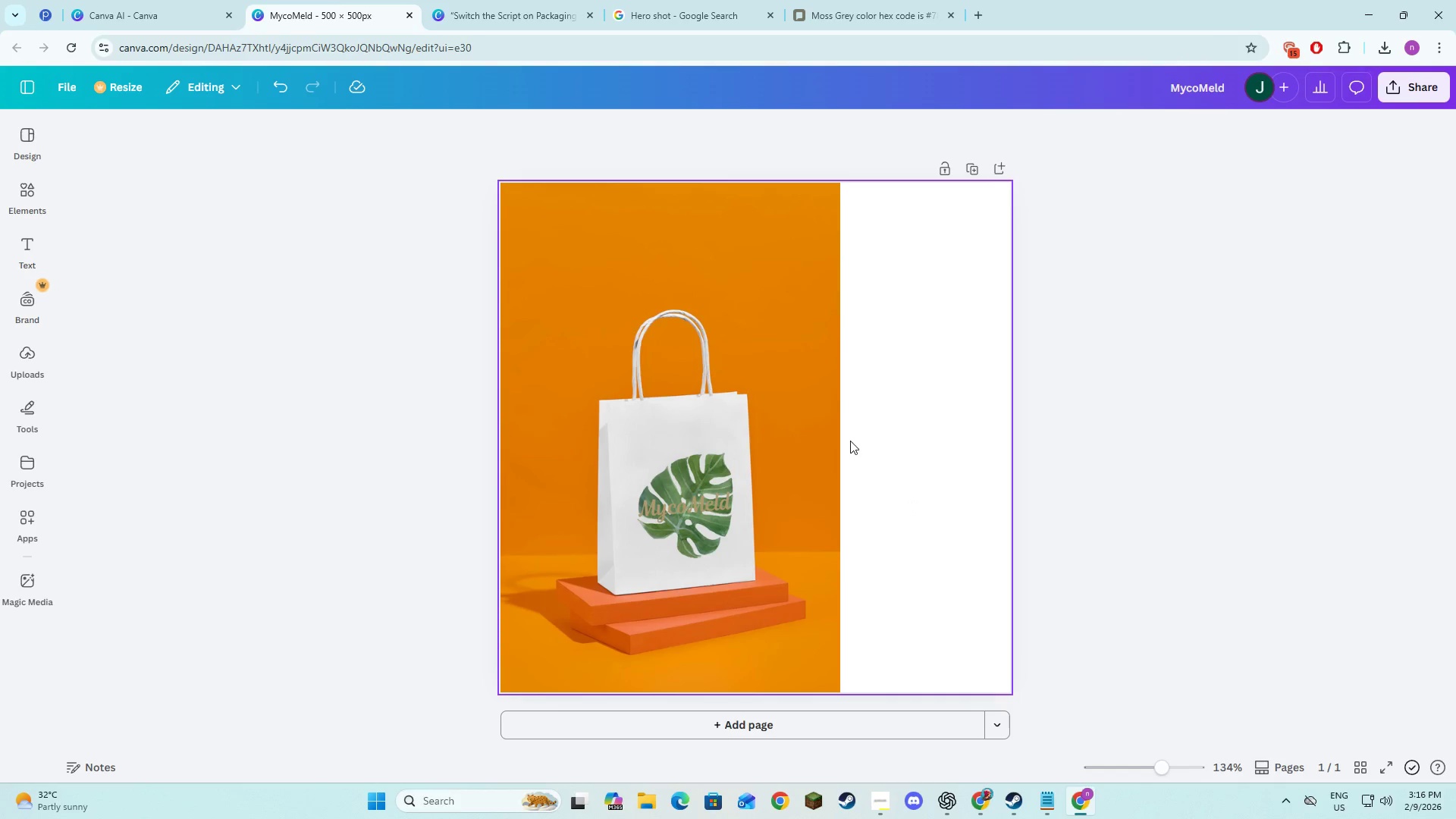 
left_click_drag(start_coordinate=[849, 441], to_coordinate=[844, 441])
 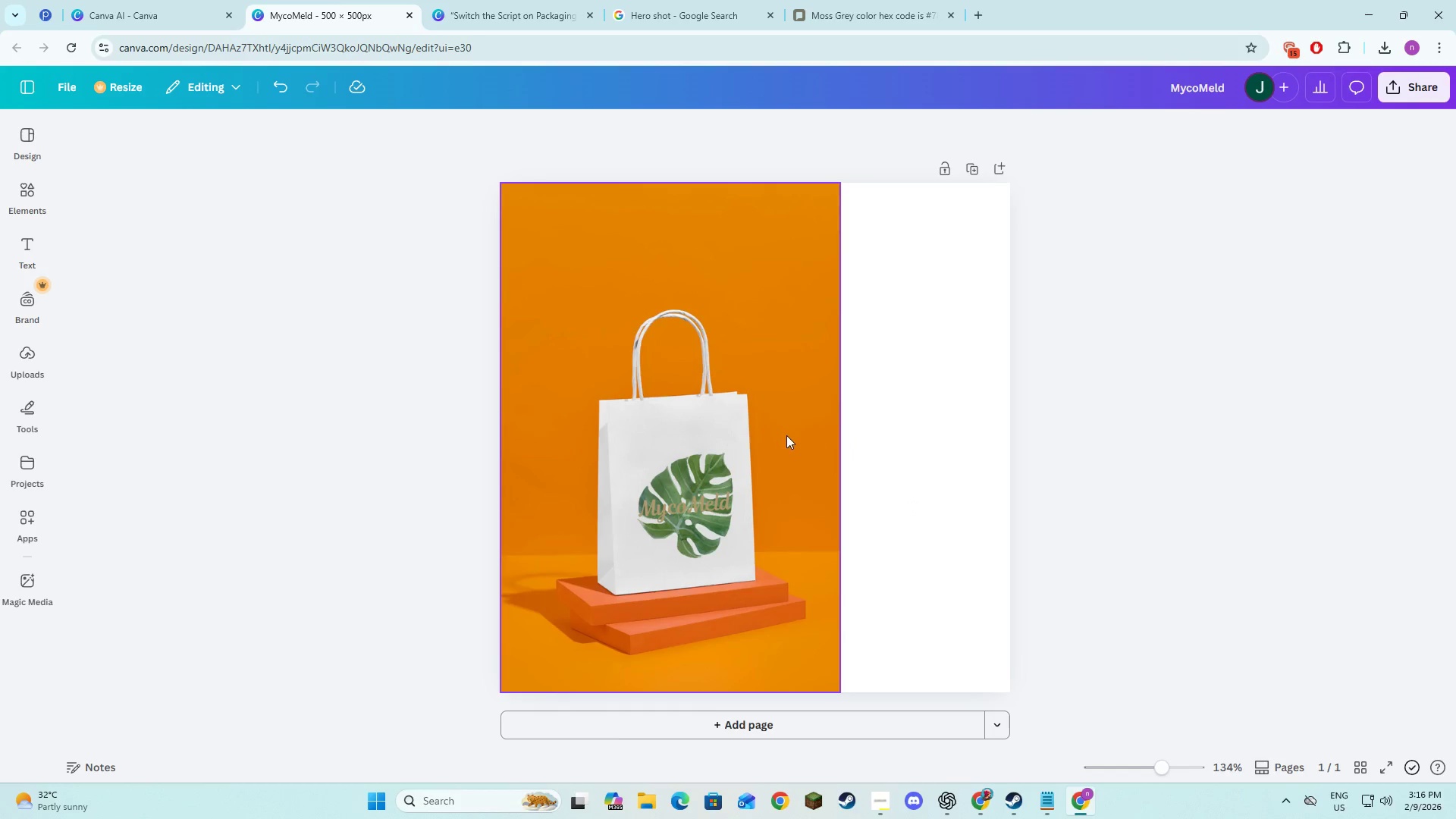 
triple_click([786, 435])
 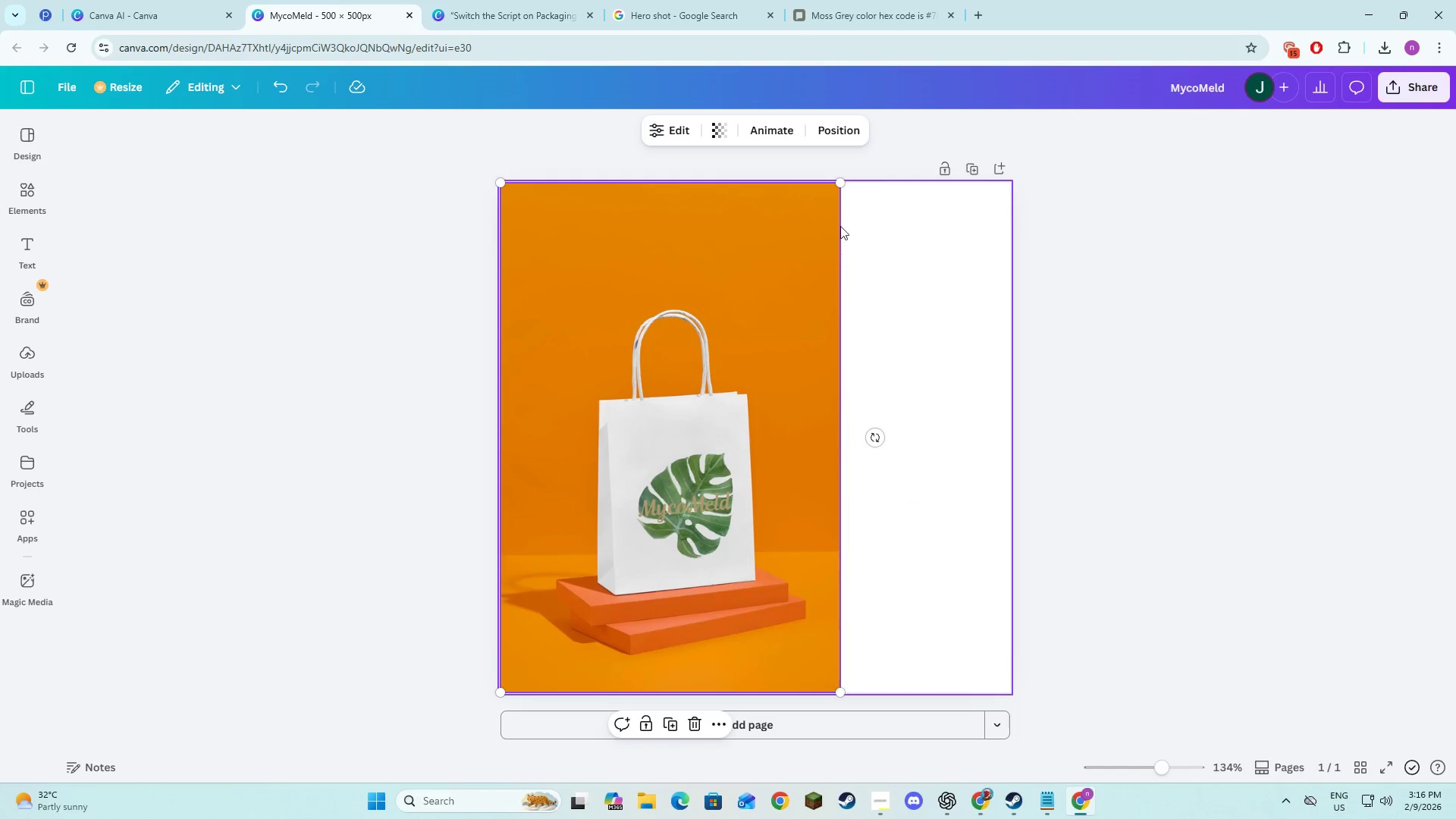 
left_click_drag(start_coordinate=[837, 183], to_coordinate=[1410, 188])
 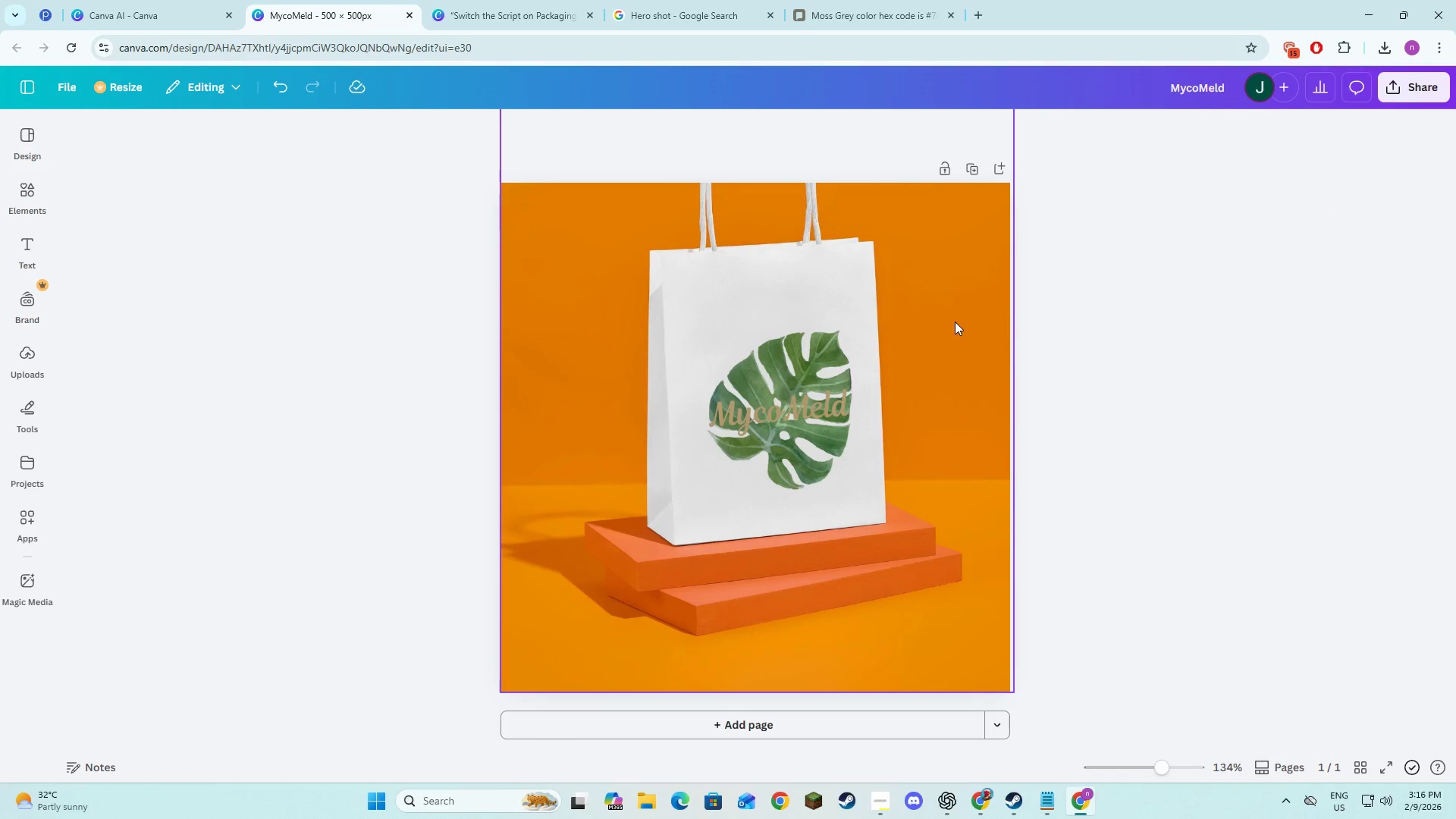 
triple_click([951, 319])
 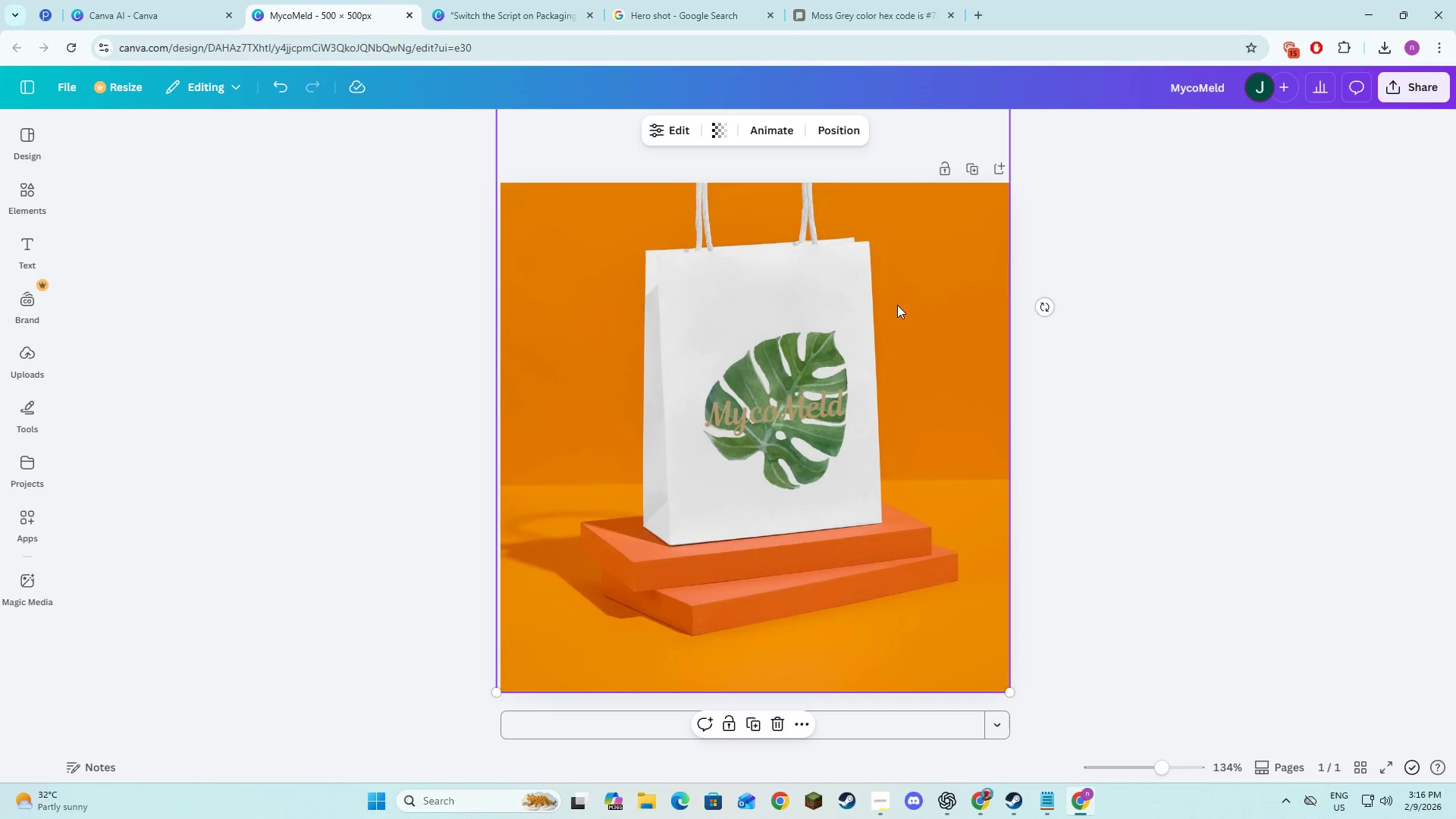 
double_click([897, 305])
 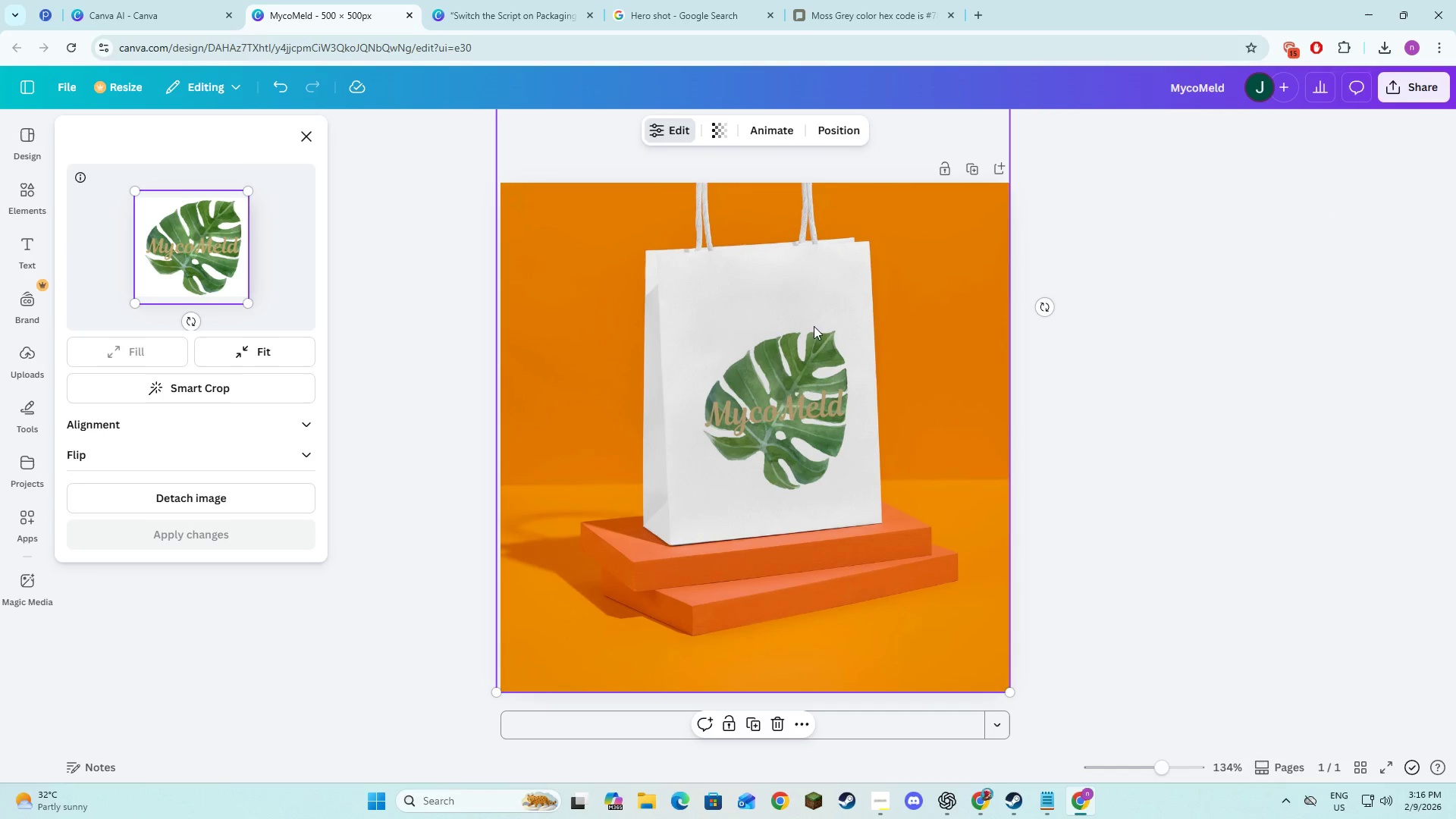 
left_click_drag(start_coordinate=[871, 303], to_coordinate=[880, 406])
 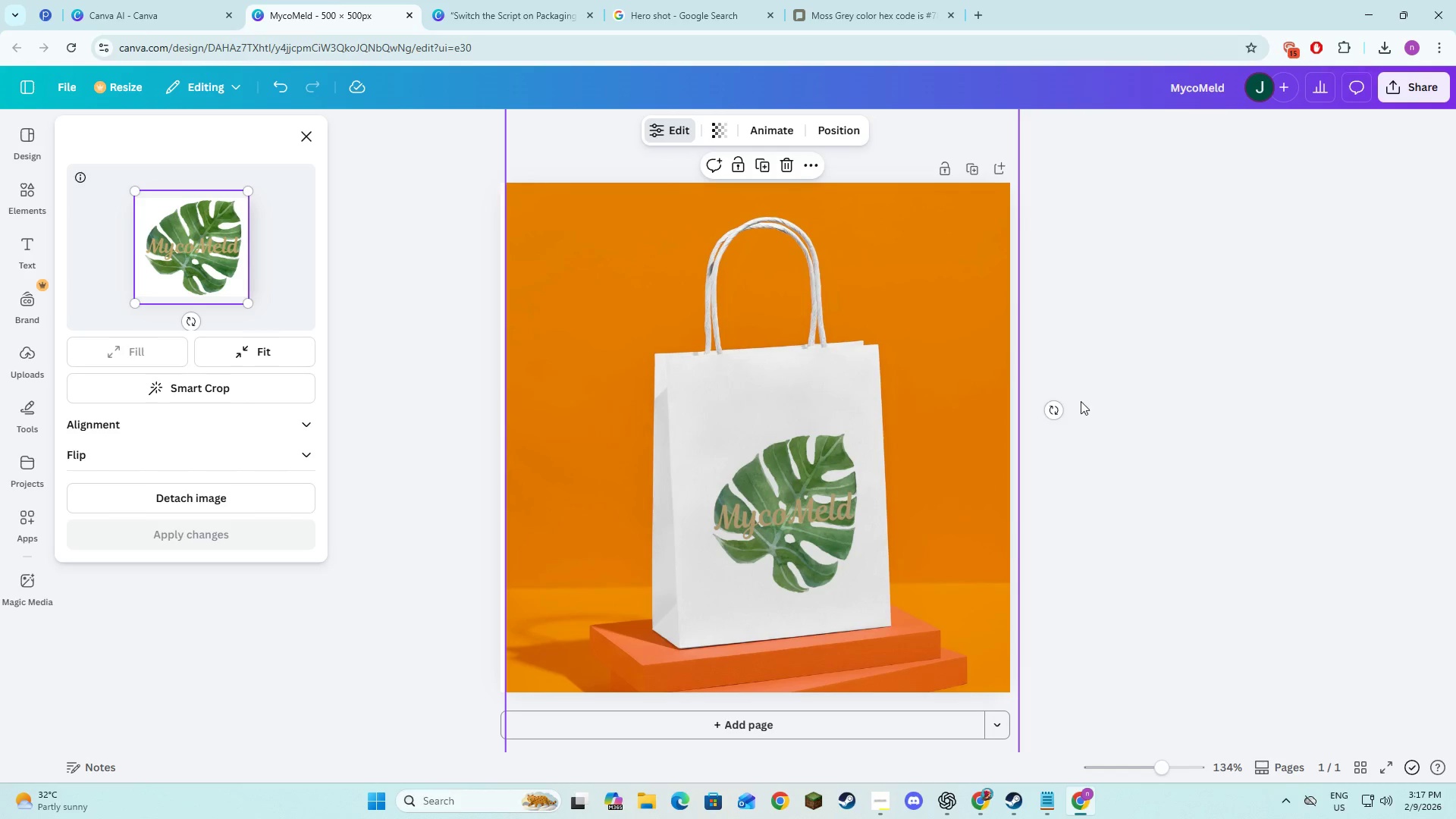 
left_click([1081, 401])
 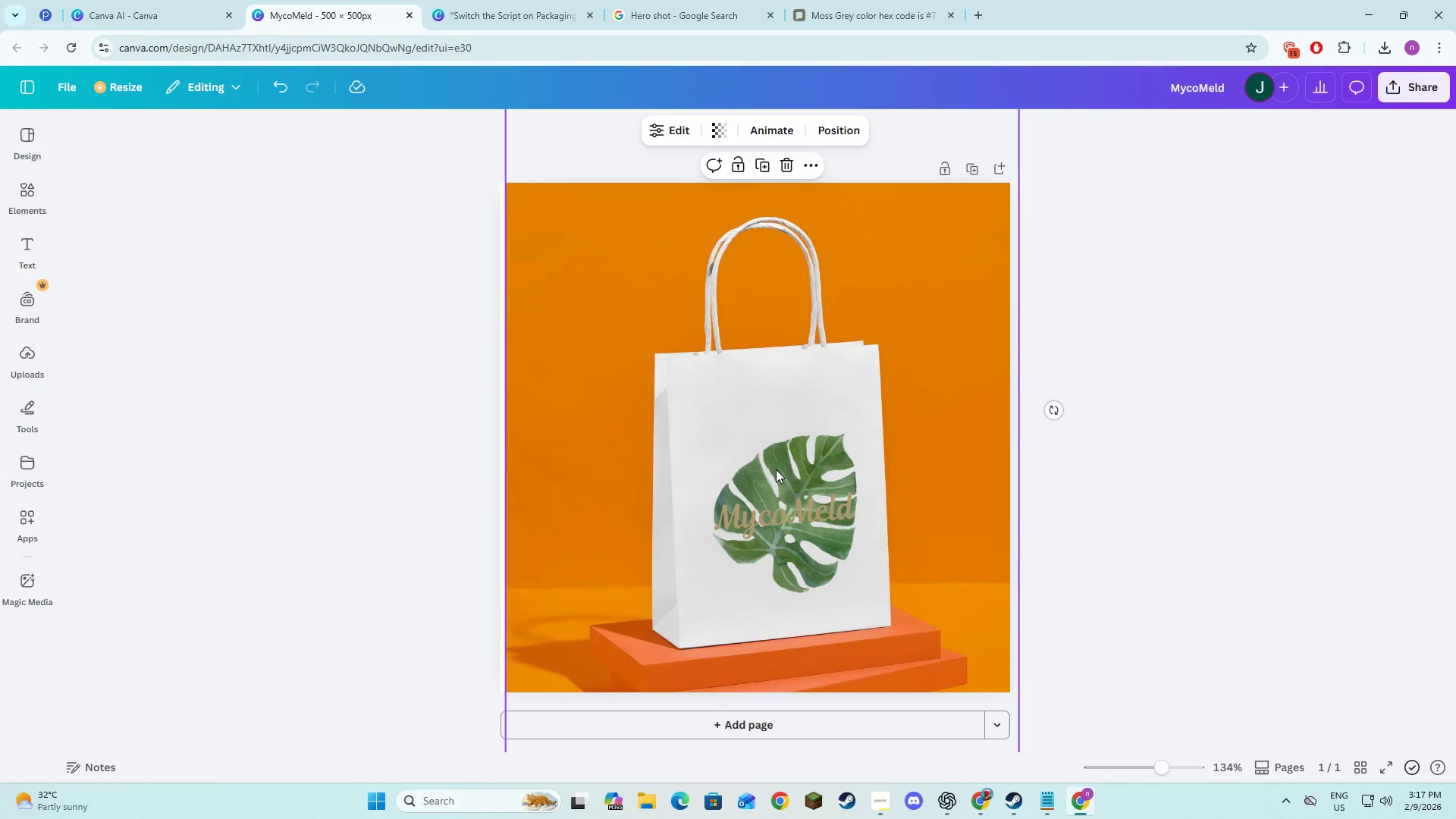 
left_click([776, 469])
 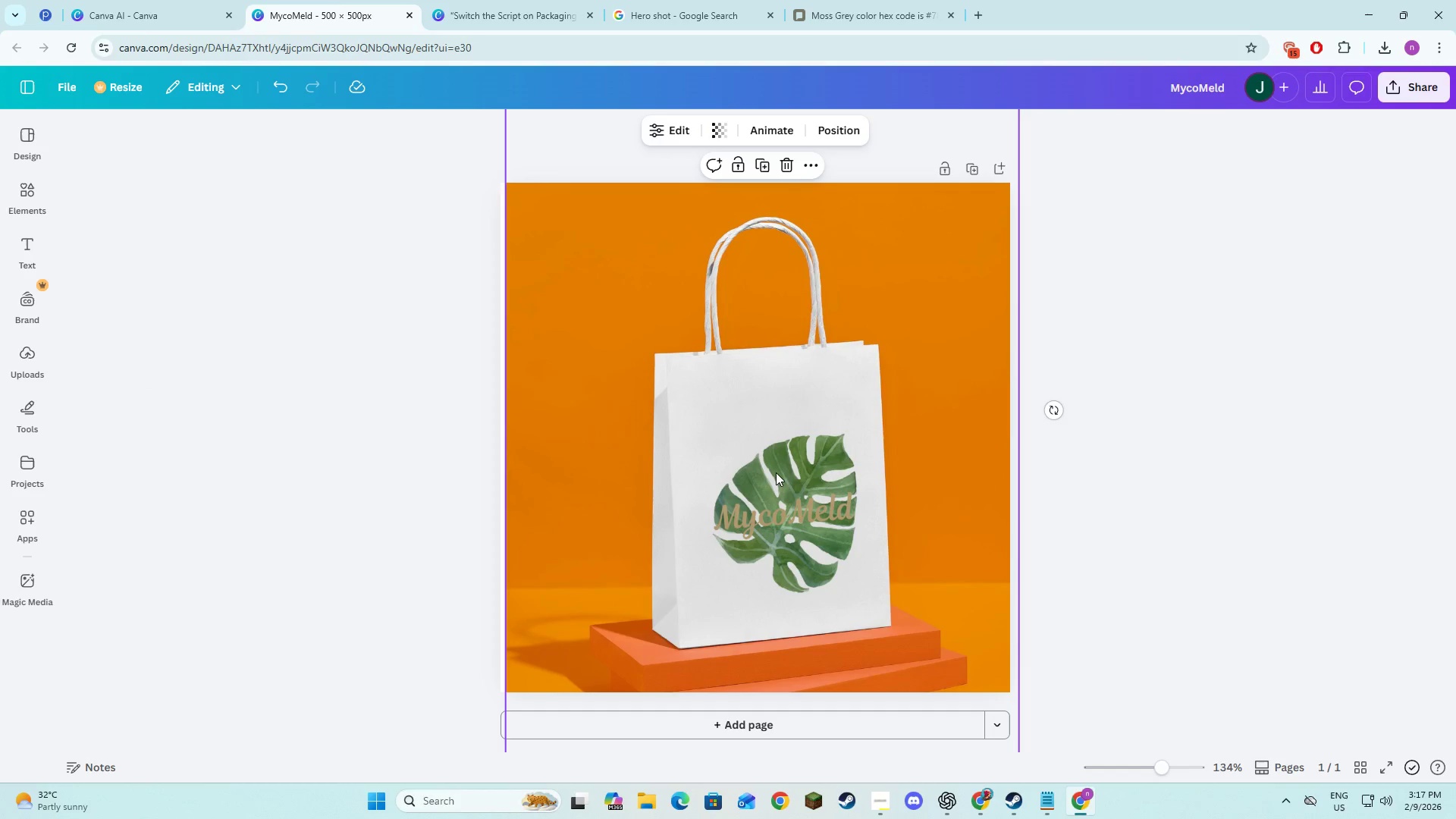 
left_click_drag(start_coordinate=[776, 472], to_coordinate=[780, 445])
 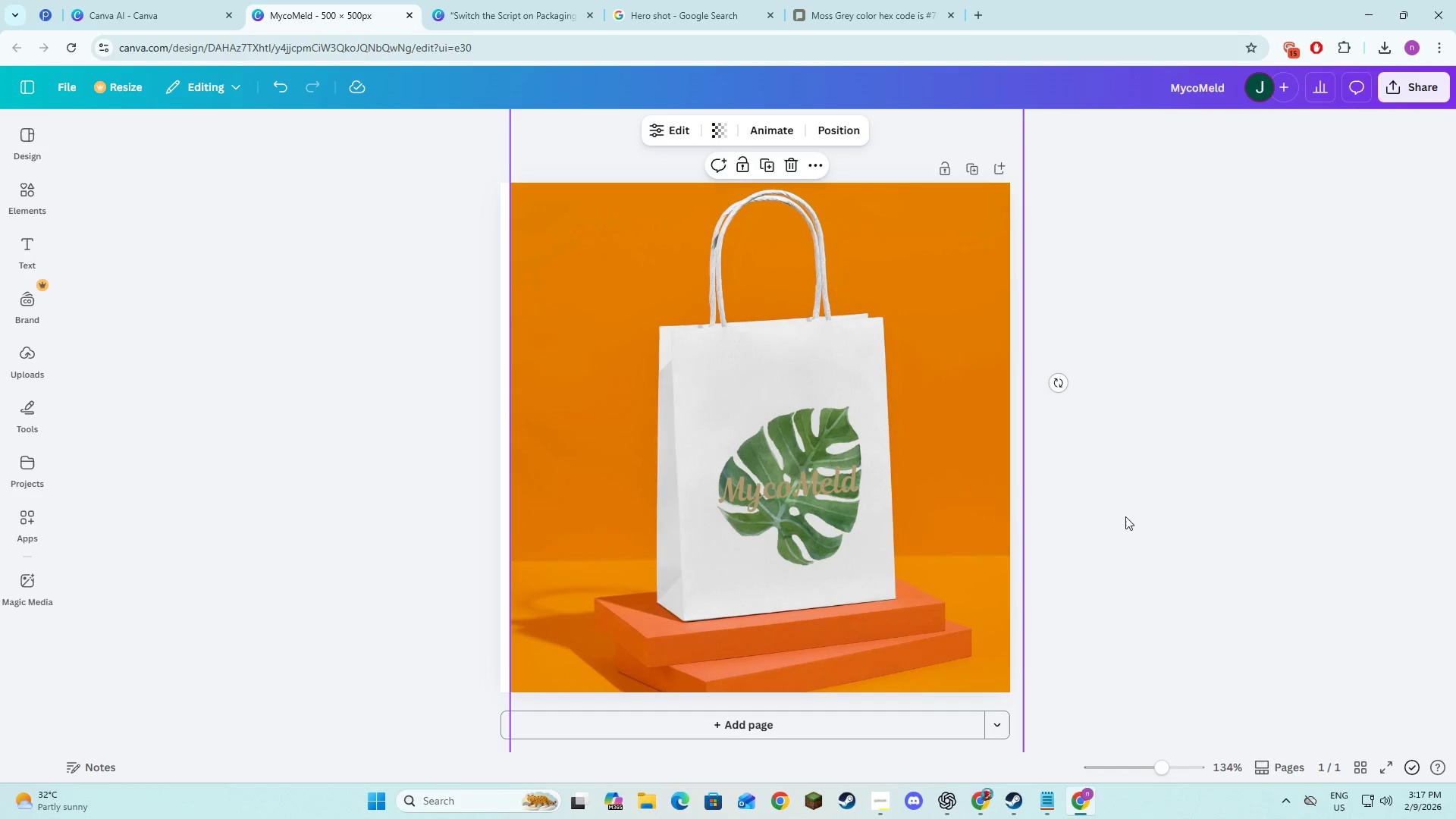 
left_click([1131, 518])
 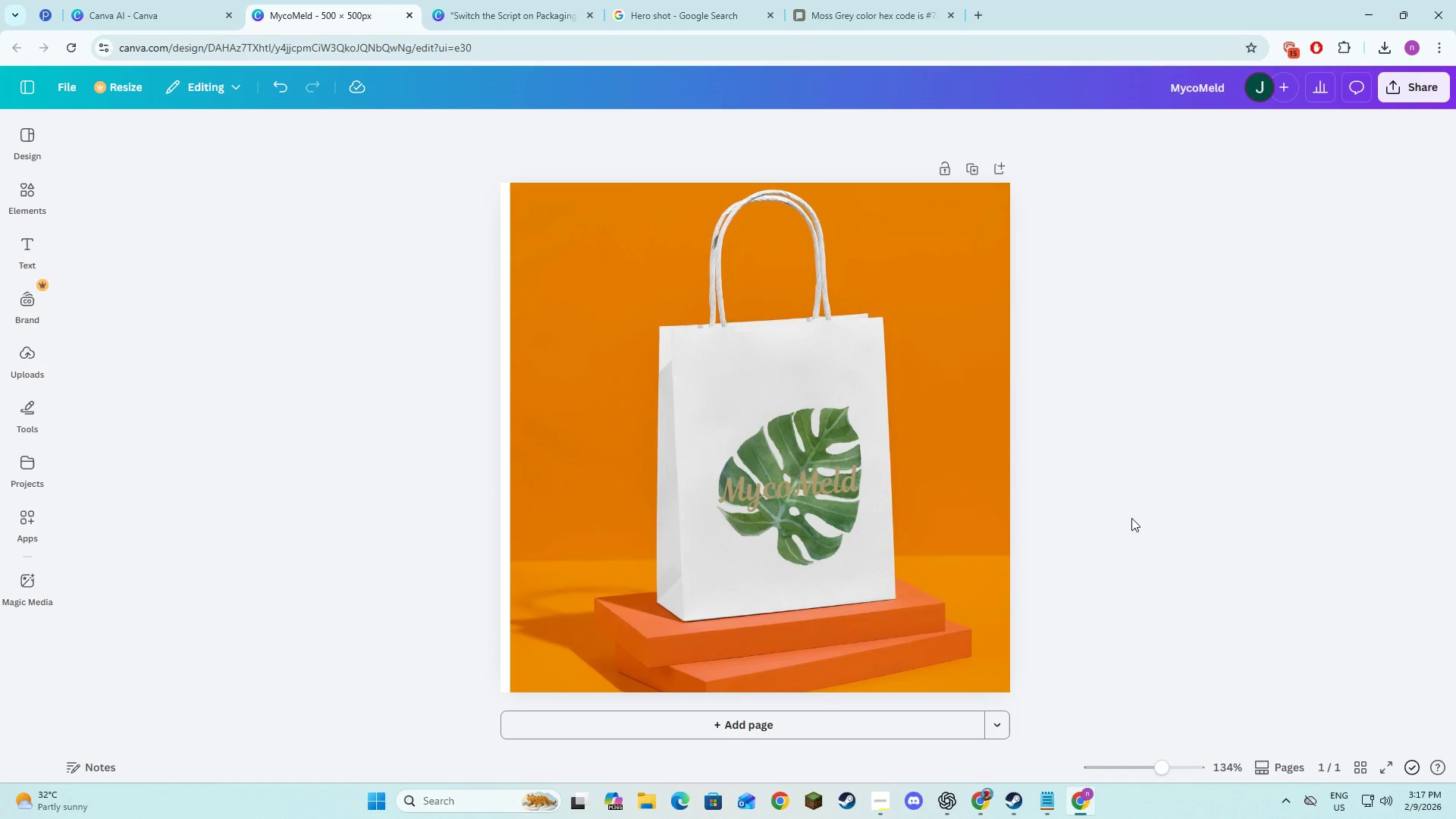 
scroll: coordinate [1131, 518], scroll_direction: up, amount: 4.0
 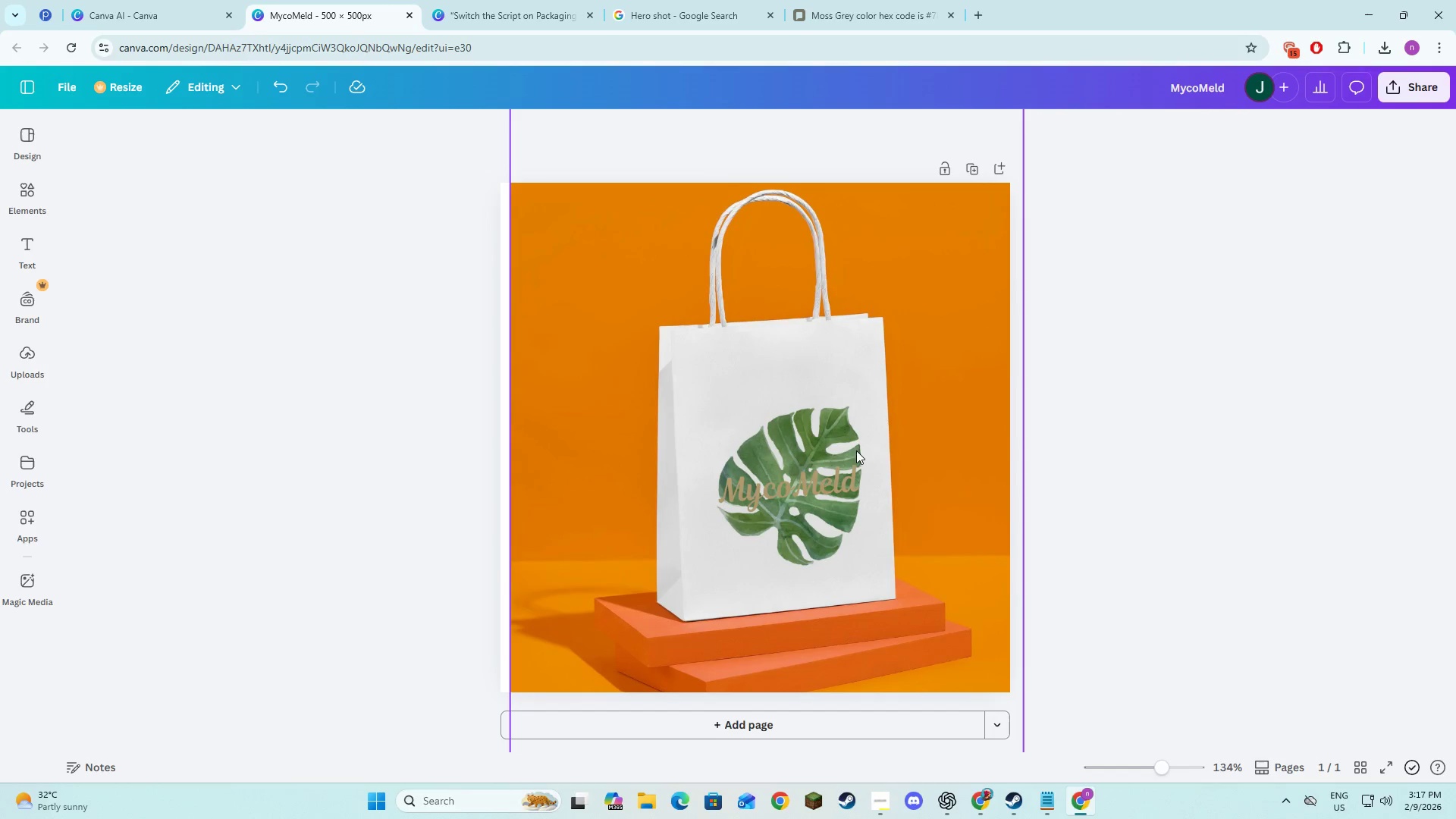 
left_click([850, 448])
 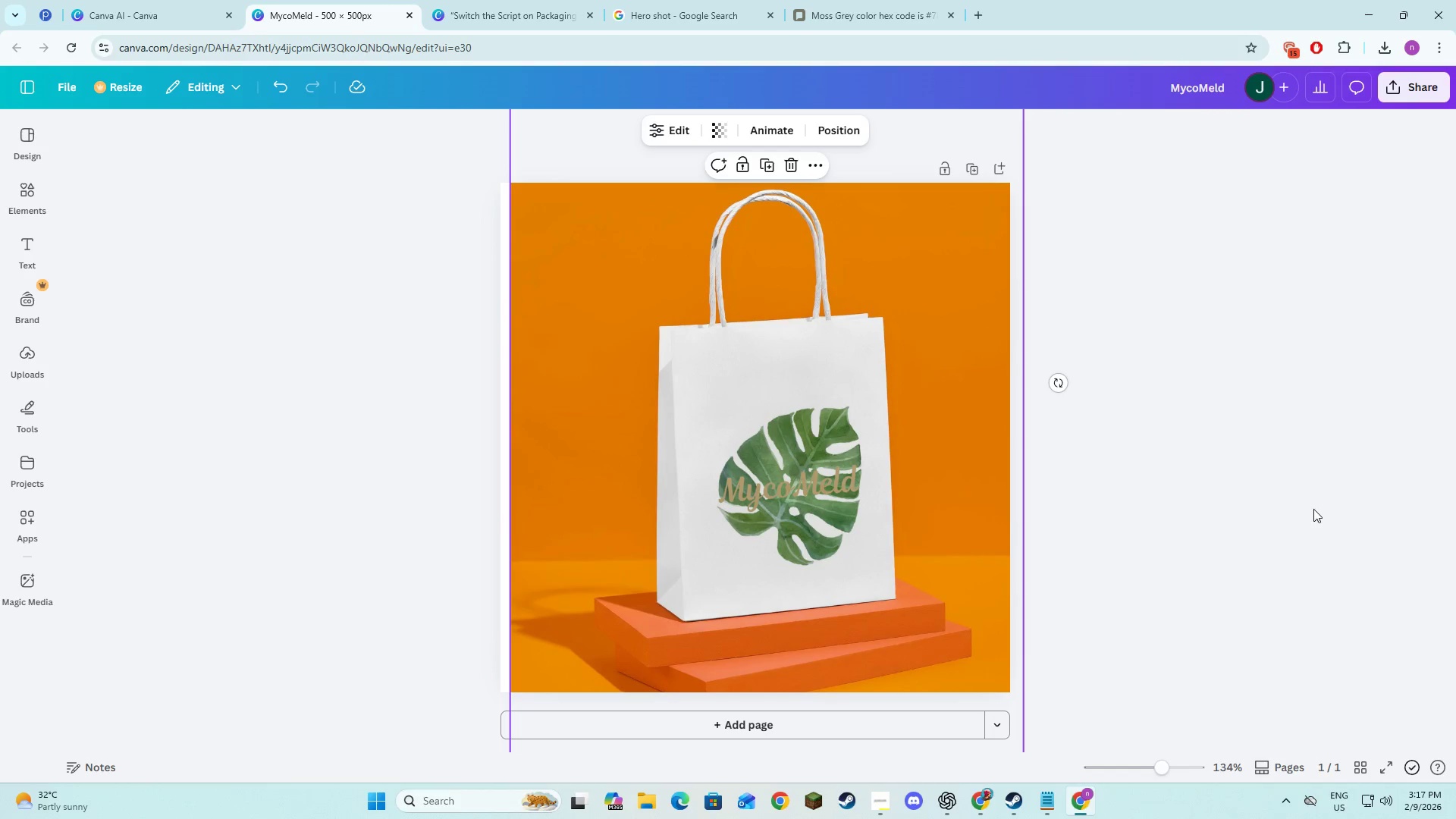 
left_click([1291, 543])
 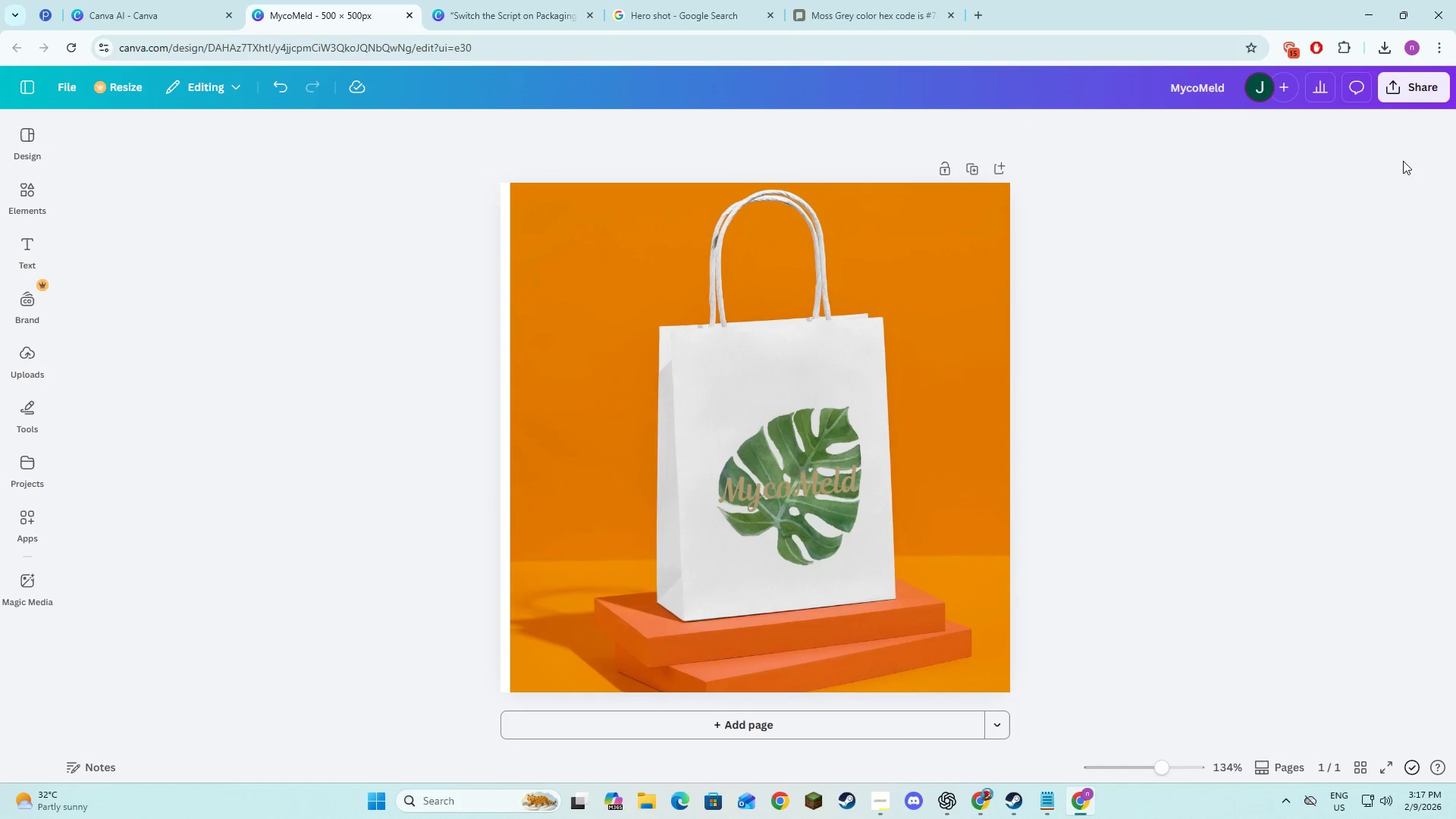 
left_click([1397, 100])
 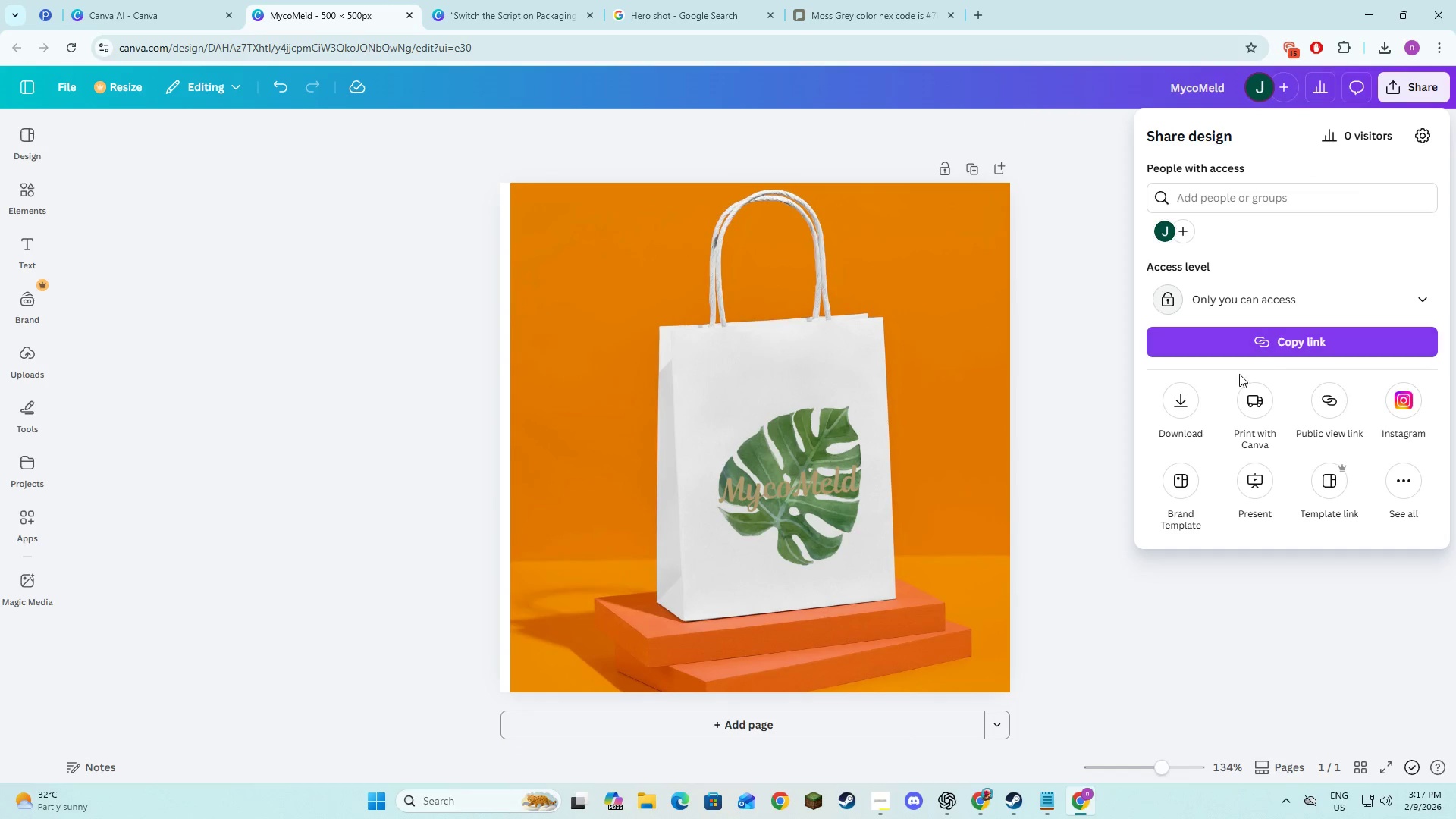 
left_click([1167, 406])
 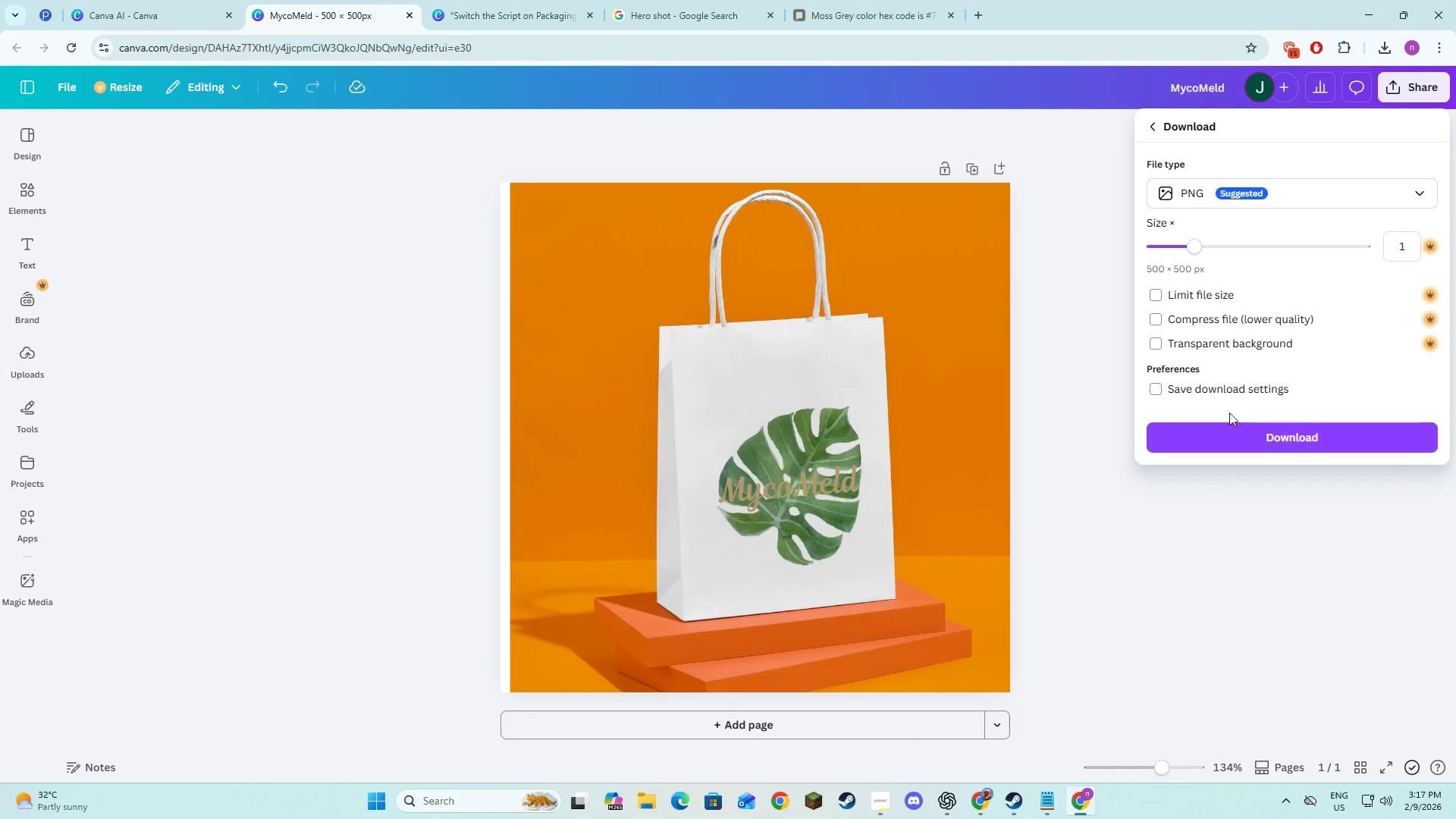 
left_click([1228, 441])
 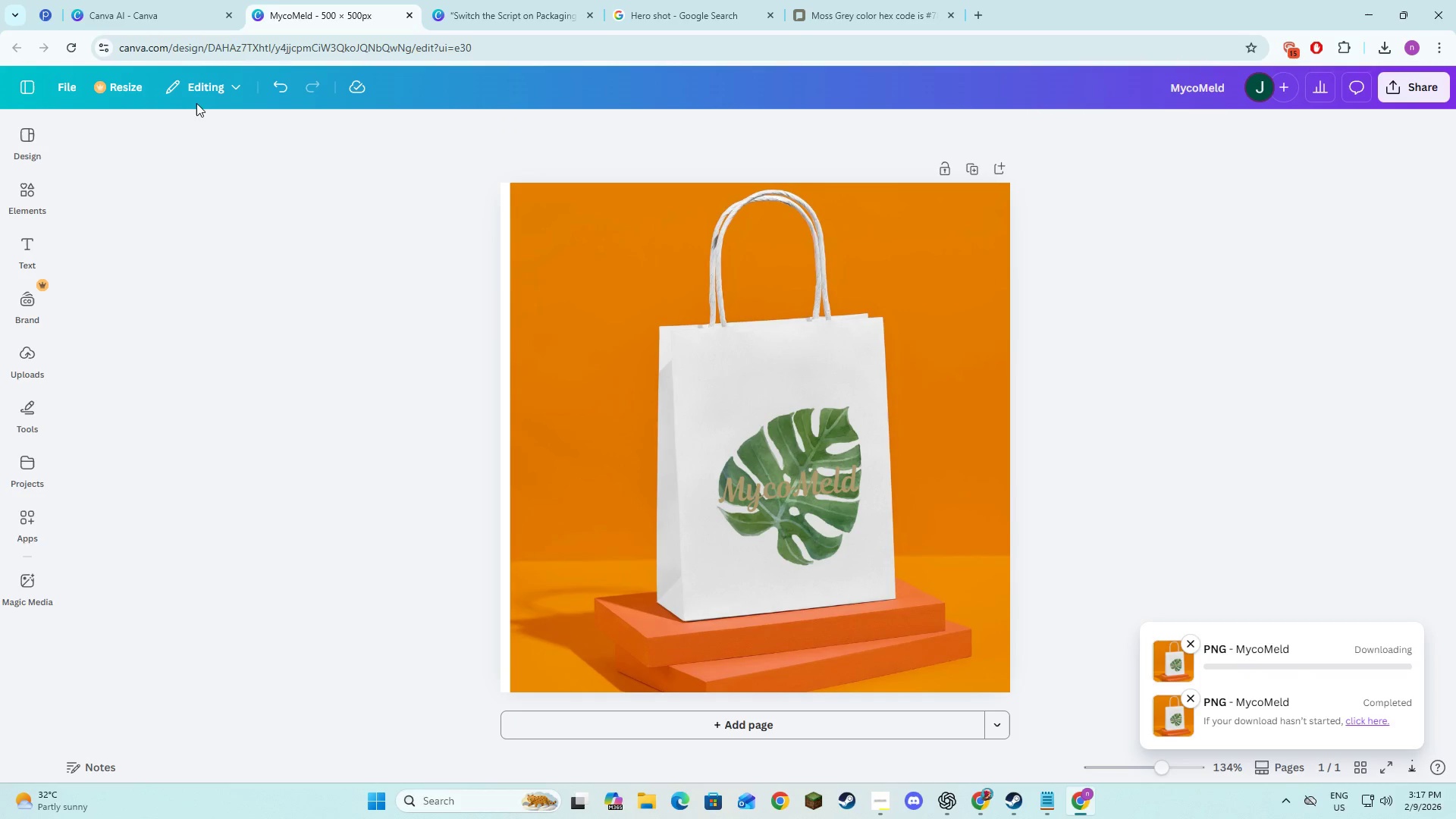 
left_click([486, 0])
 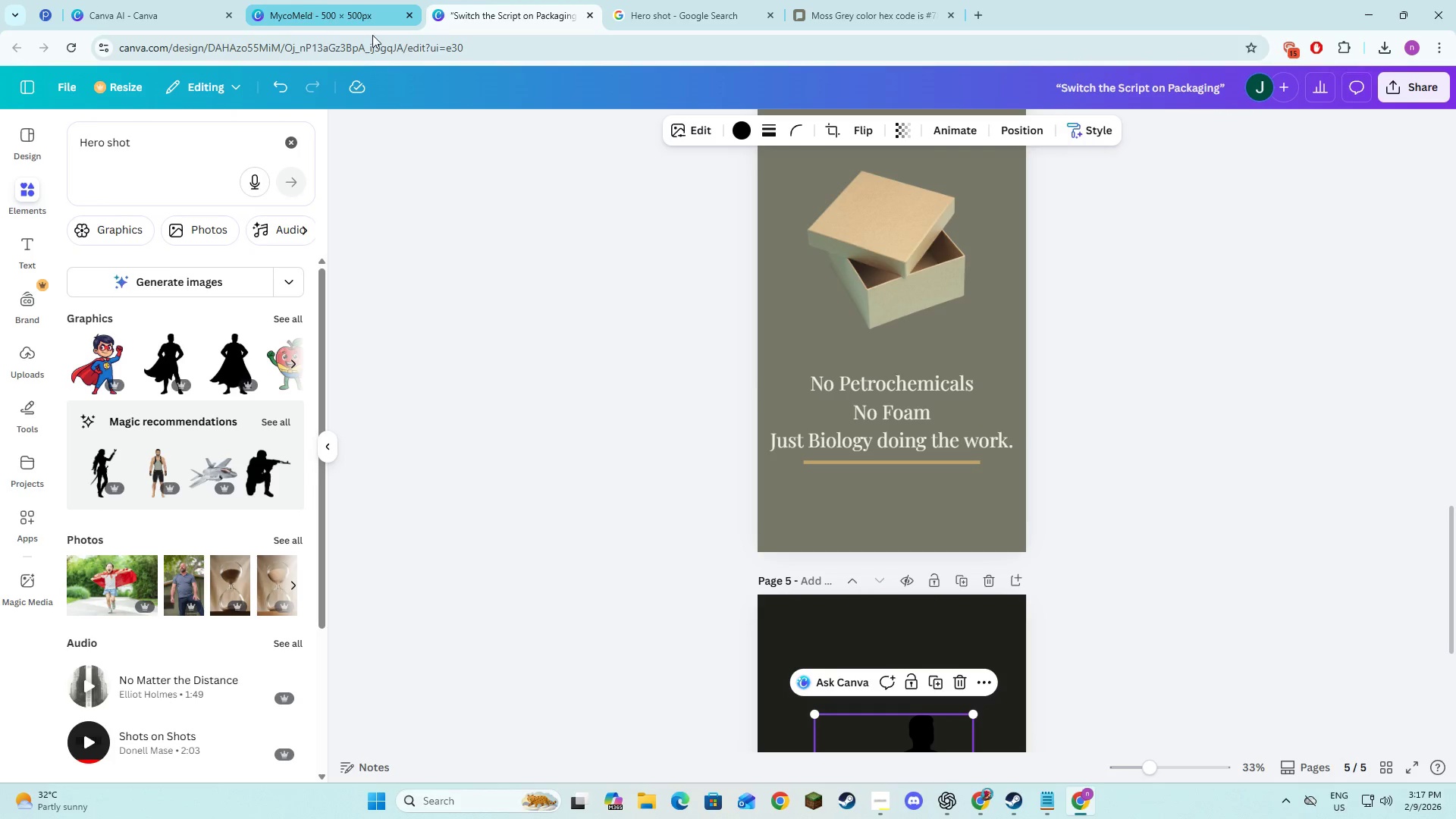 
left_click([287, 0])
 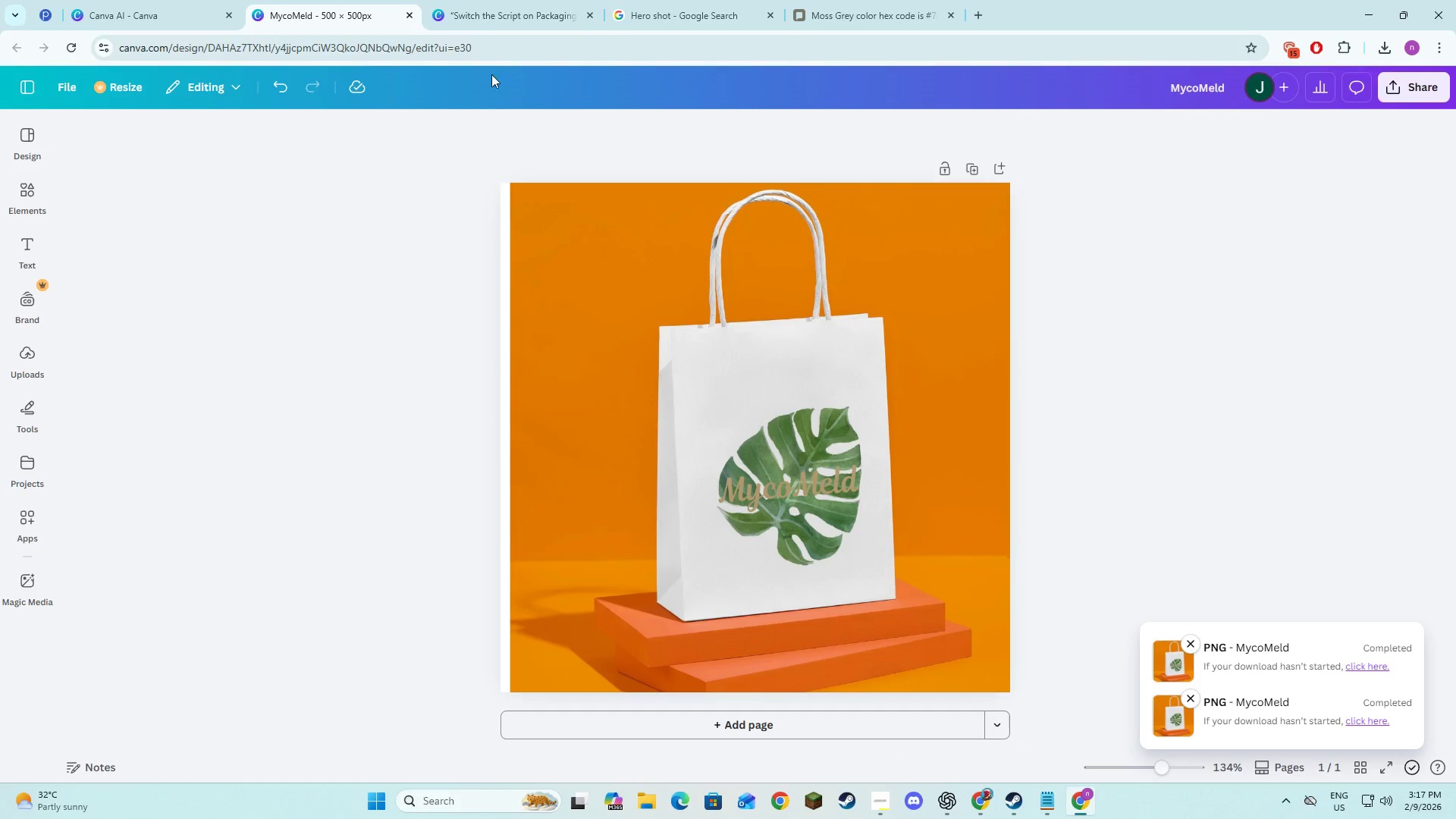 
left_click([556, 9])
 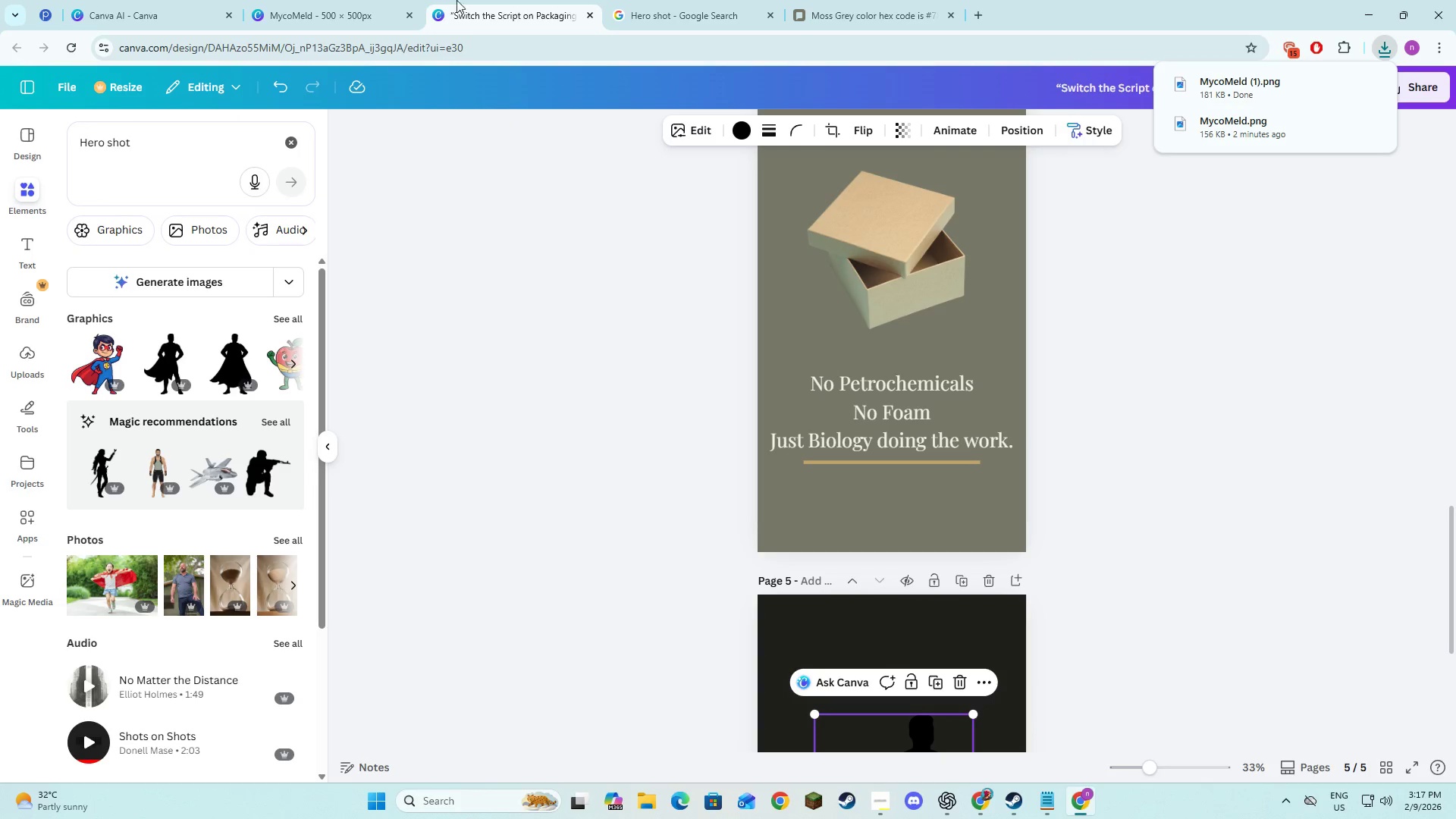 
left_click([347, 0])
 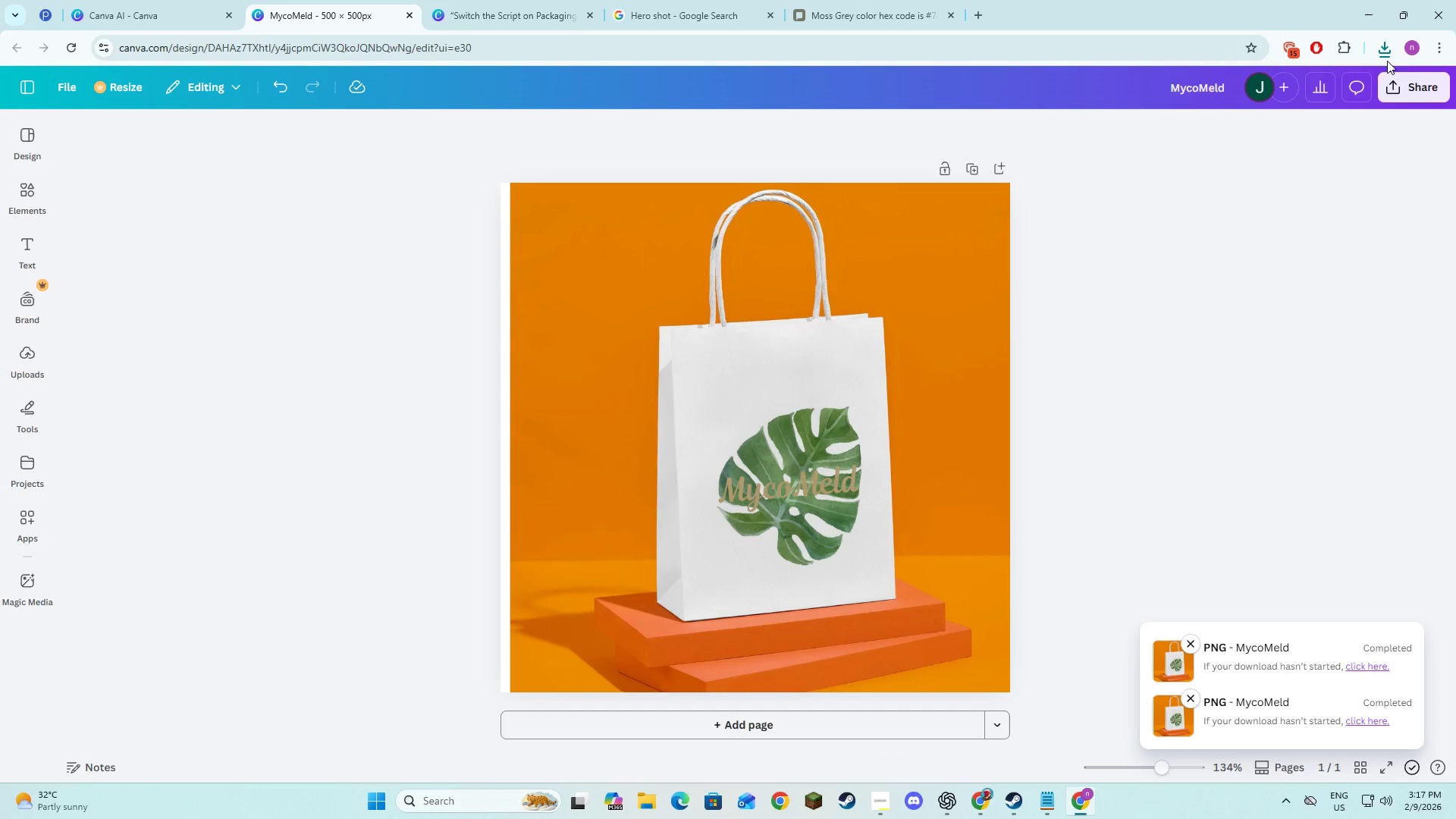 
left_click([528, 0])
 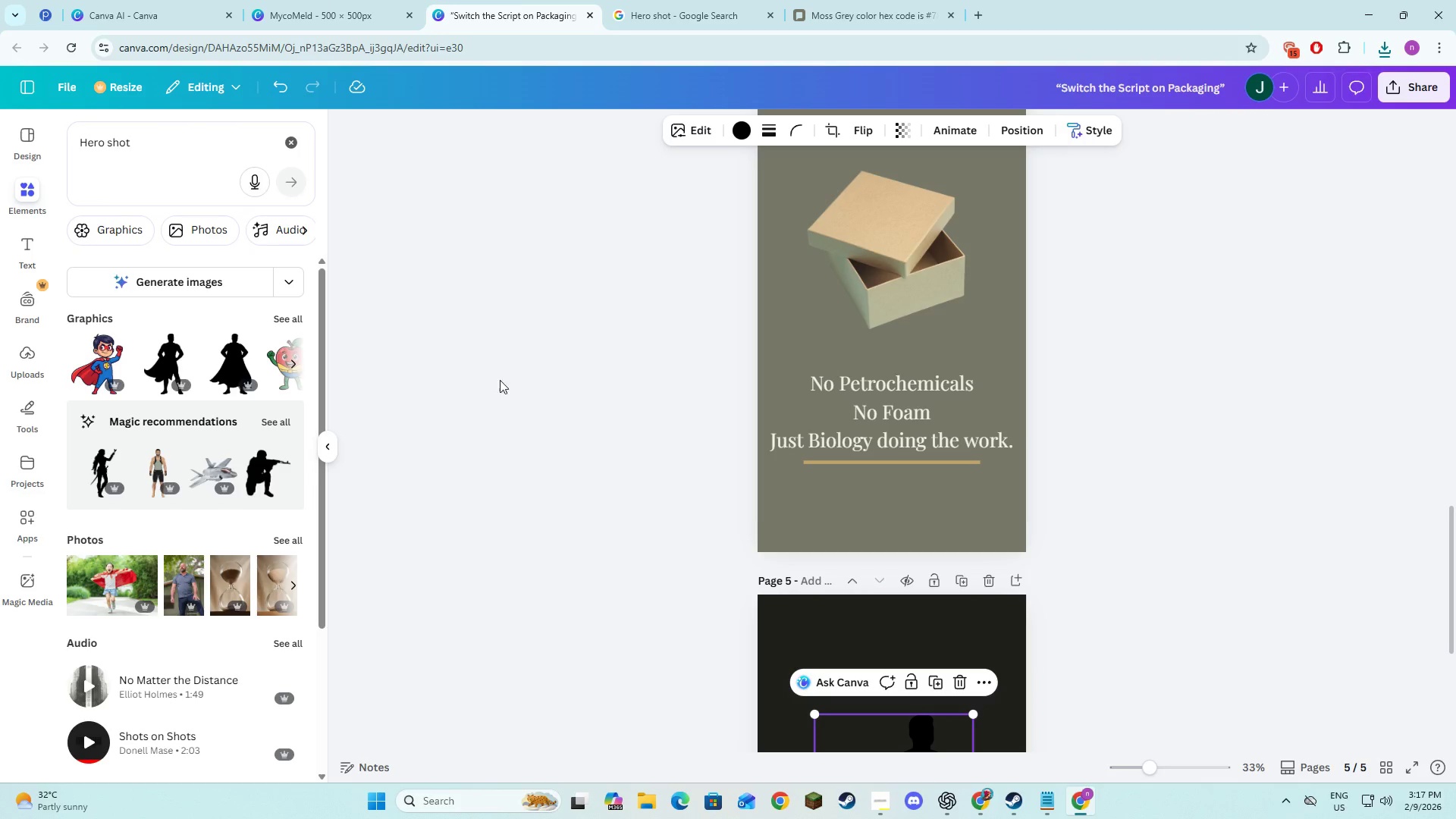 
left_click([496, 433])
 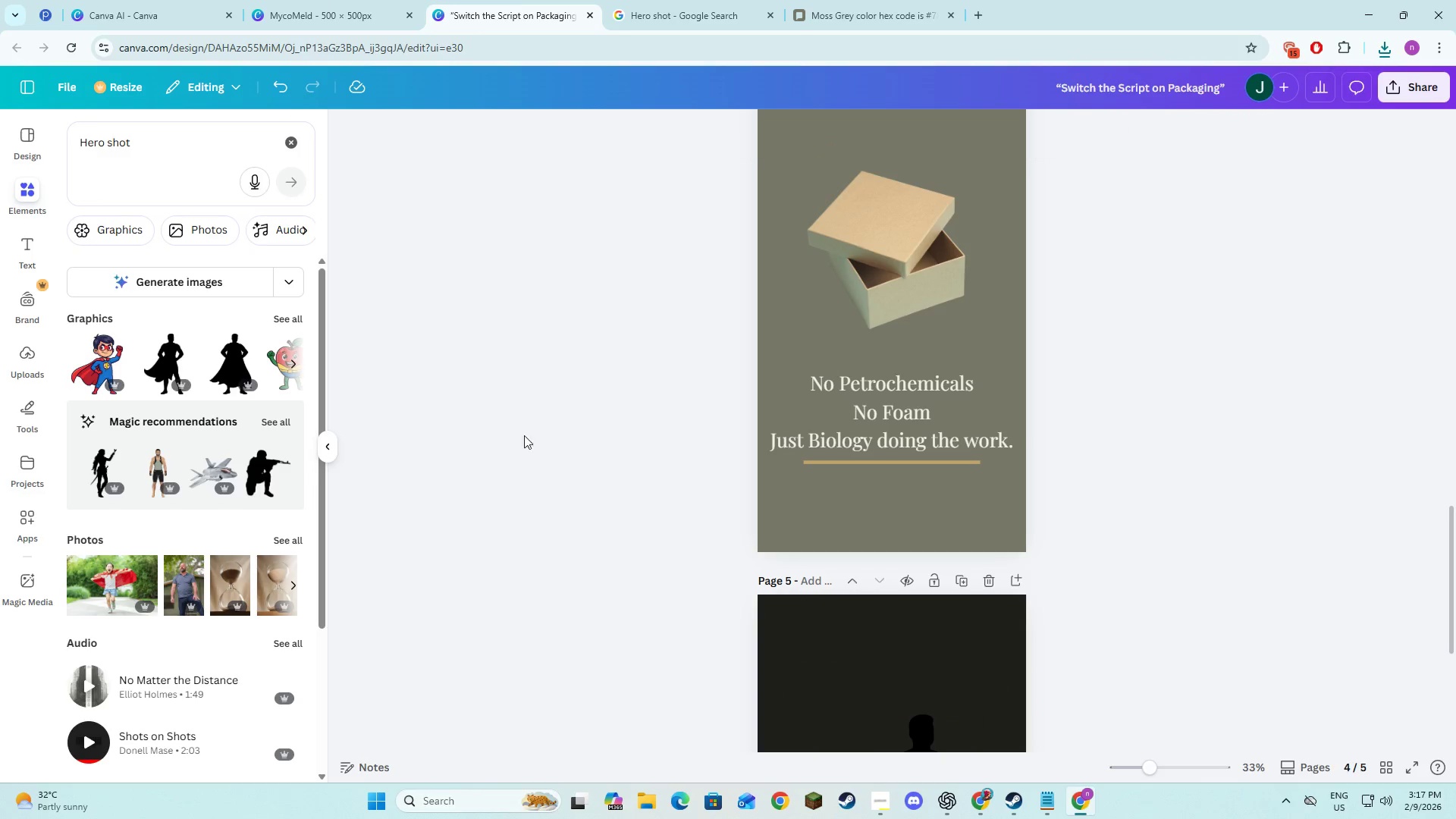 
scroll: coordinate [538, 435], scroll_direction: down, amount: 5.0
 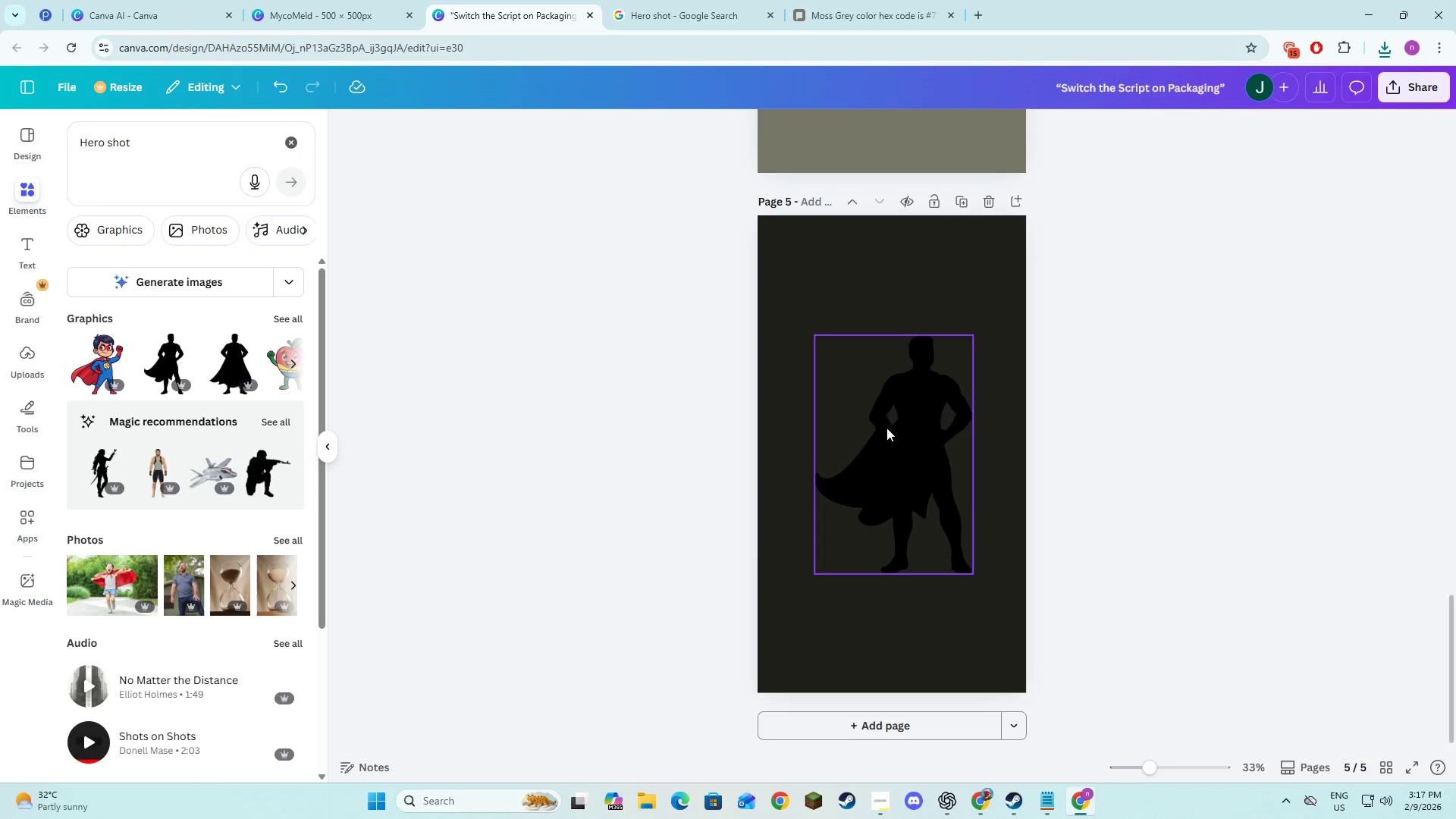 
left_click([896, 428])
 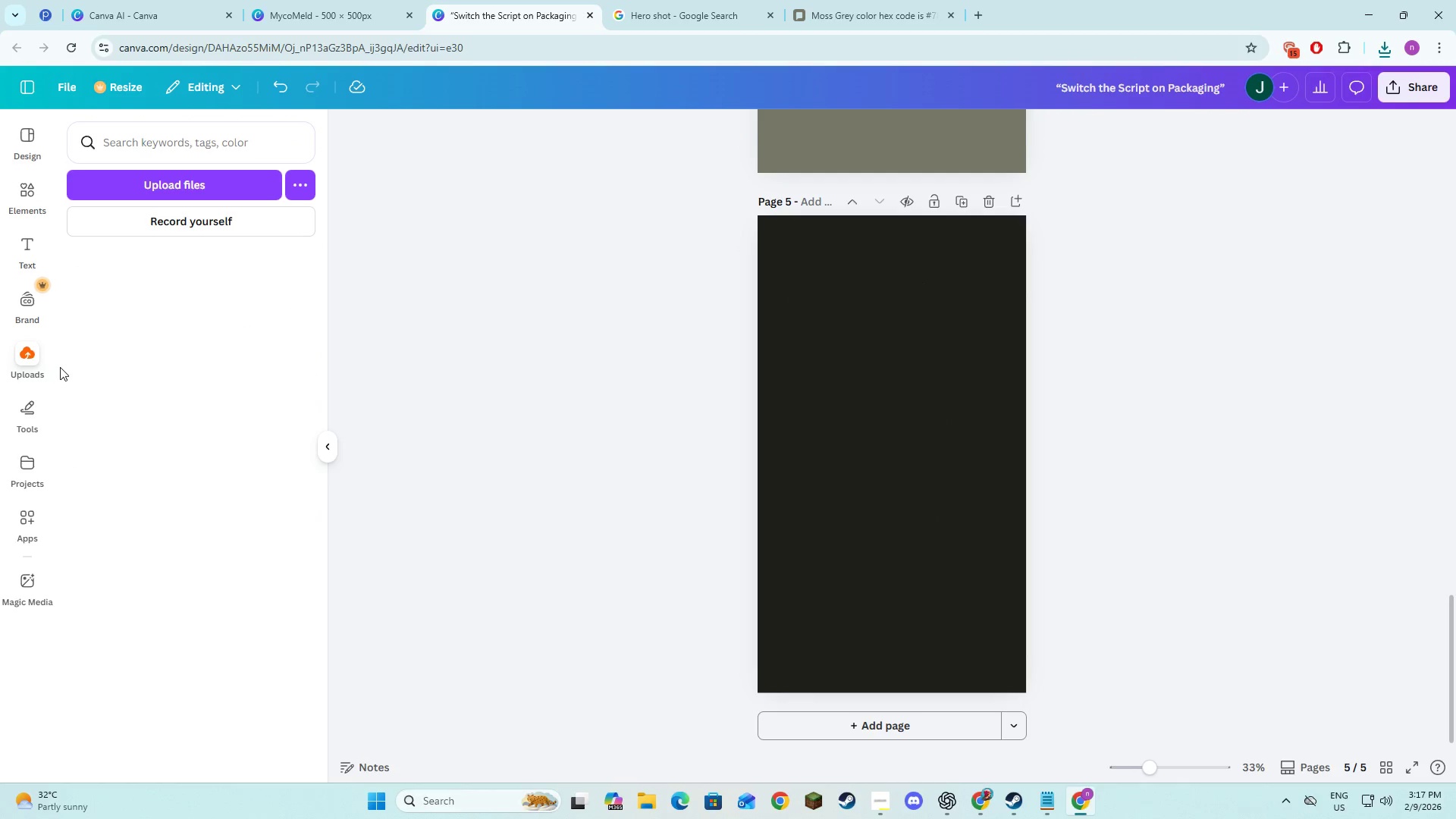 
wait(9.52)
 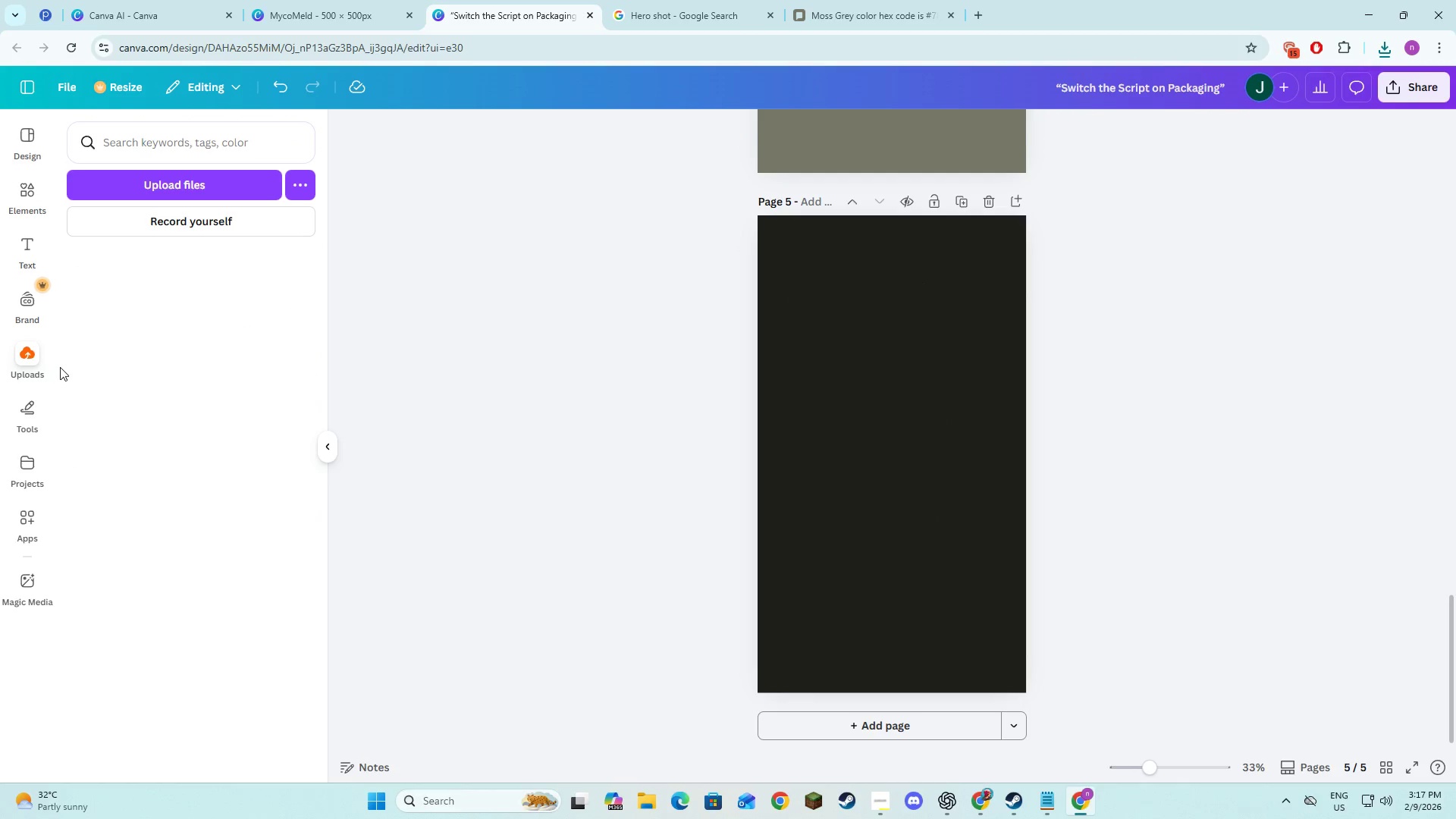 
left_click([602, 379])
 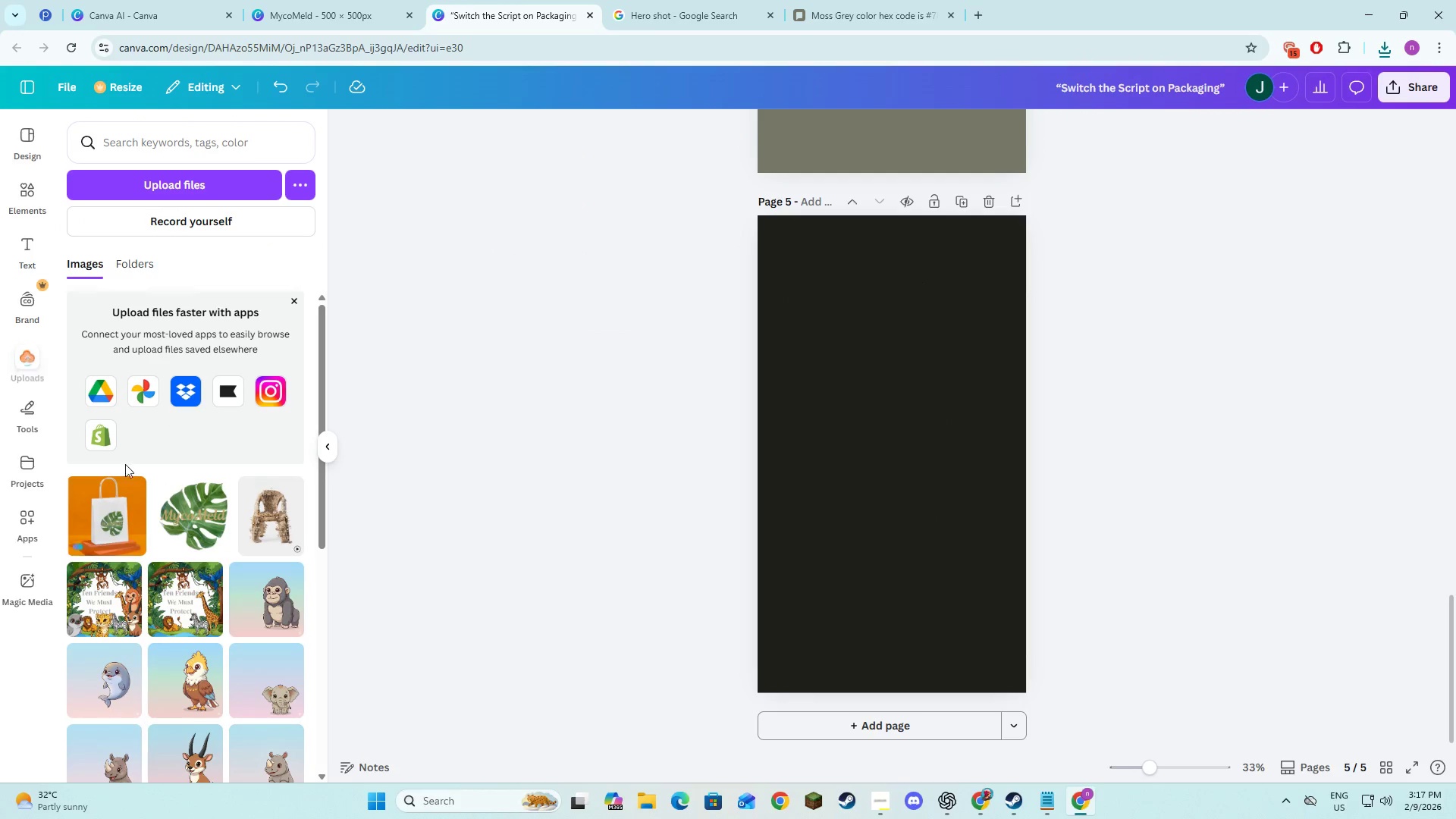 
left_click([115, 527])
 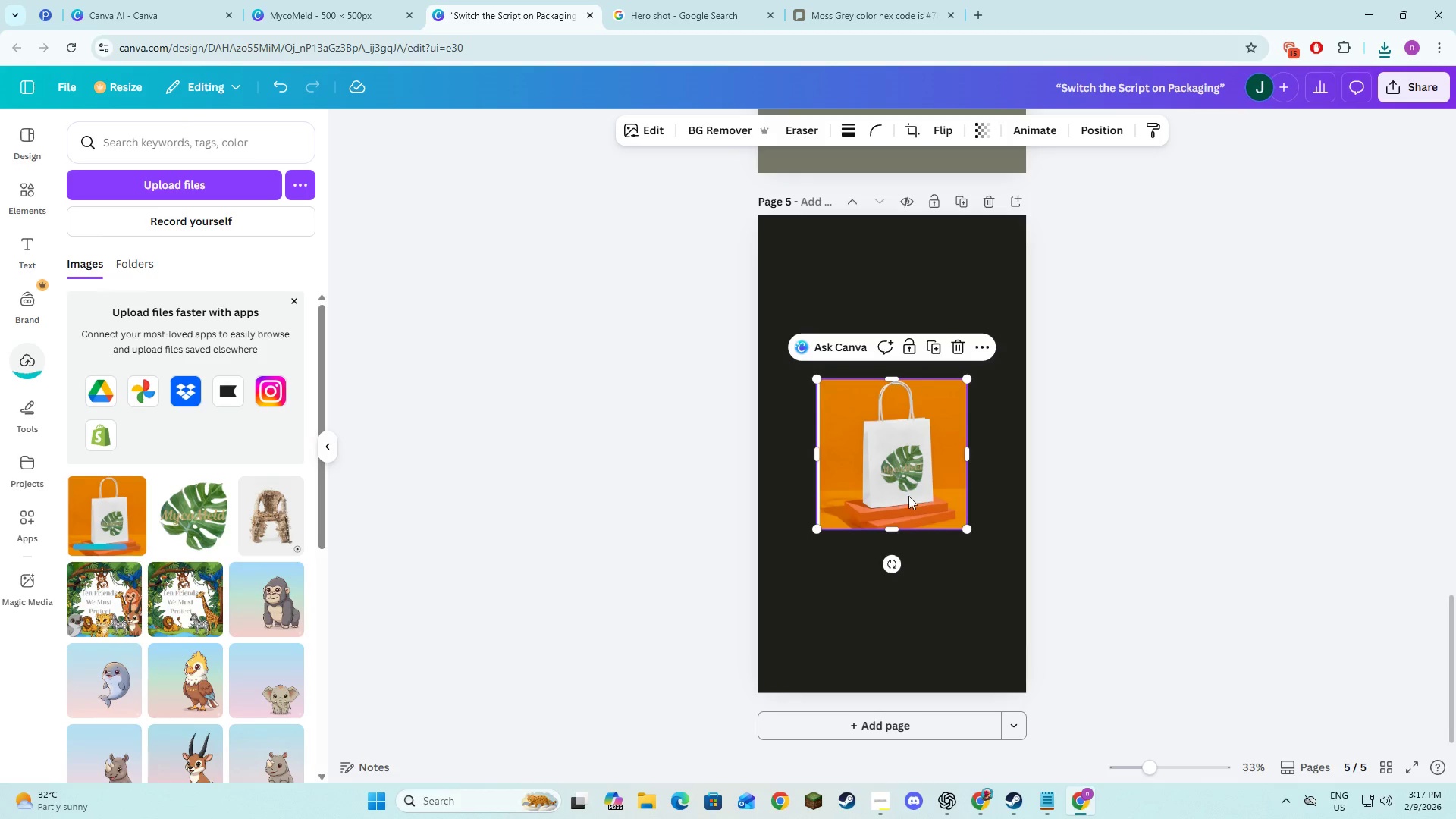 
left_click_drag(start_coordinate=[919, 489], to_coordinate=[852, 325])
 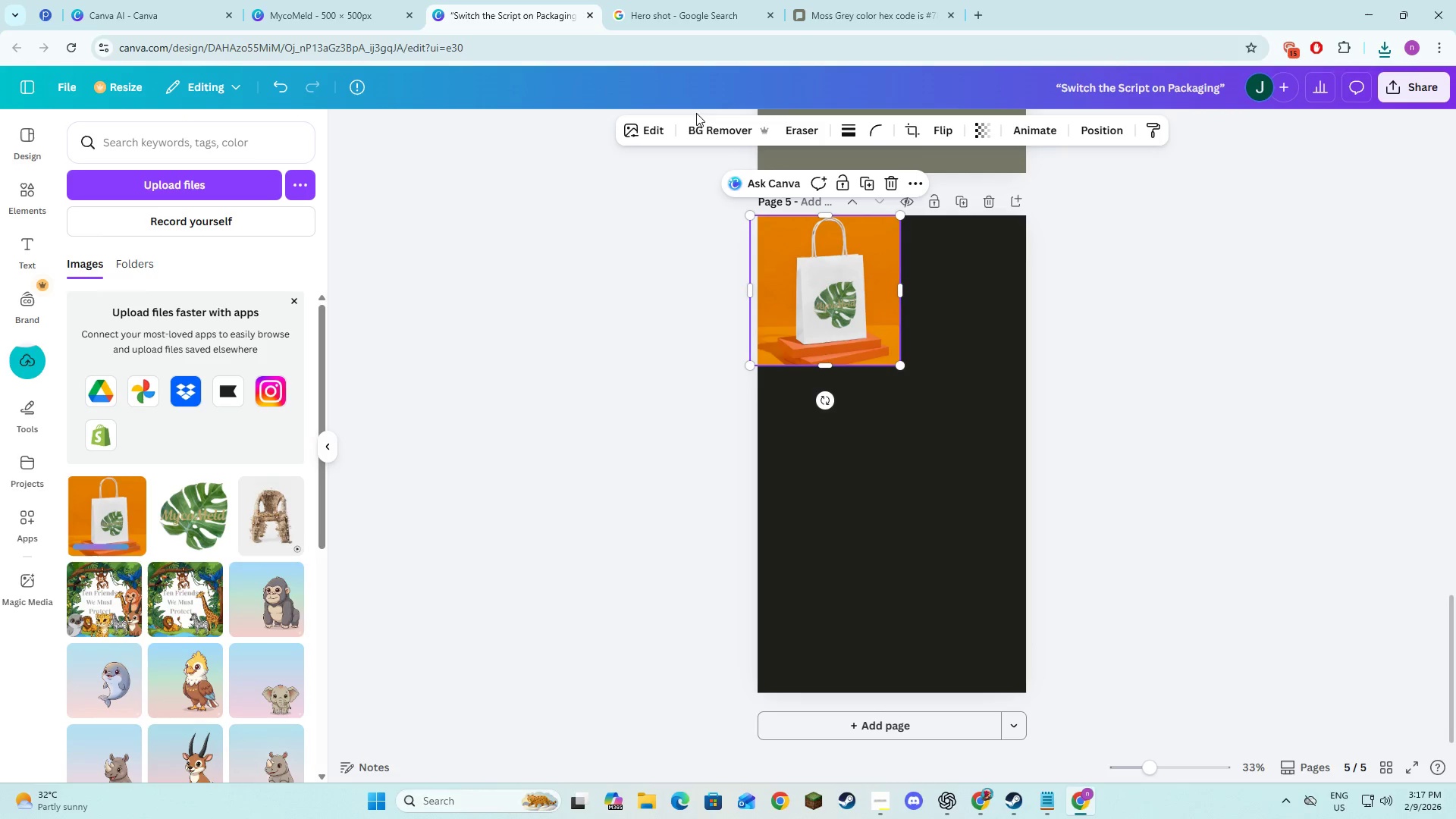 
left_click([701, 128])
 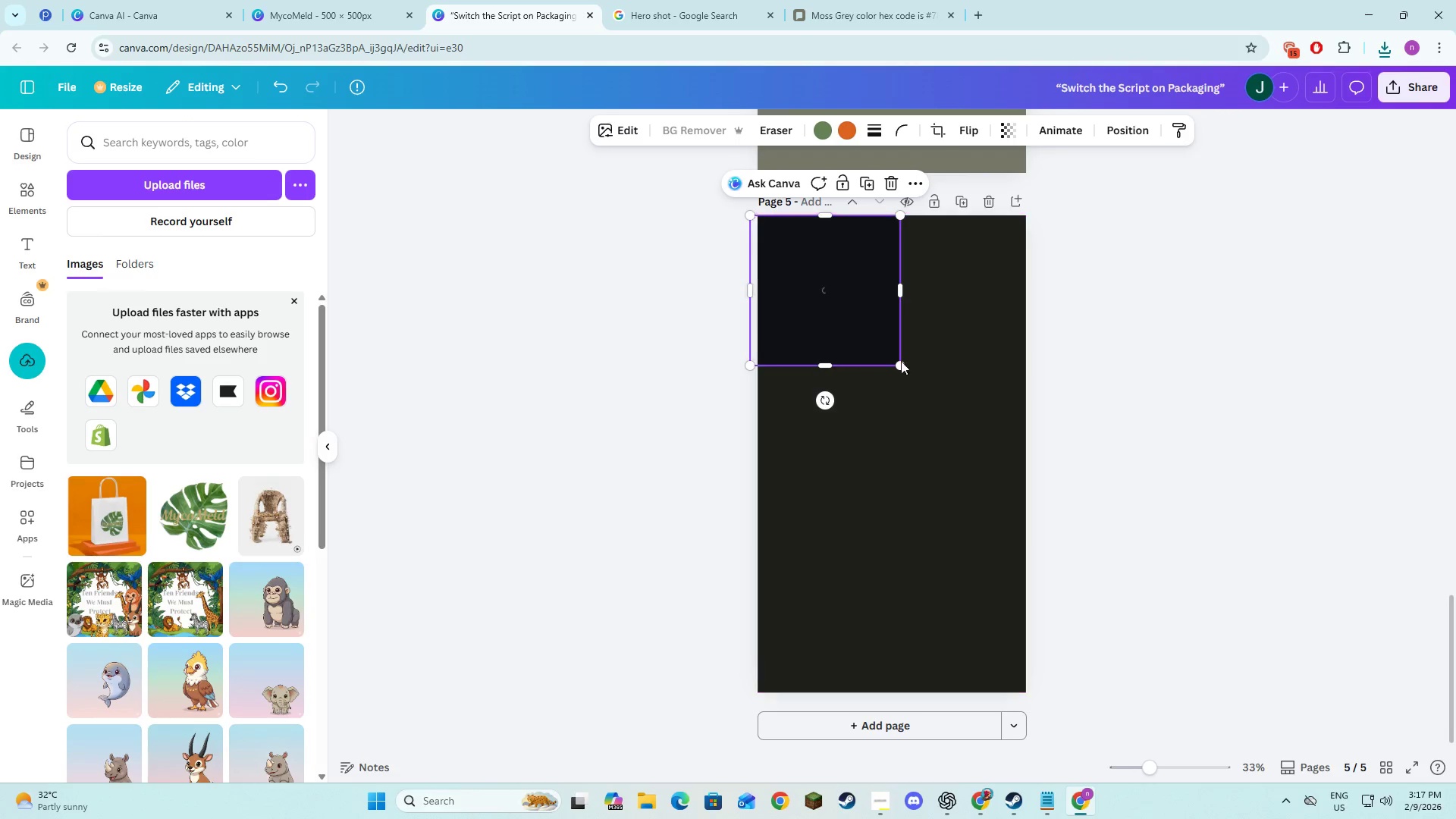 
left_click_drag(start_coordinate=[900, 365], to_coordinate=[987, 600])
 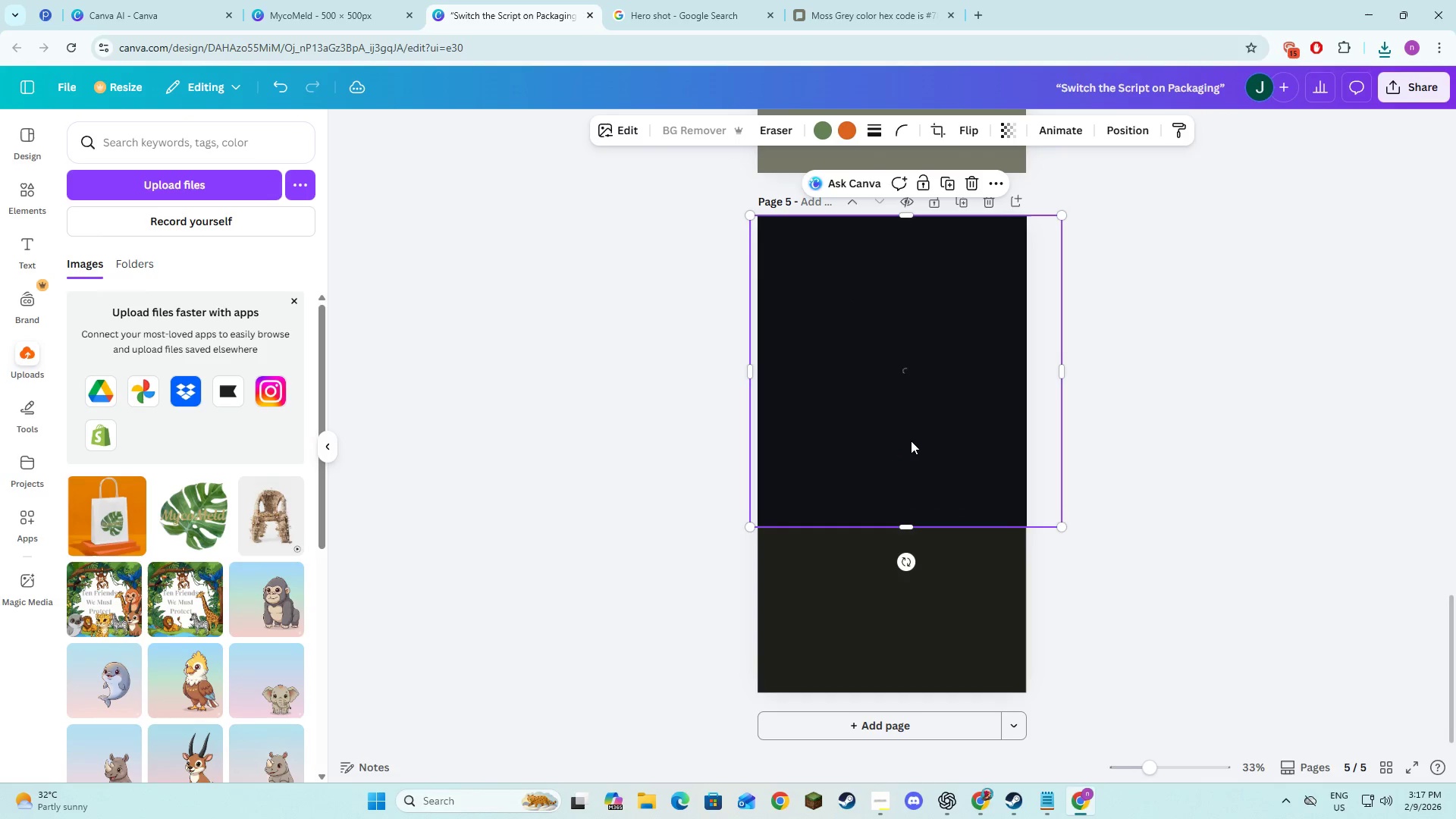 
left_click_drag(start_coordinate=[911, 441], to_coordinate=[898, 439])
 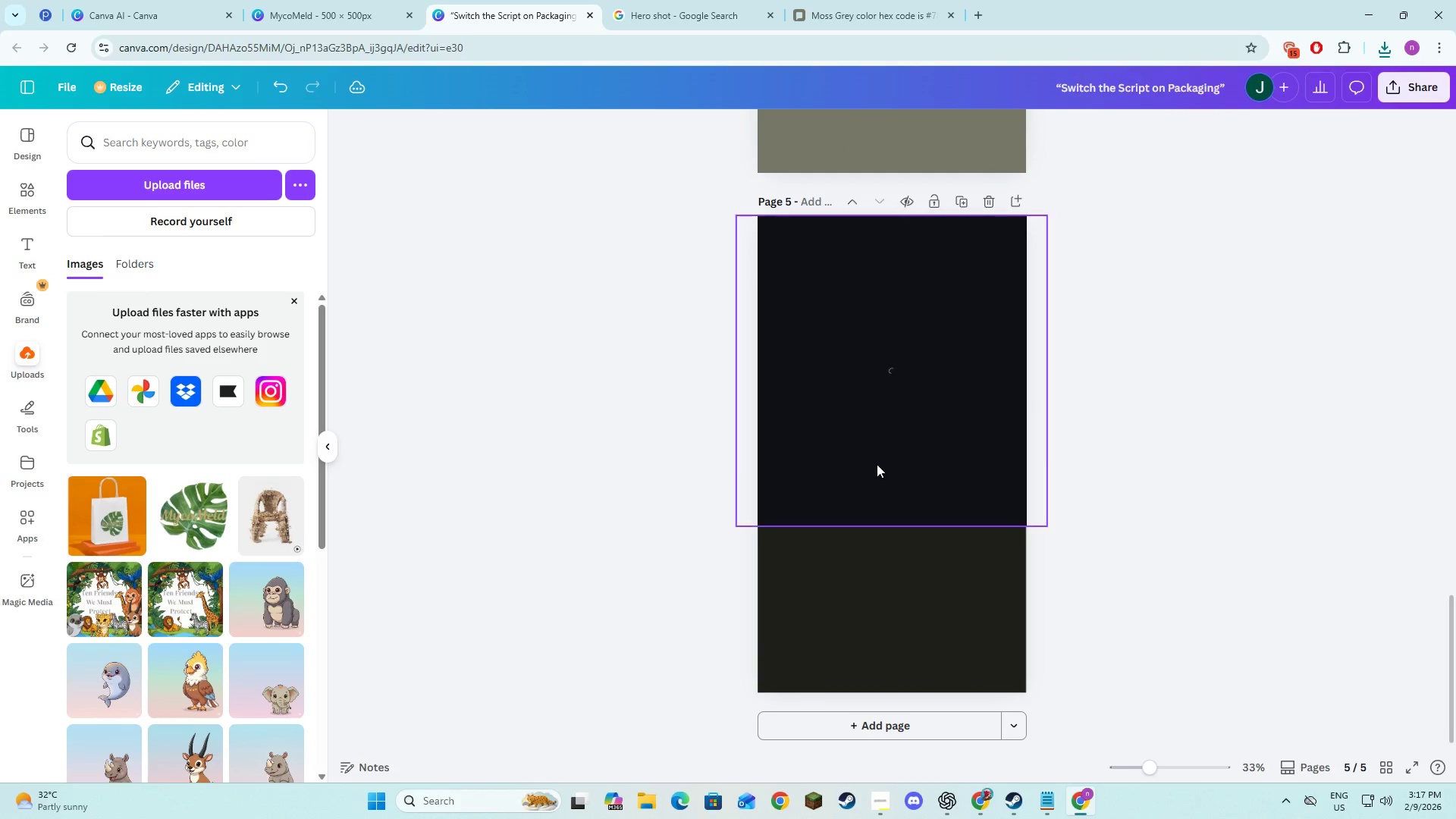 
left_click_drag(start_coordinate=[877, 464], to_coordinate=[879, 486])
 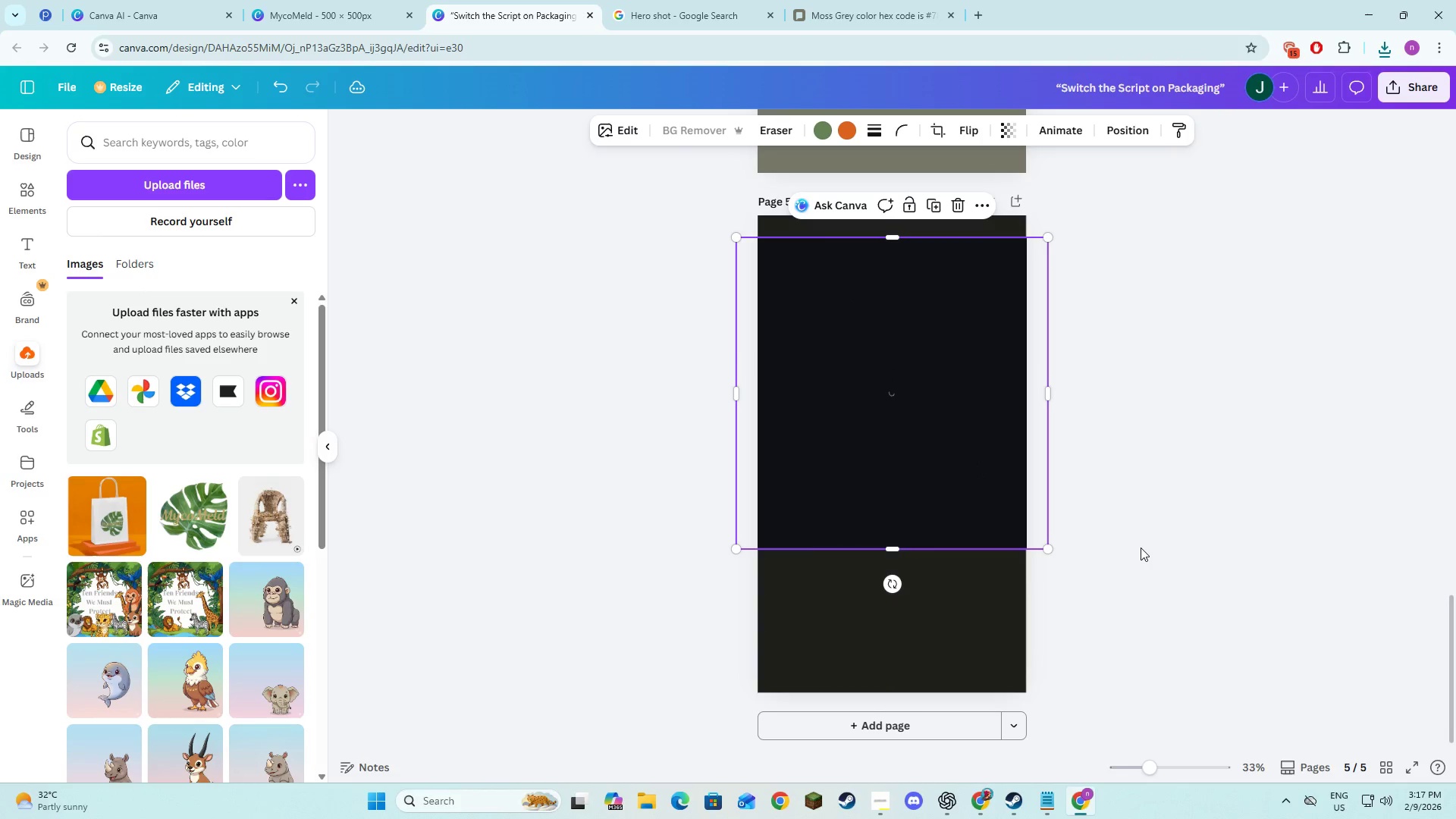 
left_click([1142, 548])
 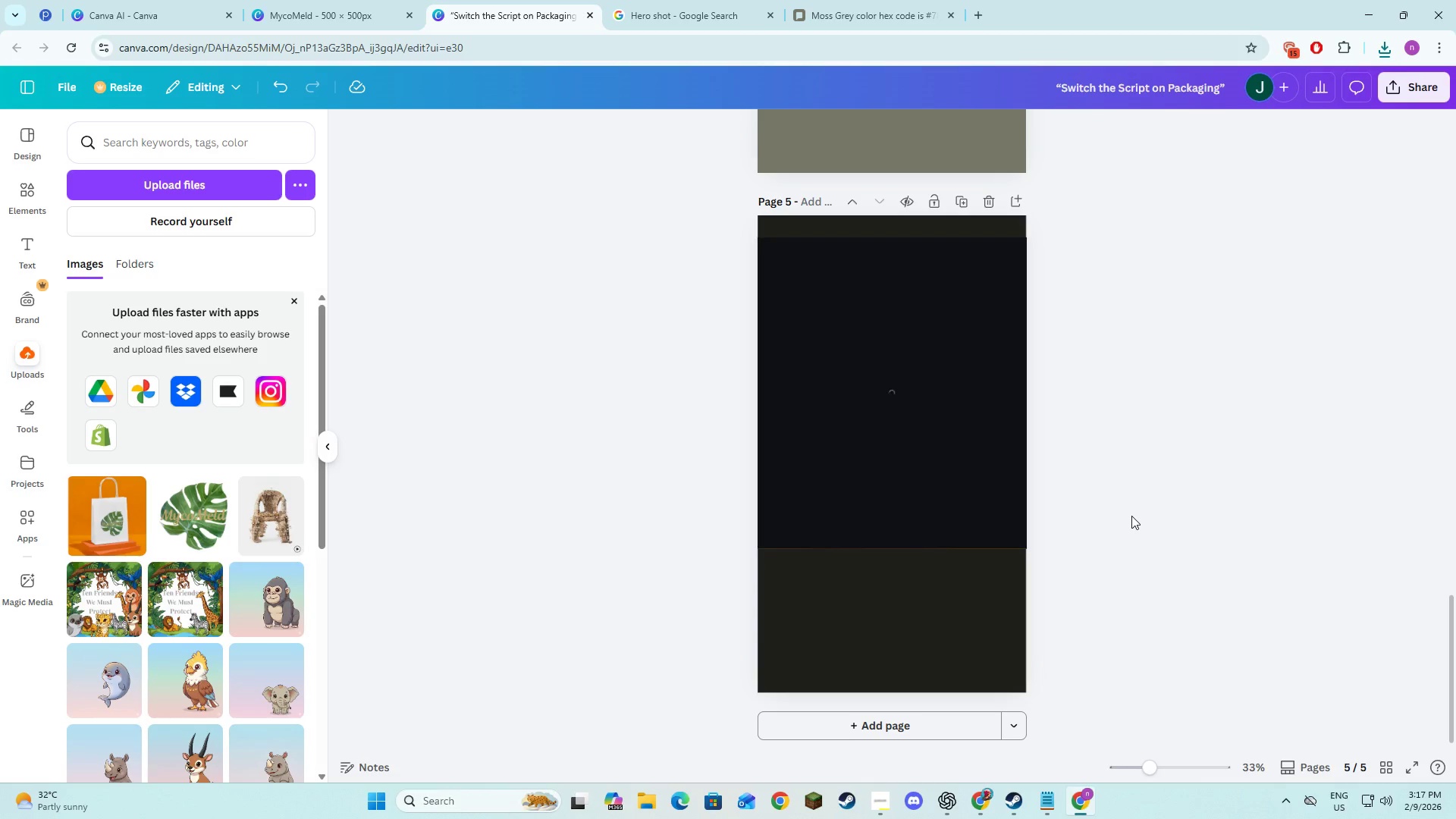 
left_click_drag(start_coordinate=[909, 460], to_coordinate=[905, 519])
 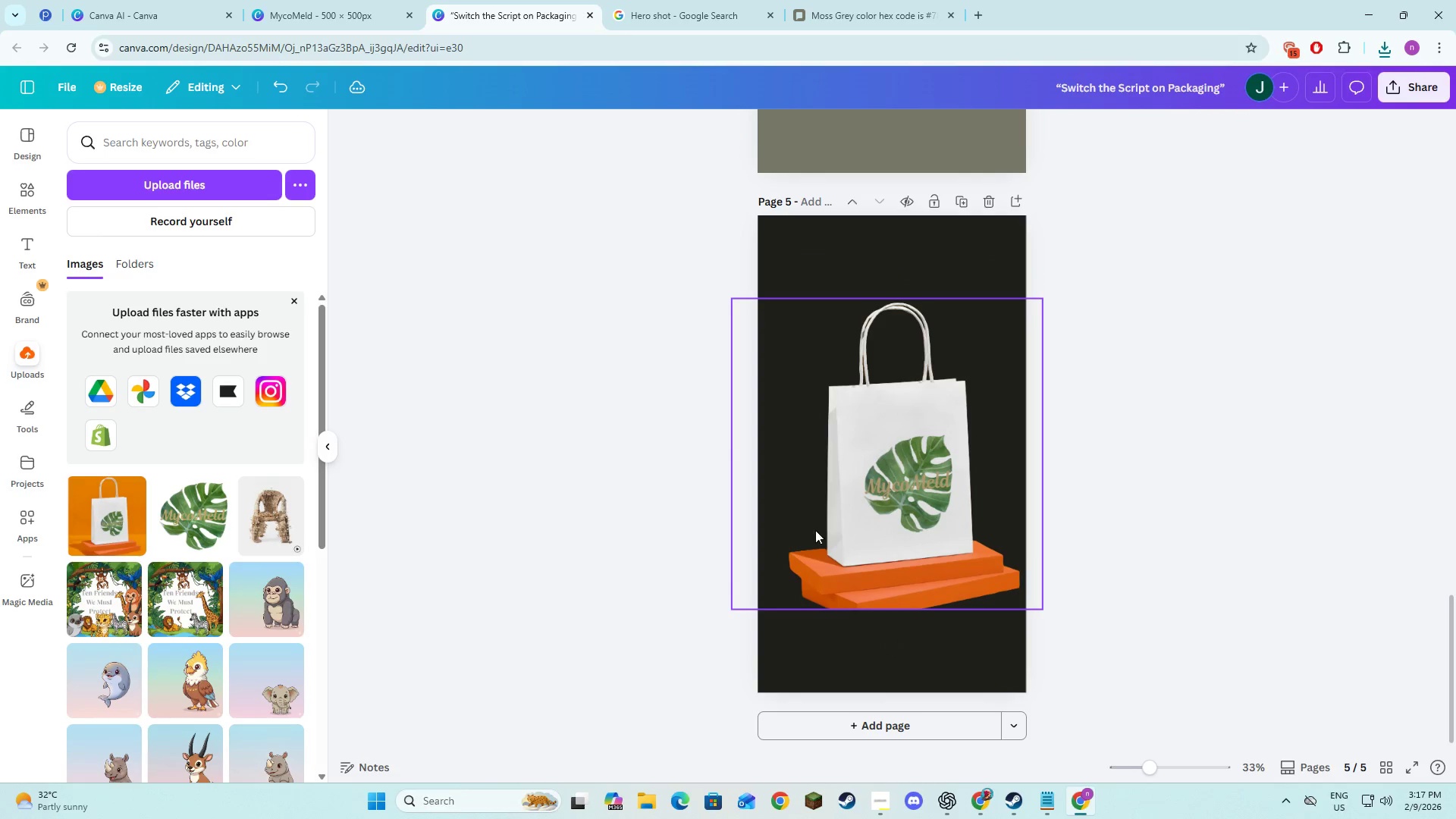 
left_click([890, 519])
 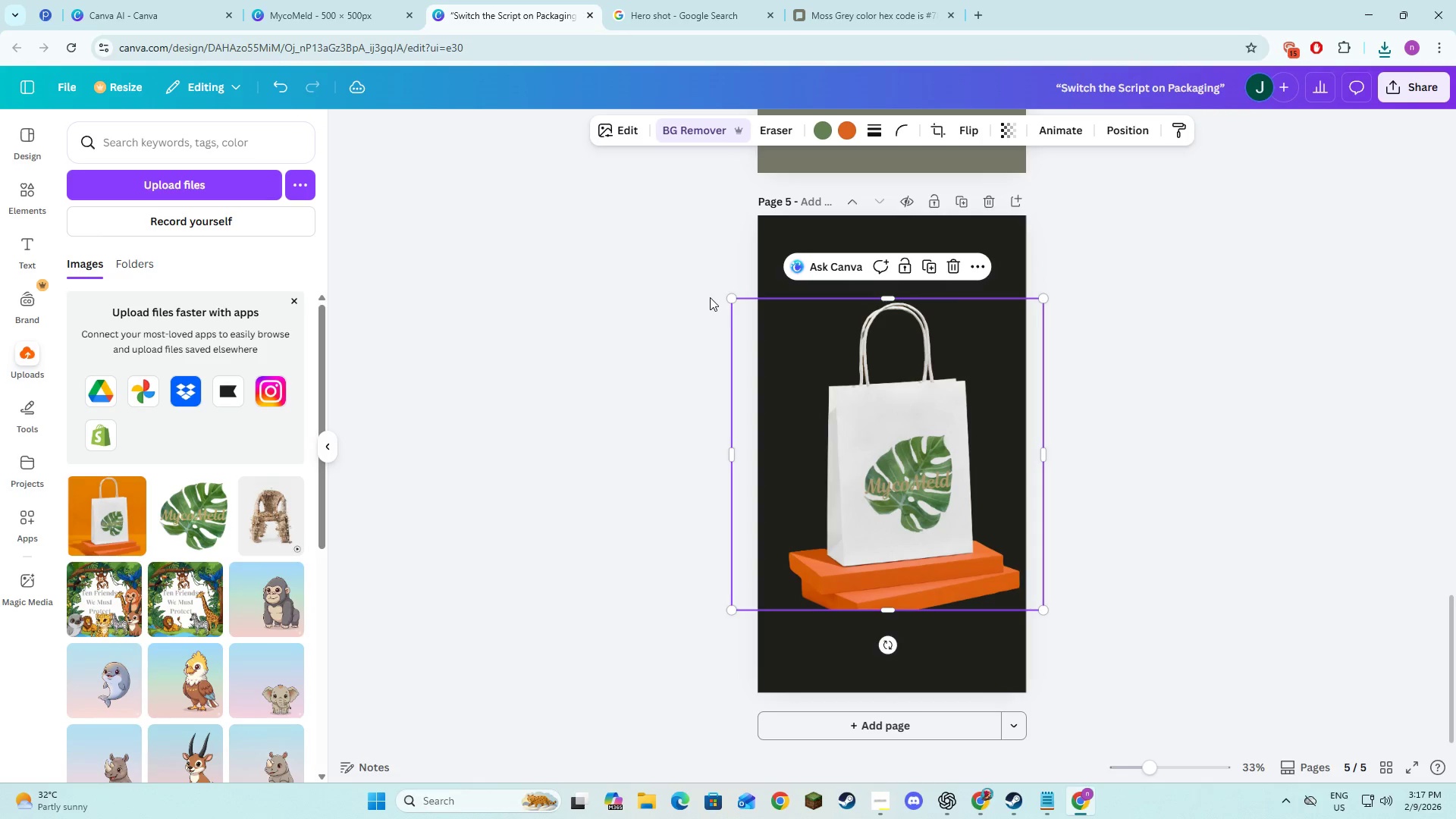 
left_click_drag(start_coordinate=[730, 297], to_coordinate=[769, 348])
 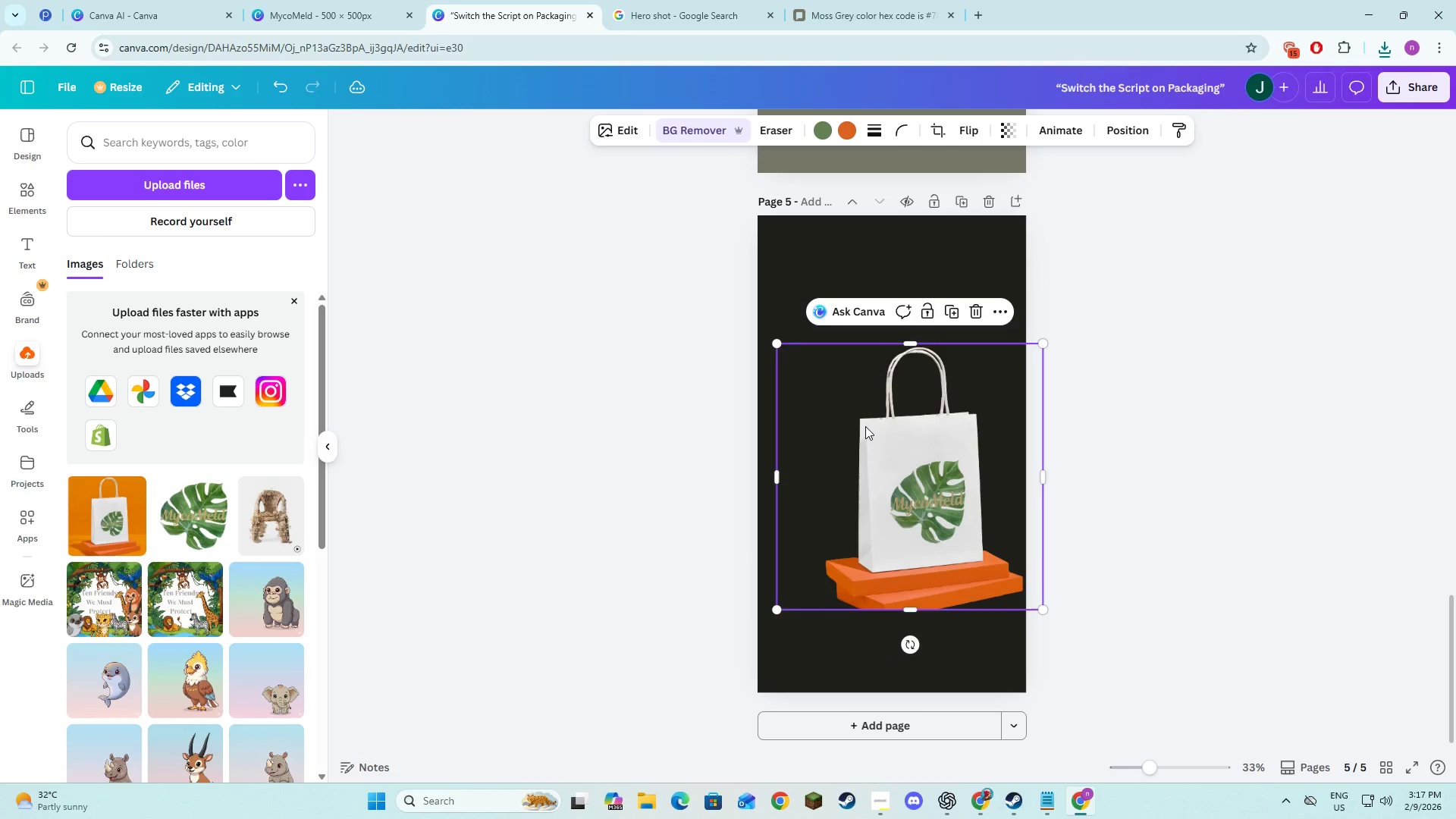 
left_click_drag(start_coordinate=[865, 426], to_coordinate=[849, 426])
 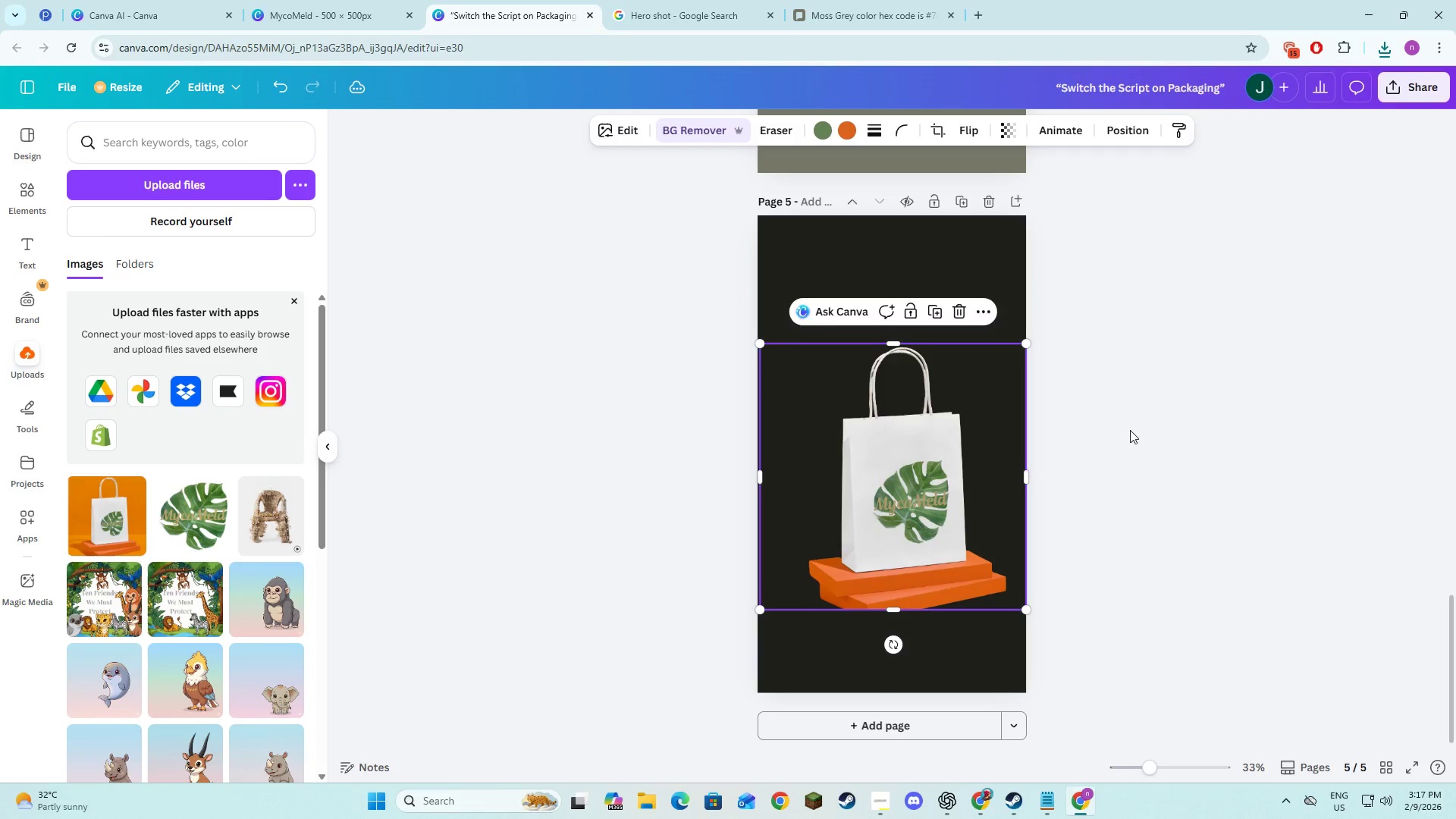 
left_click([1130, 430])
 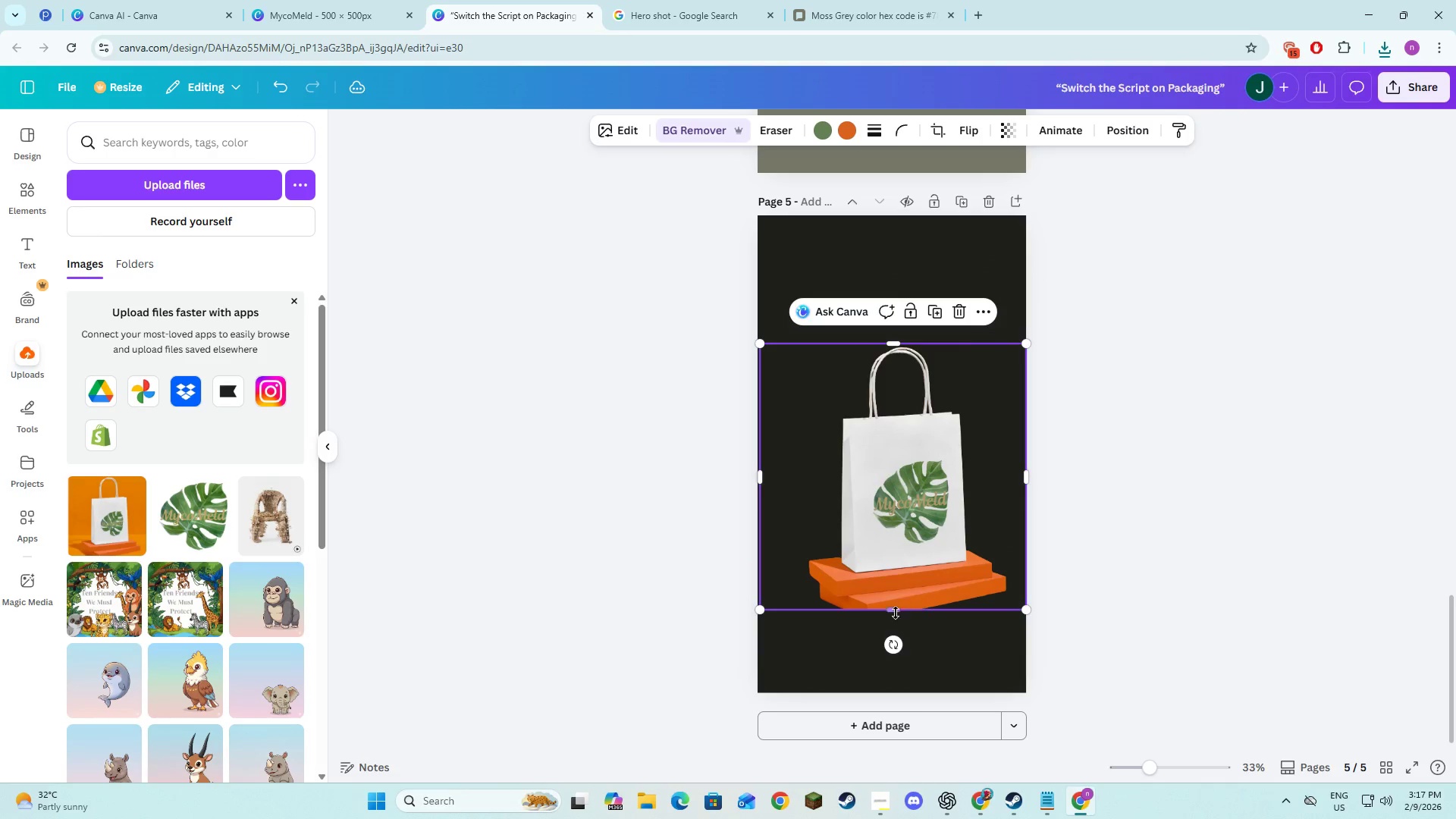 
left_click_drag(start_coordinate=[892, 612], to_coordinate=[892, 607])
 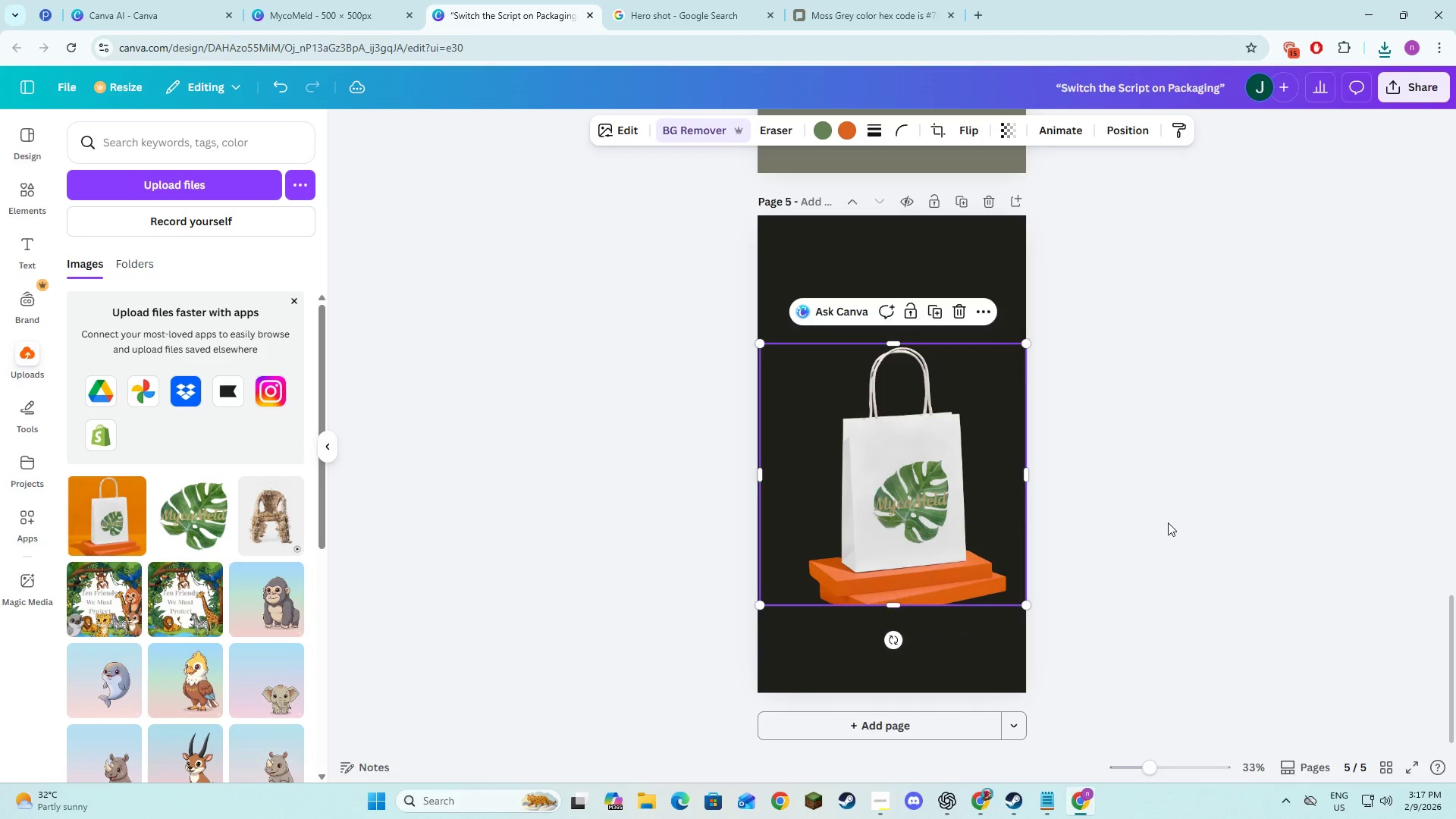 
left_click([1168, 522])
 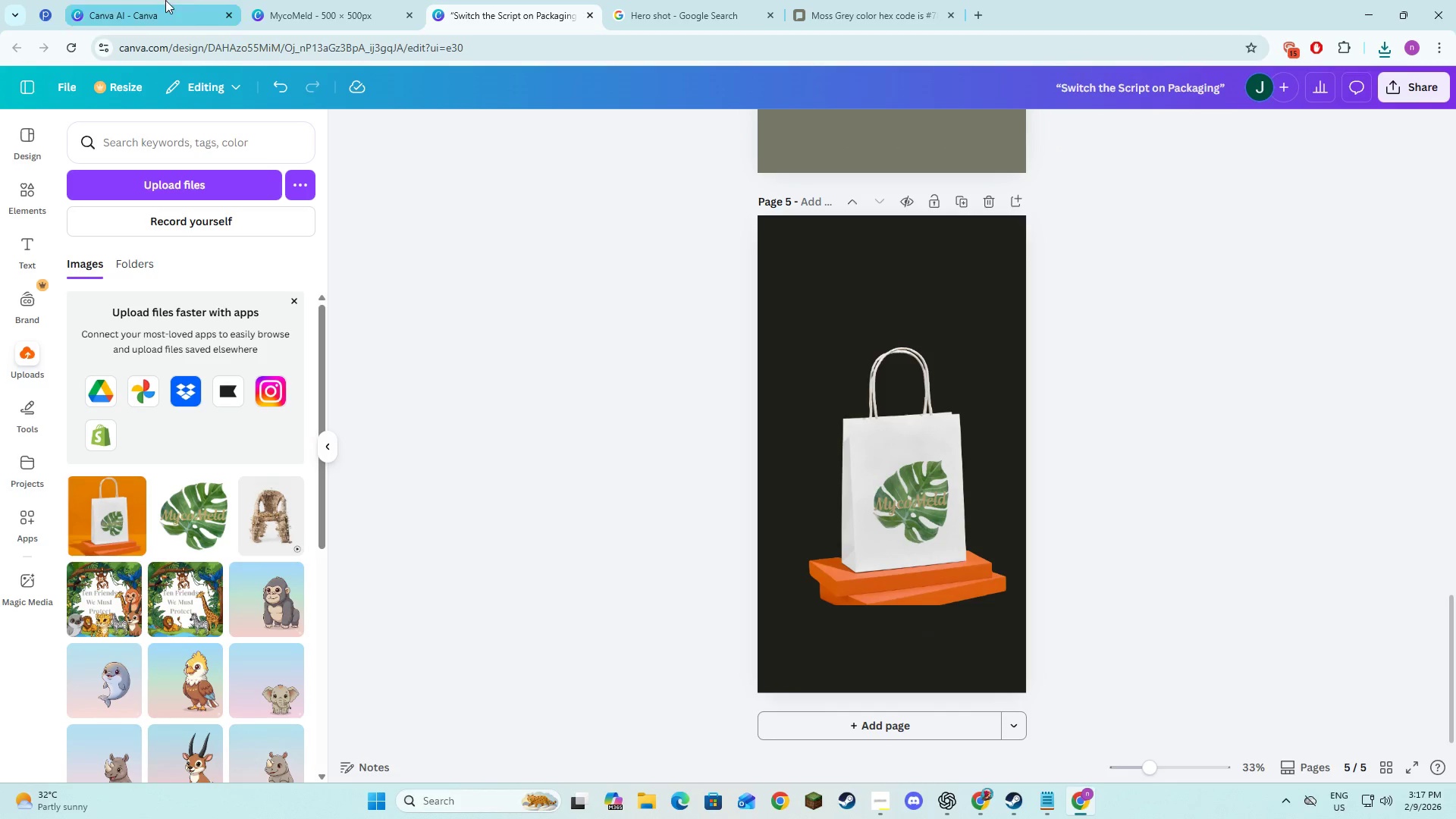 
left_click([270, 0])
 